 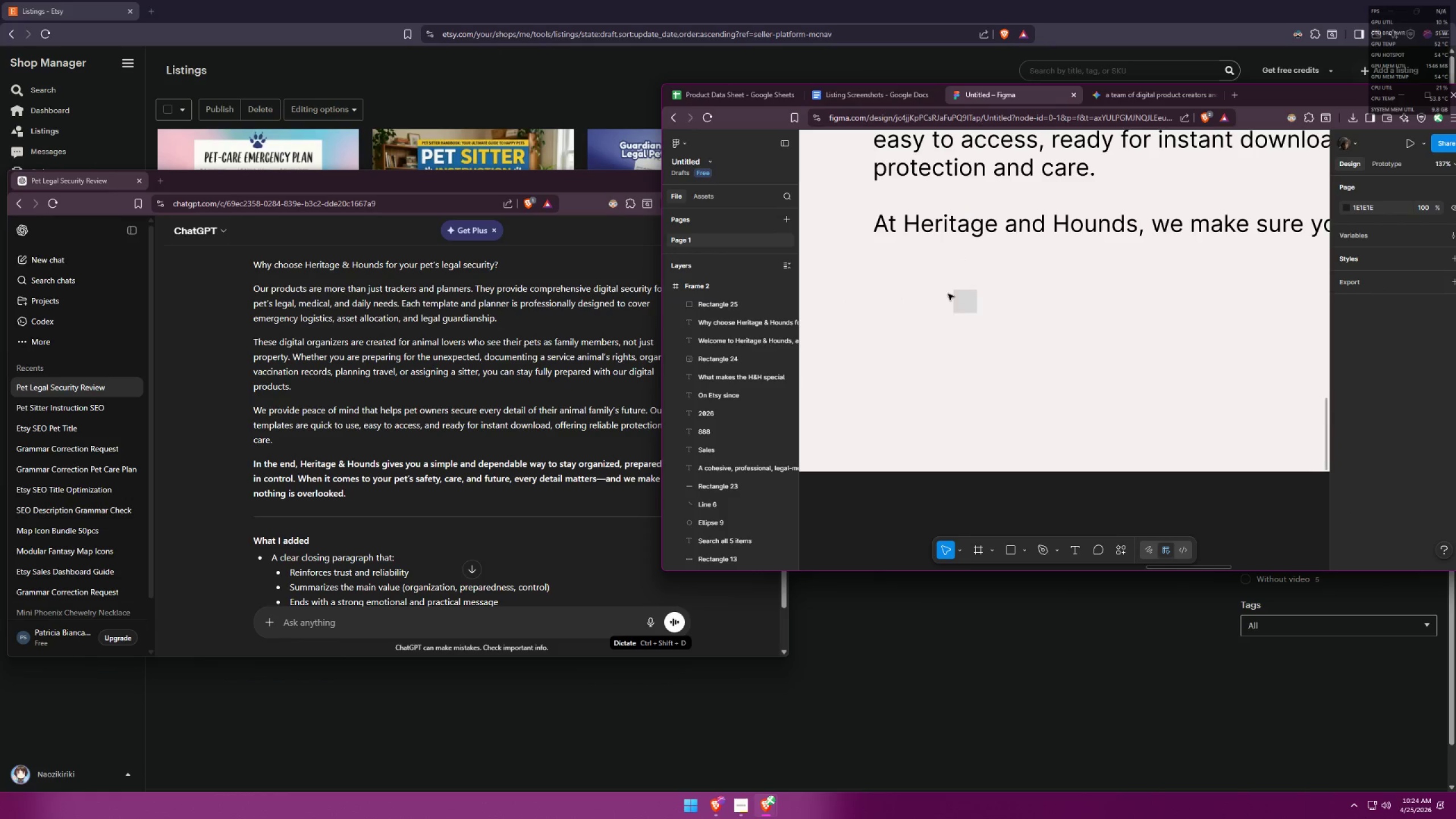 
left_click_drag(start_coordinate=[1404, 415], to_coordinate=[1108, 338])
 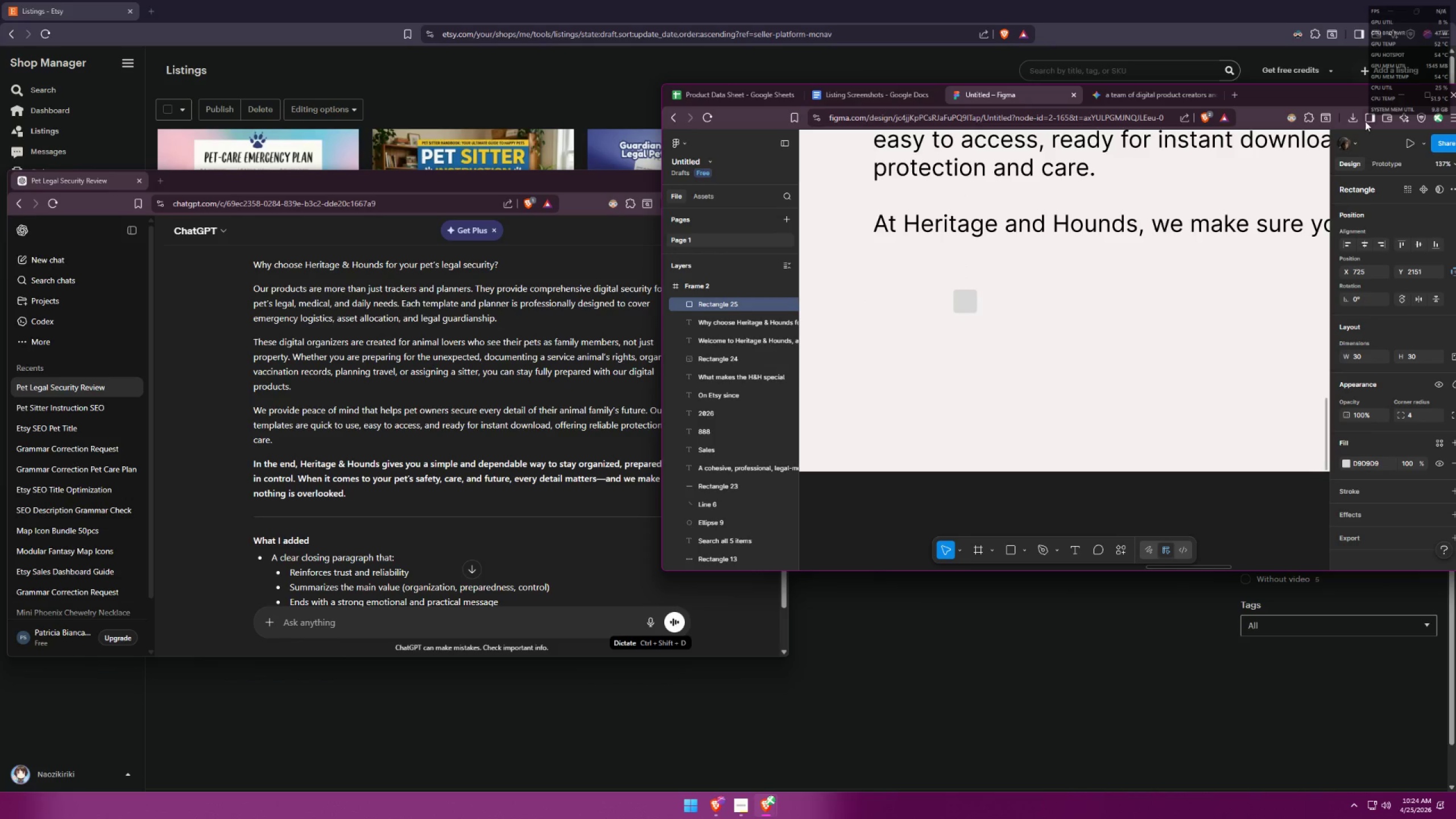 
left_click_drag(start_coordinate=[1337, 94], to_coordinate=[1143, 150])
 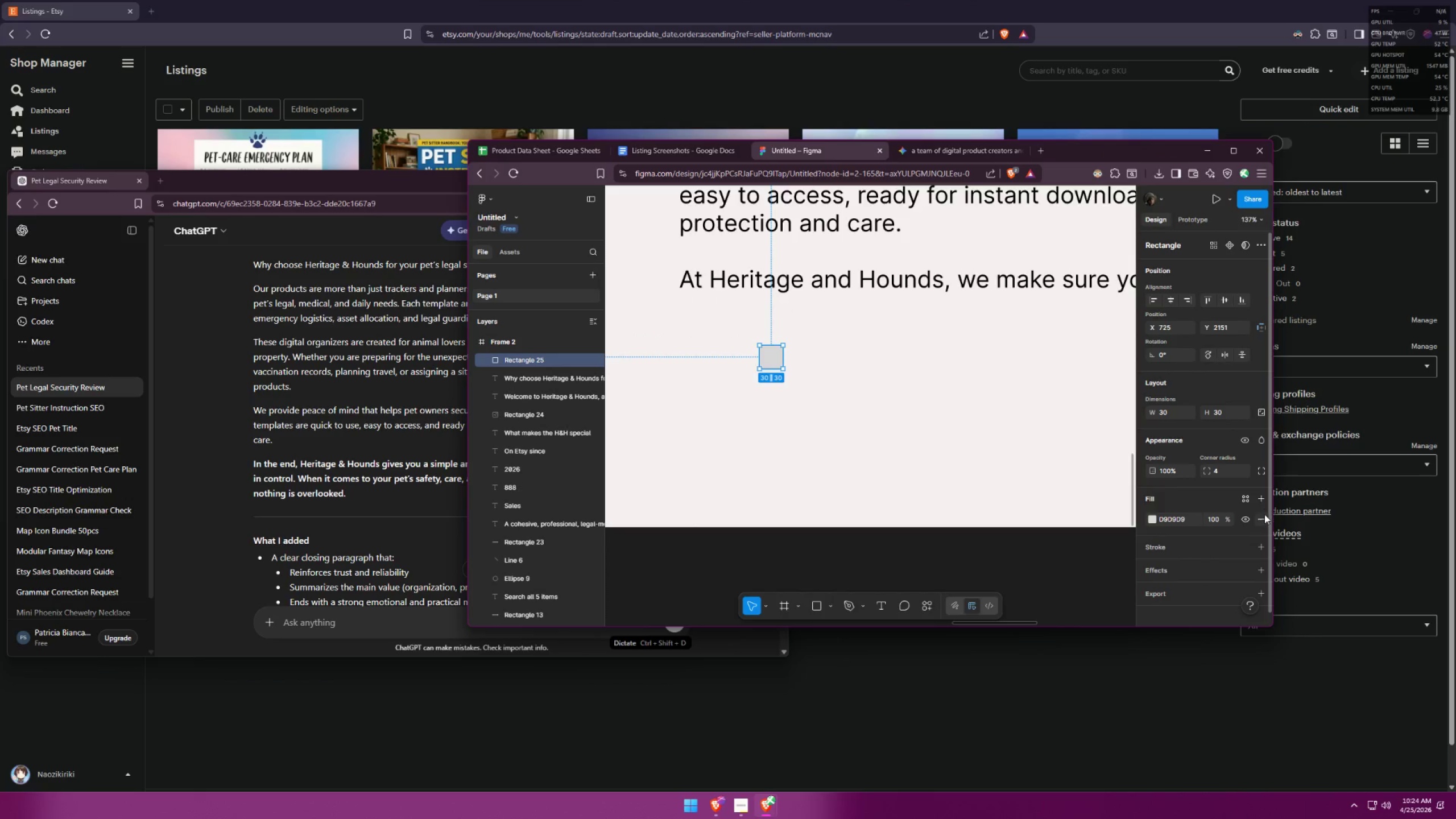 
left_click([1264, 515])
 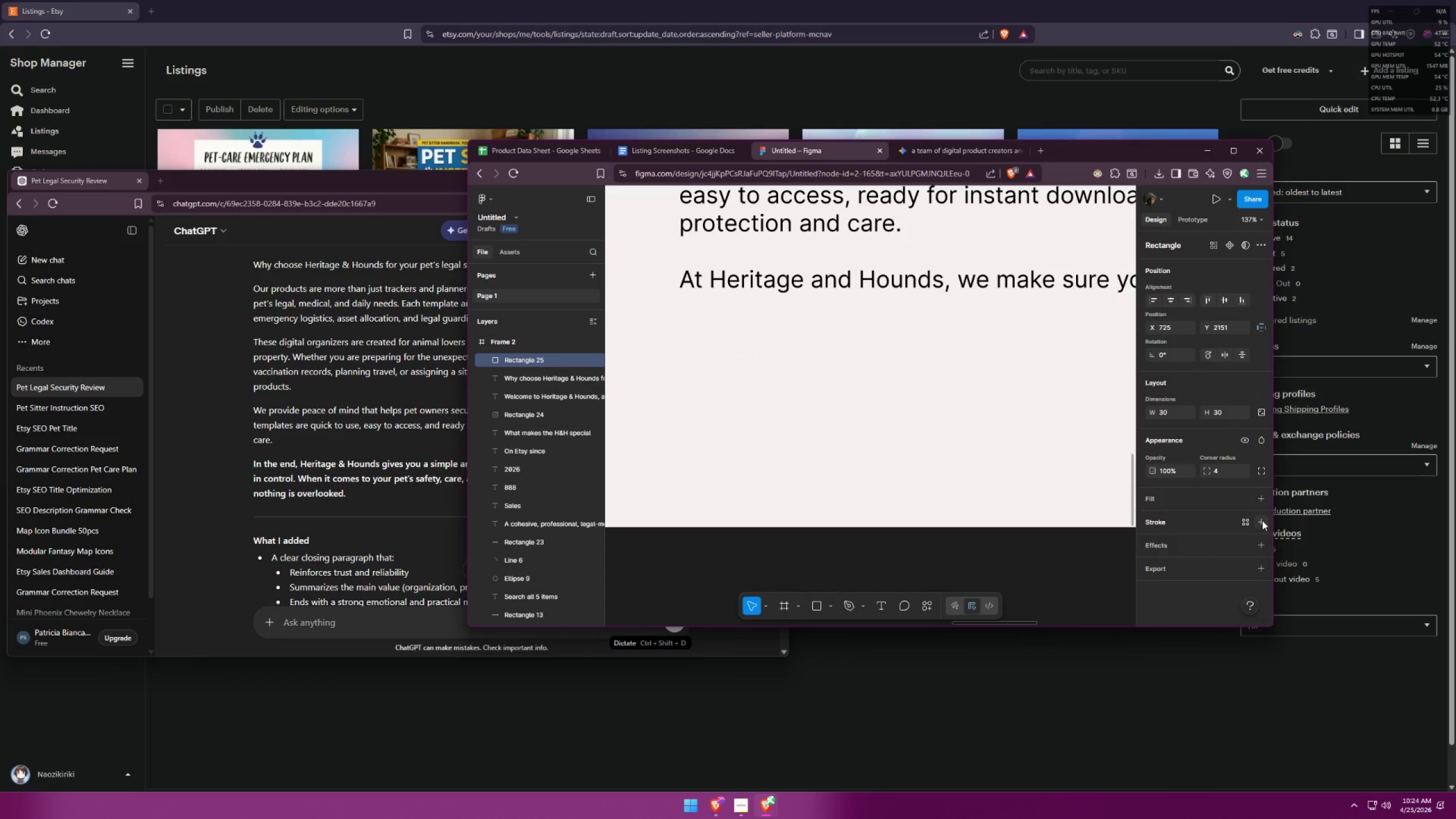 
left_click([1262, 520])
 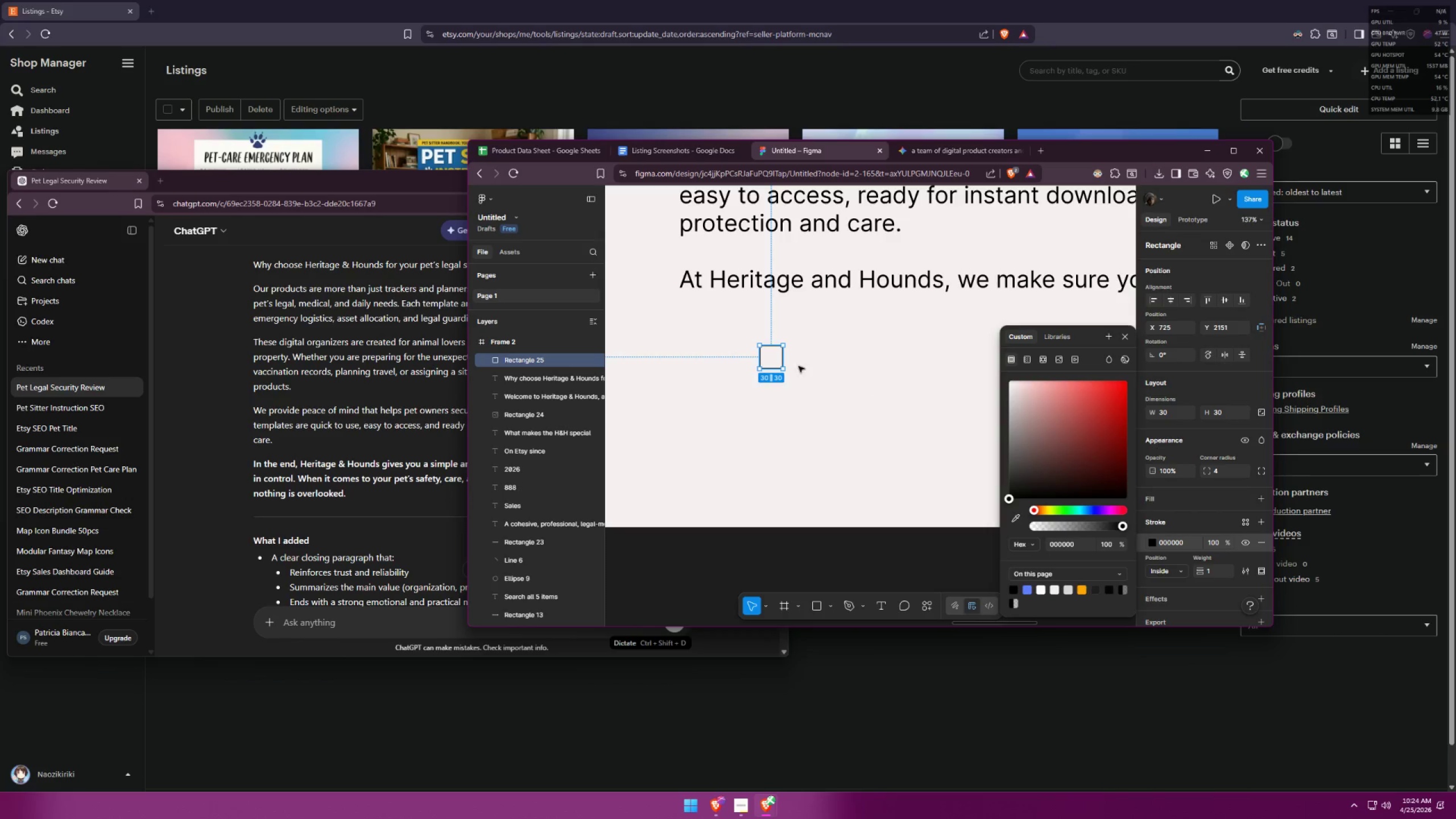 
key(Control+ControlLeft)
 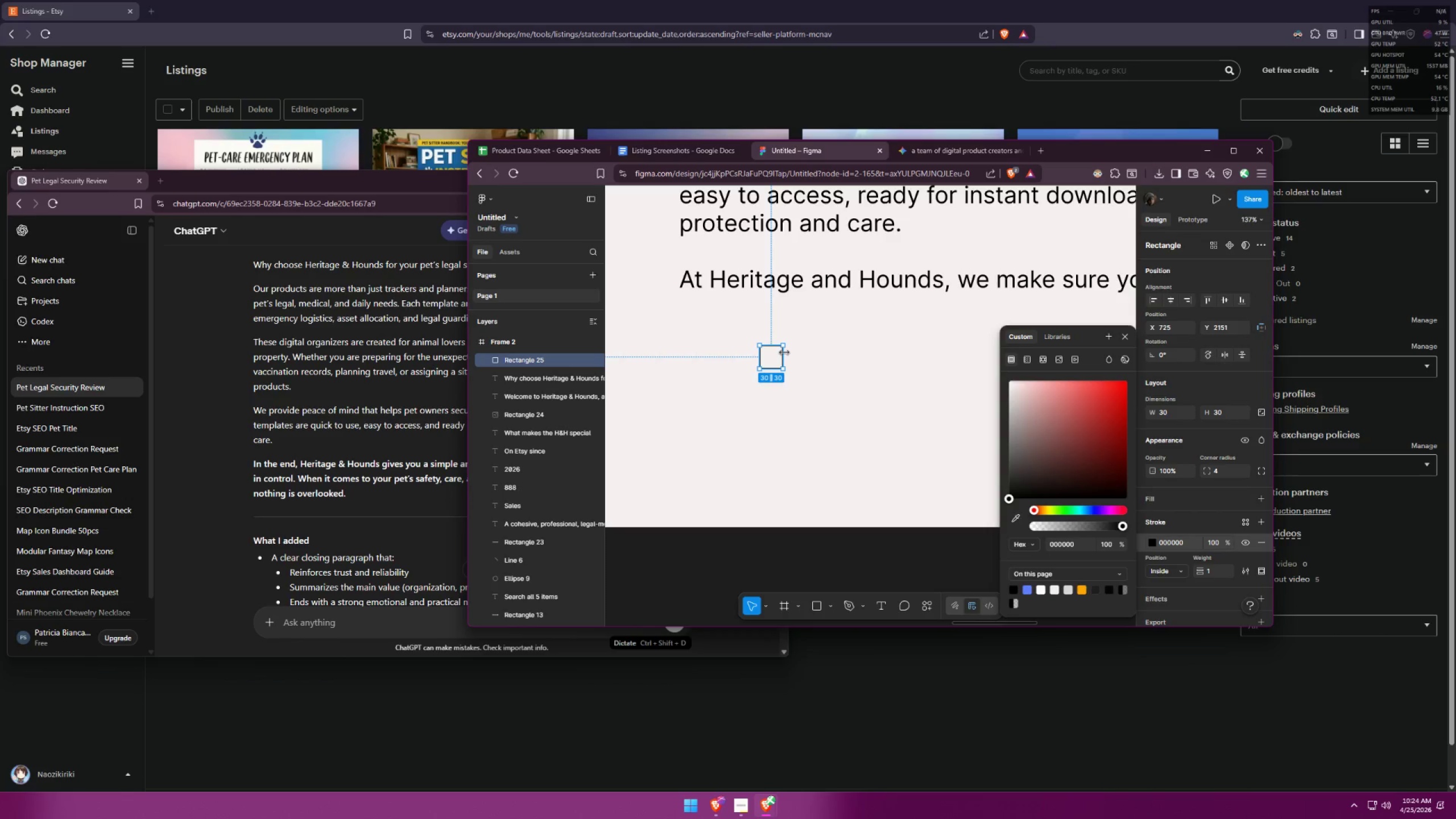 
left_click_drag(start_coordinate=[784, 353], to_coordinate=[775, 355])
 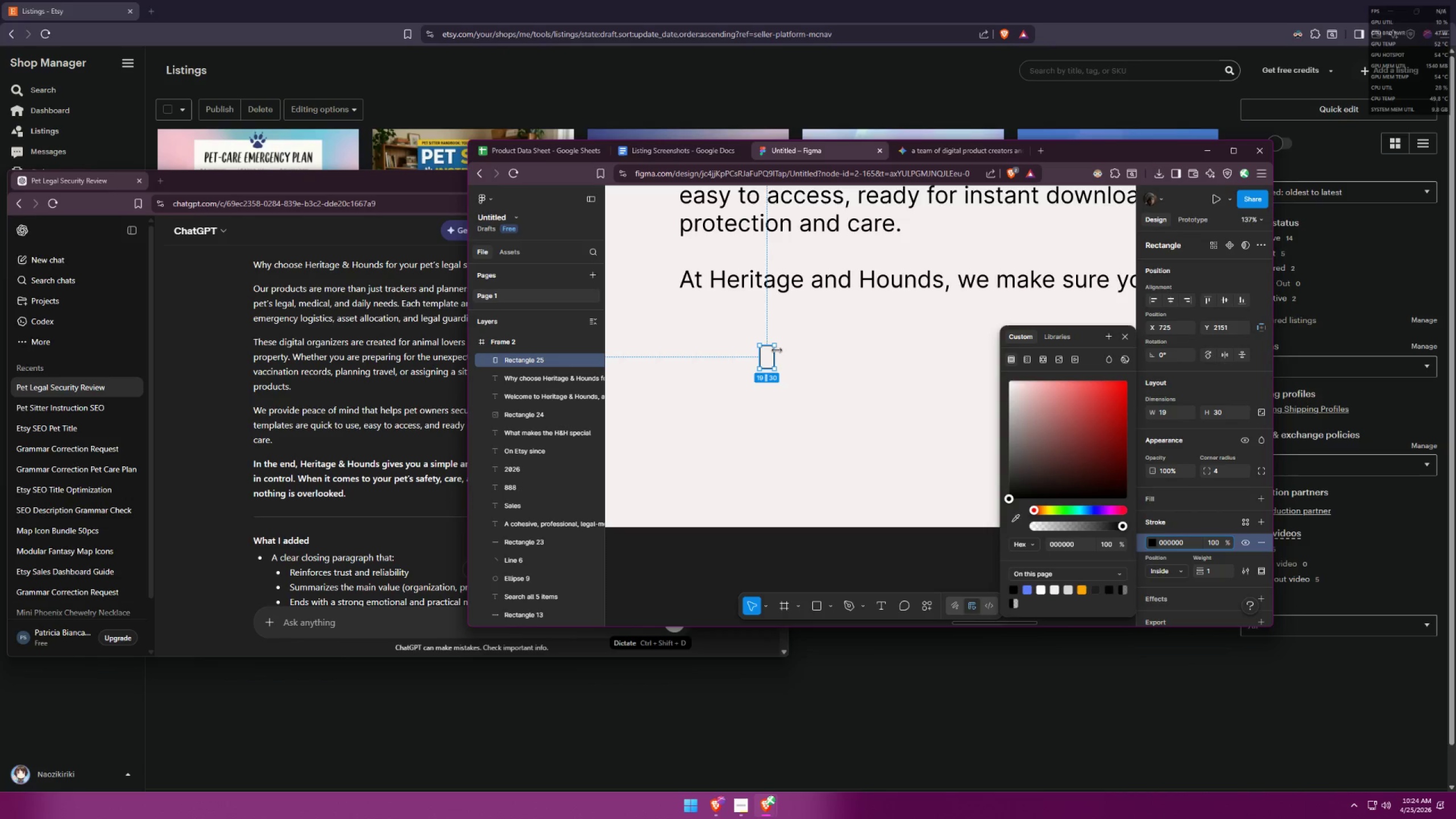 
hold_key(key=ControlLeft, duration=0.53)
scroll: coordinate [746, 350], scroll_direction: up, amount: 10.0
 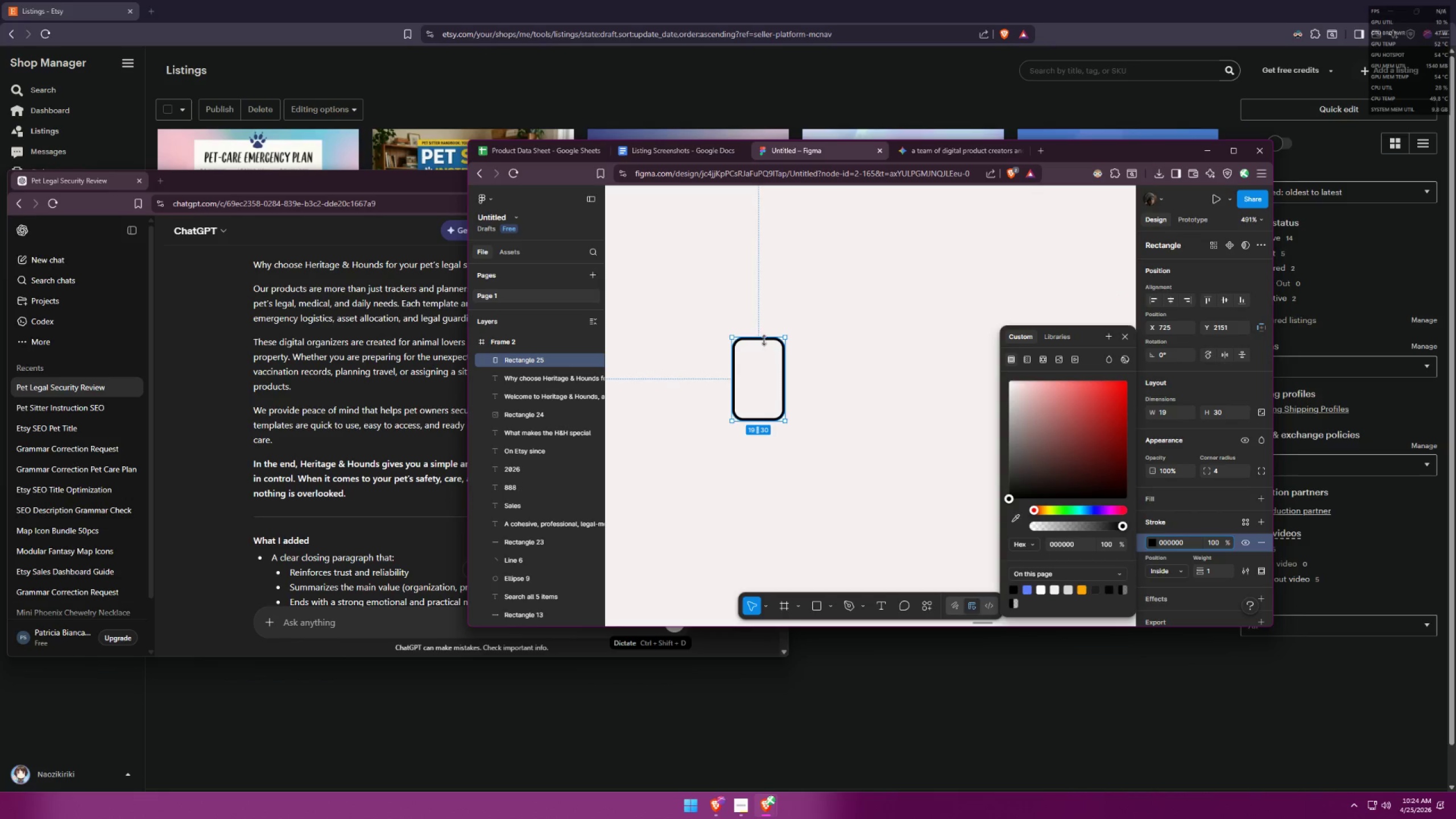 
left_click_drag(start_coordinate=[764, 340], to_coordinate=[761, 362])
 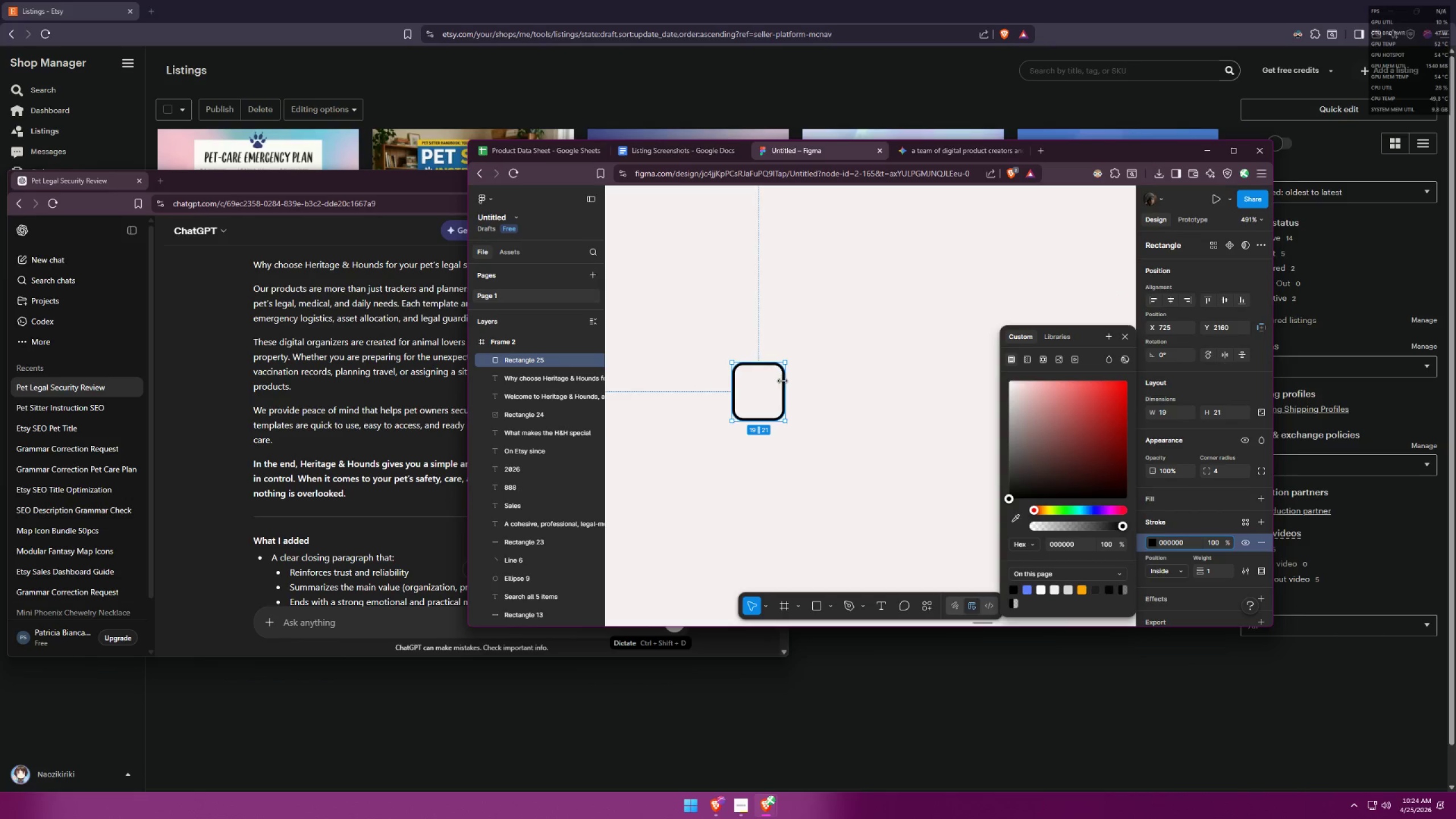 
left_click_drag(start_coordinate=[787, 382], to_coordinate=[766, 383])
 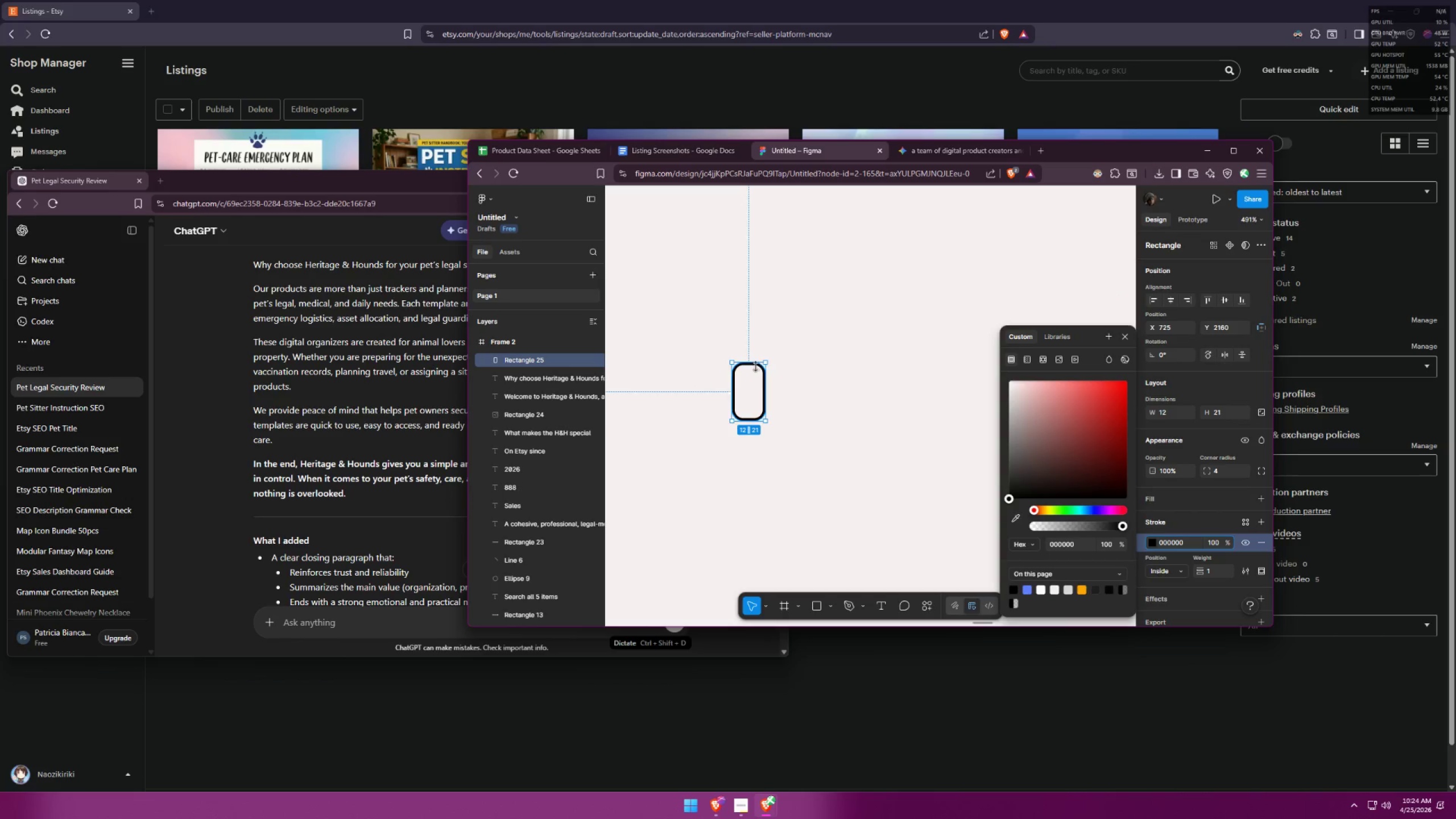 
left_click_drag(start_coordinate=[754, 363], to_coordinate=[752, 372])
 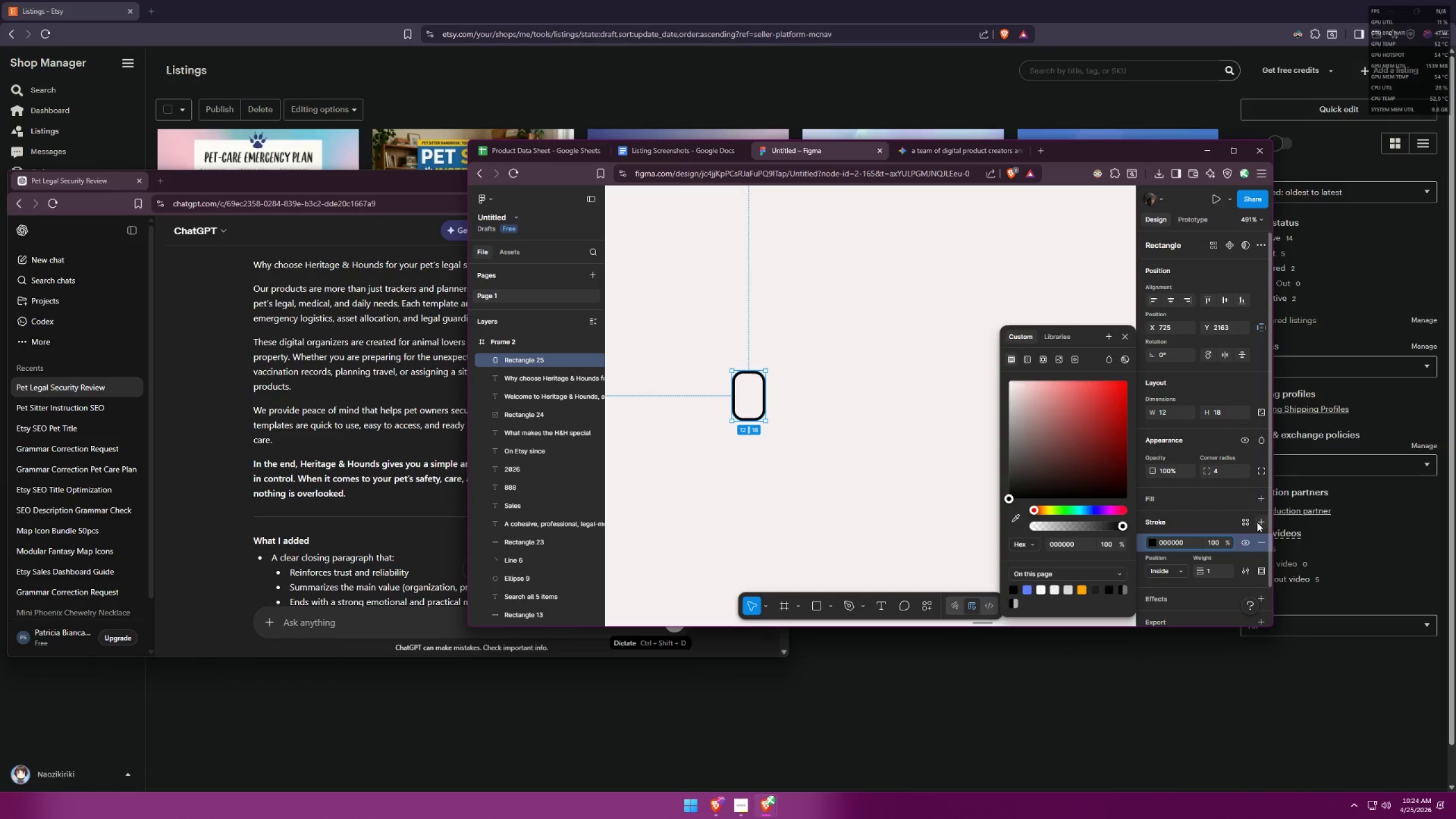 
left_click_drag(start_coordinate=[1215, 569], to_coordinate=[1180, 565])
 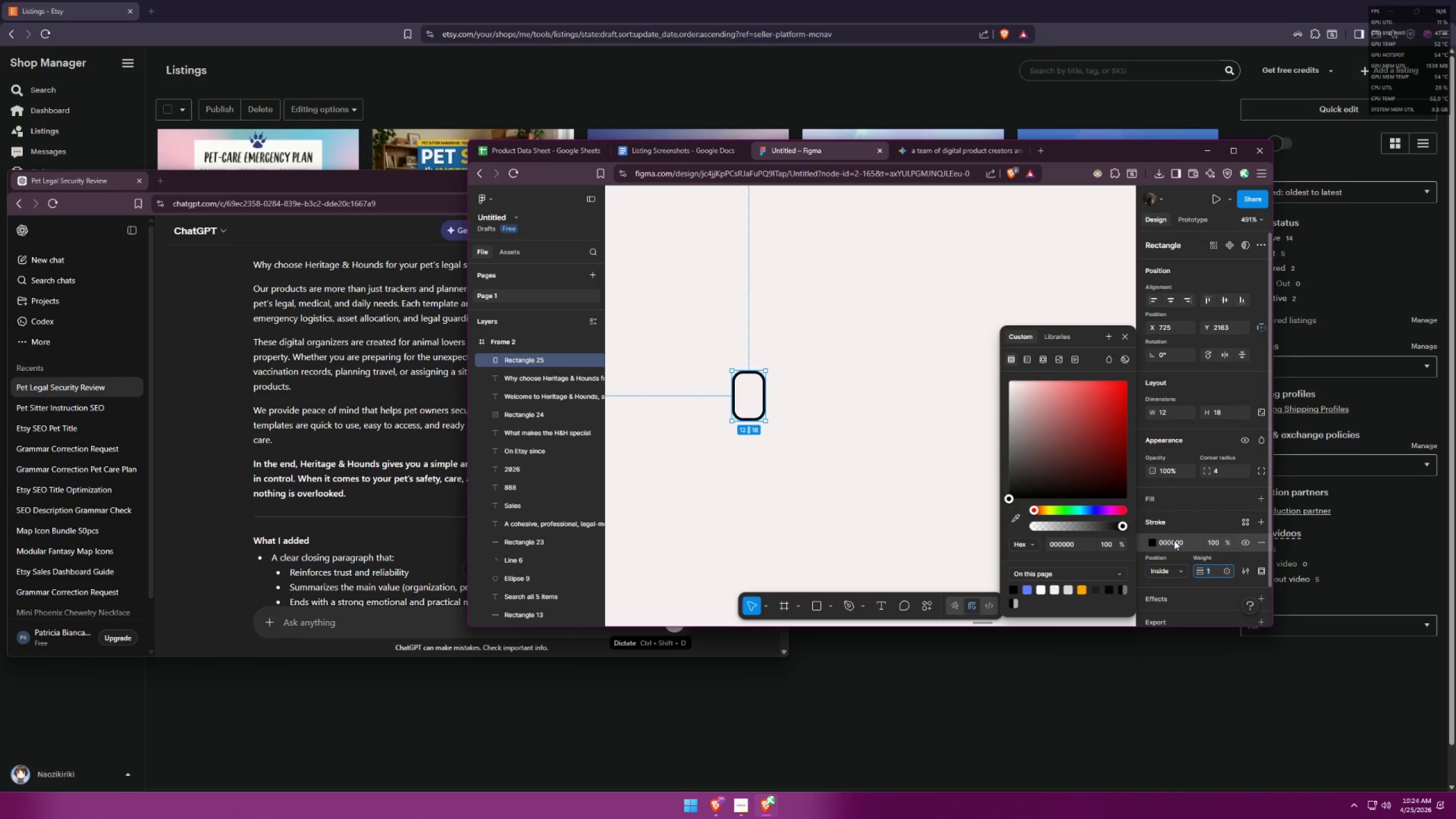 
key(2)
 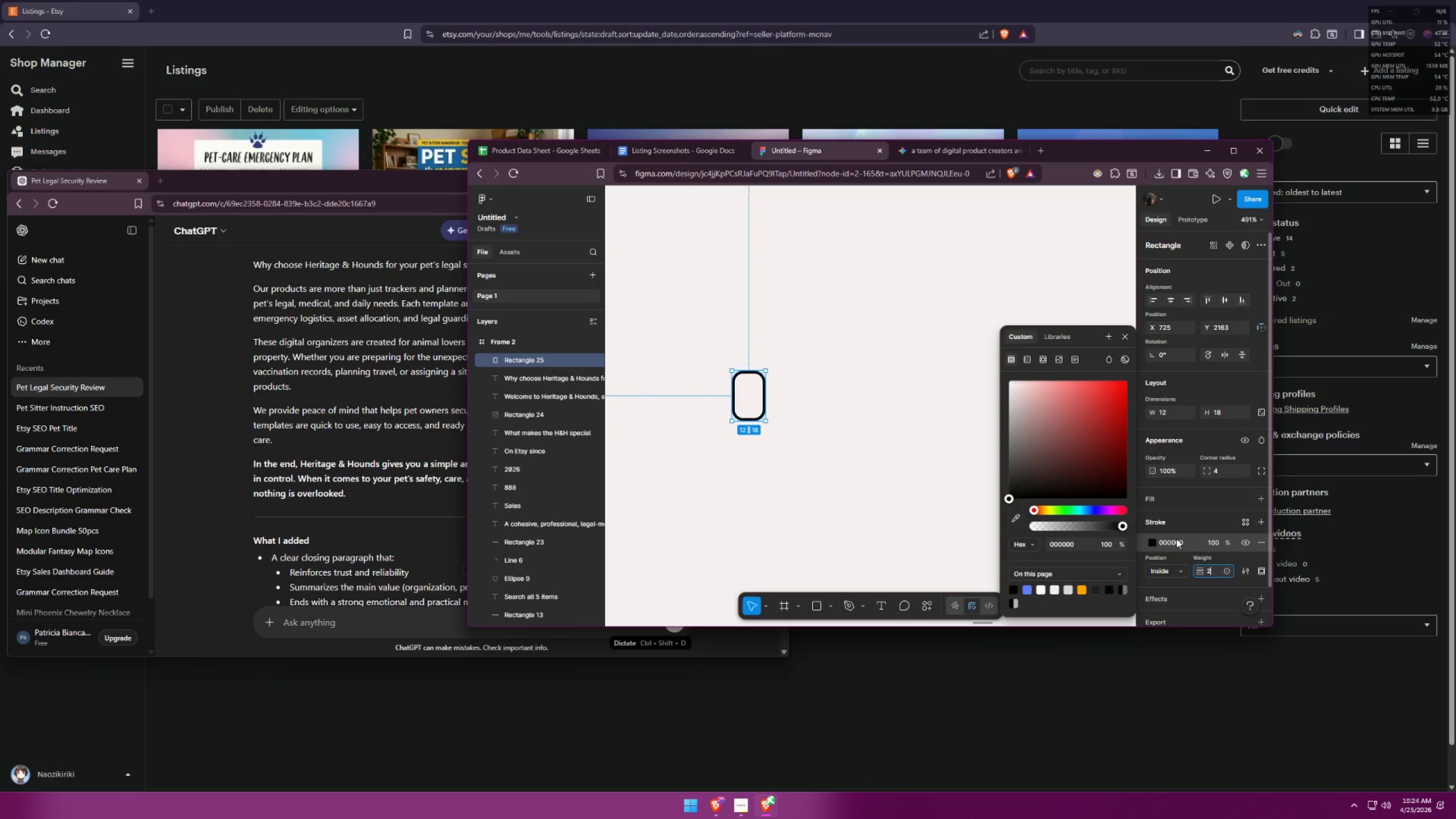 
key(Enter)
 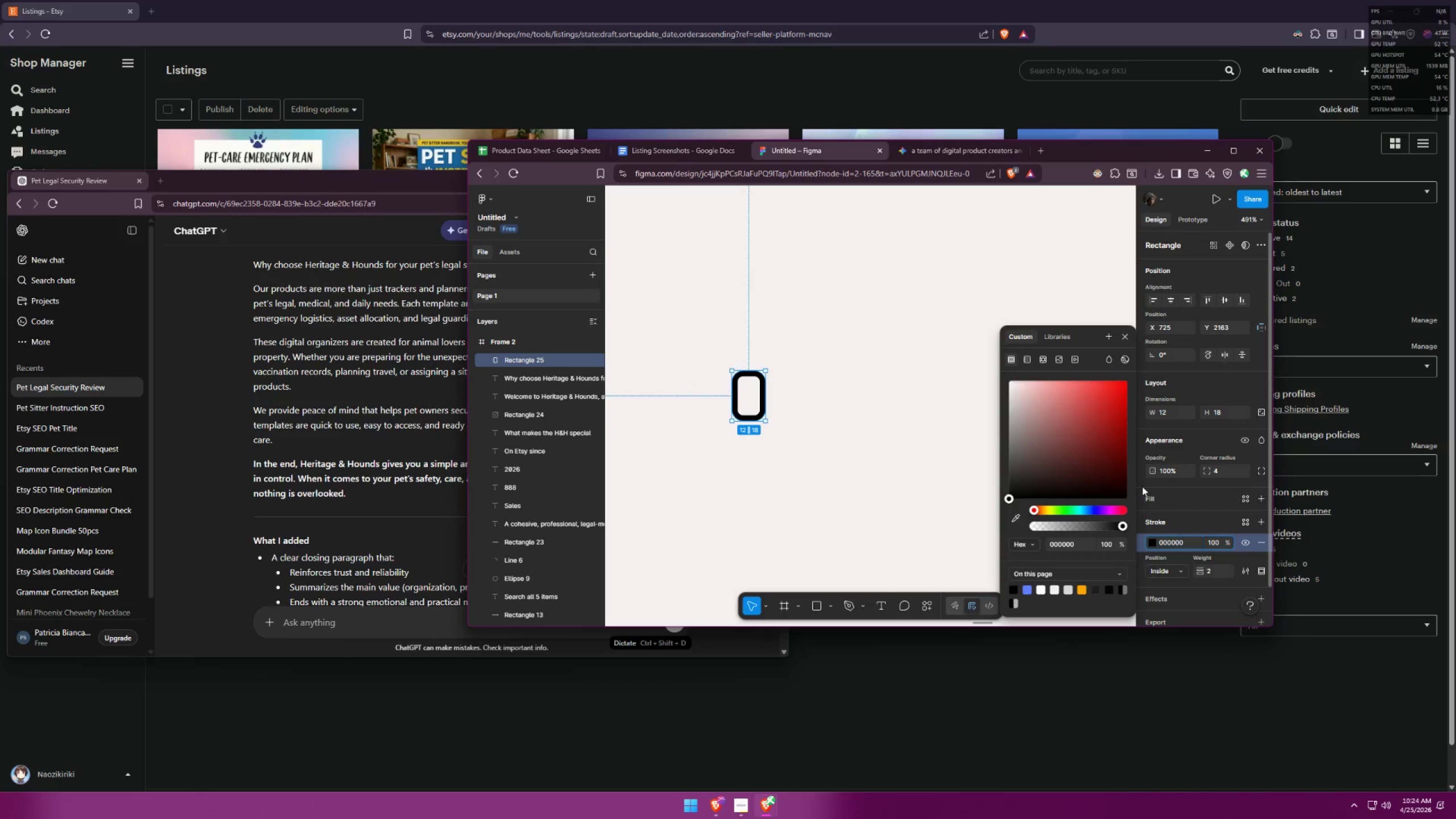 
left_click([895, 414])
 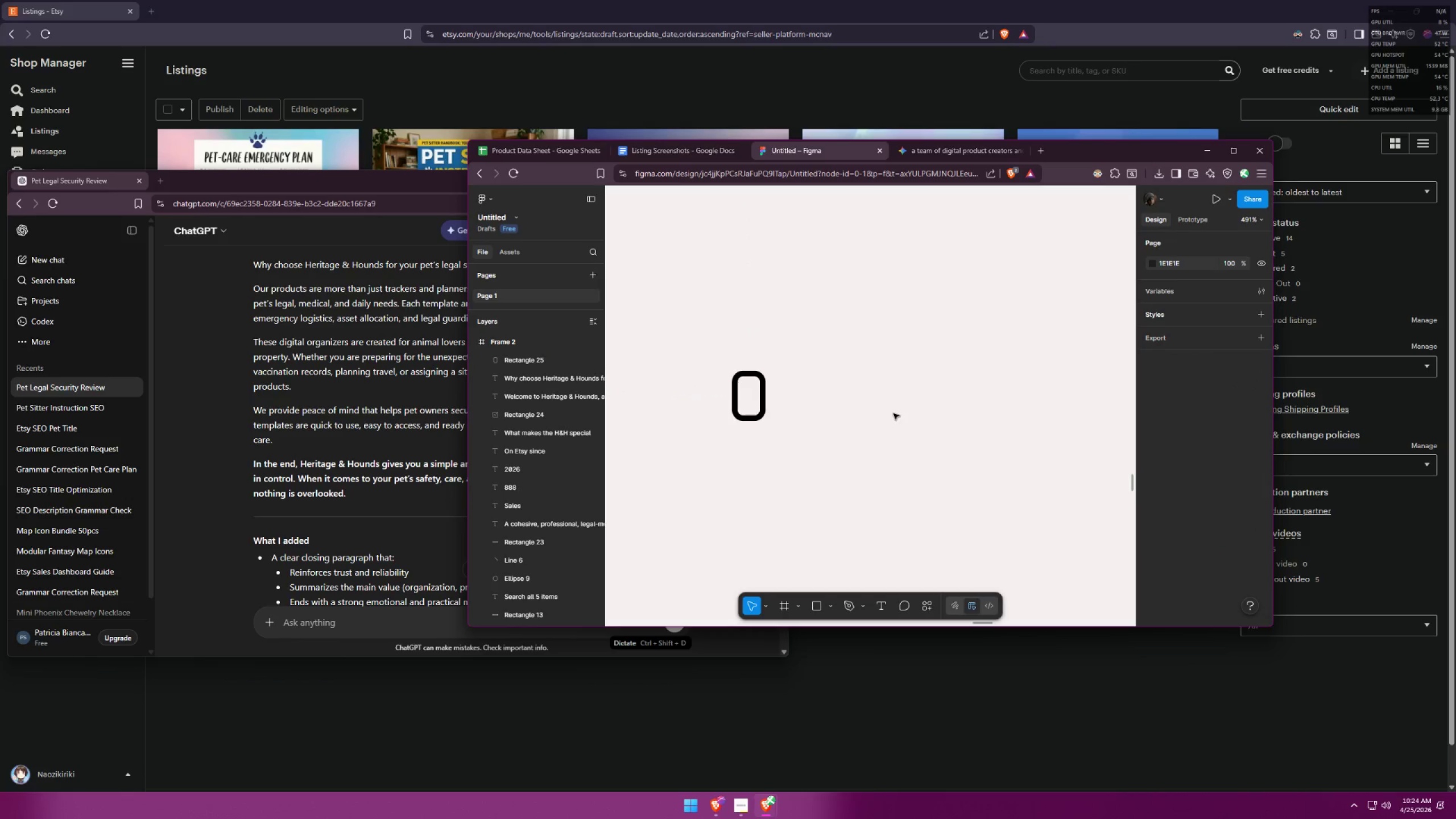 
hold_key(key=ControlLeft, duration=1.2)
 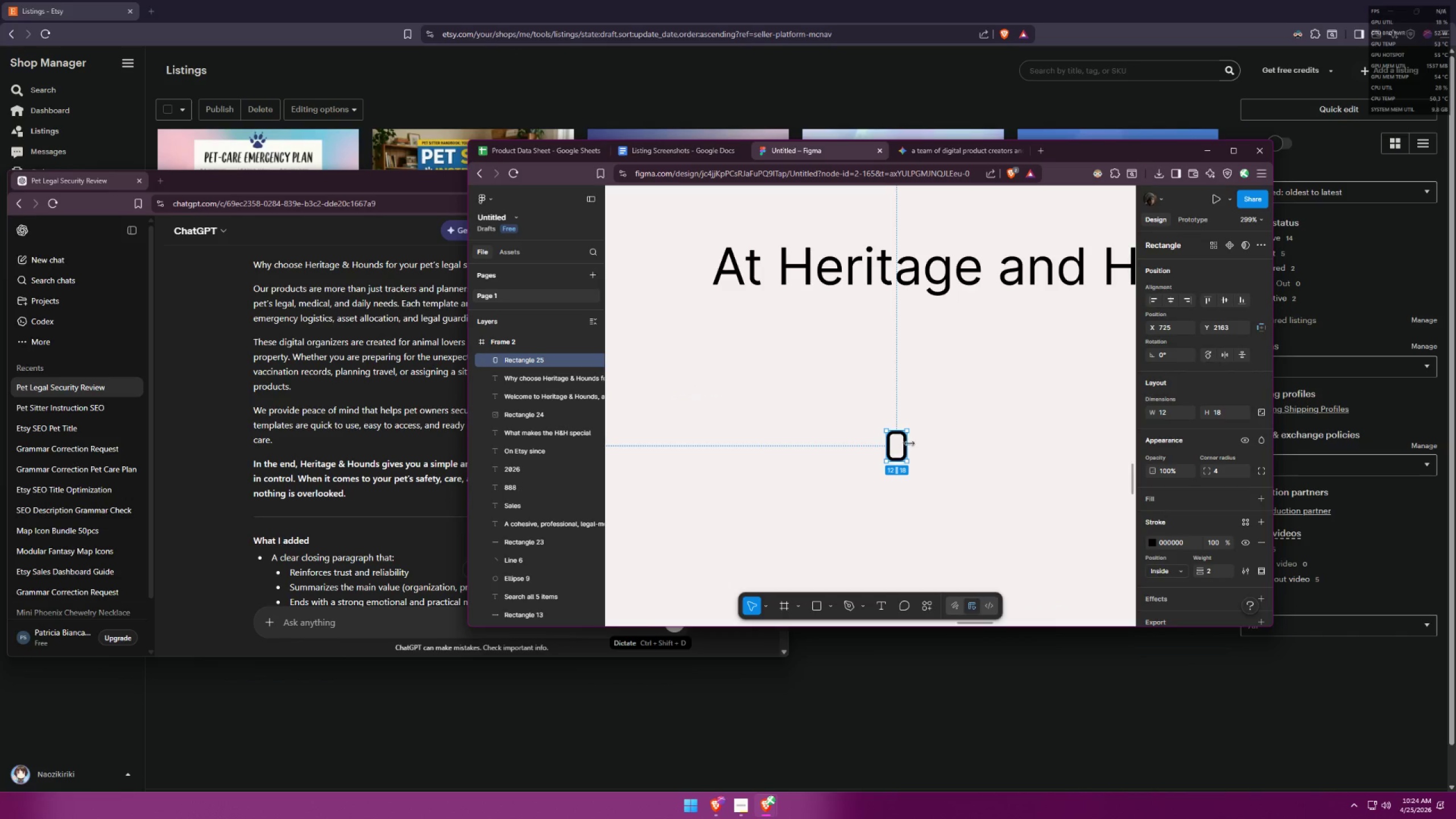 
left_click([908, 443])
 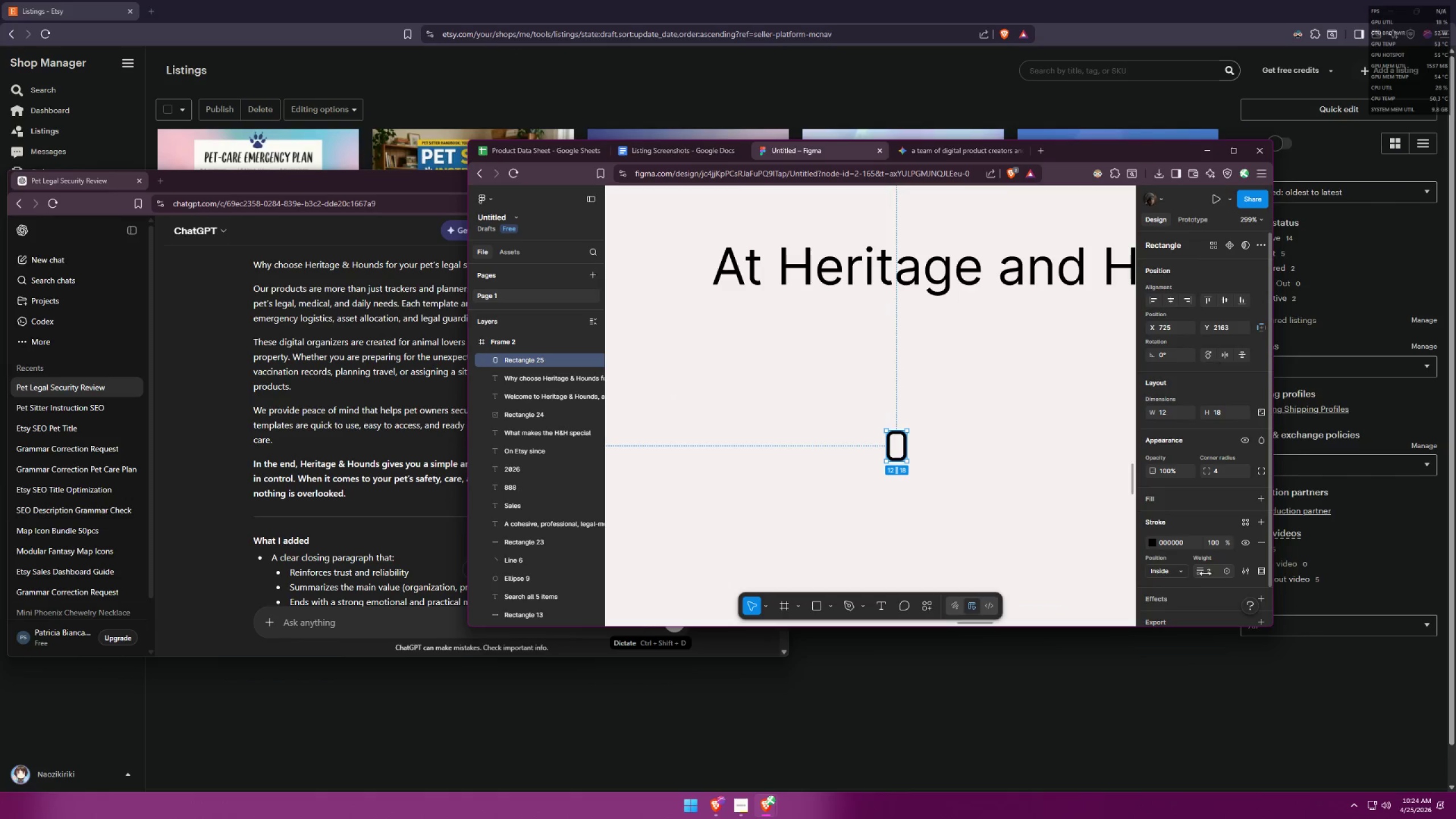 
scroll: coordinate [895, 438], scroll_direction: down, amount: 3.0
 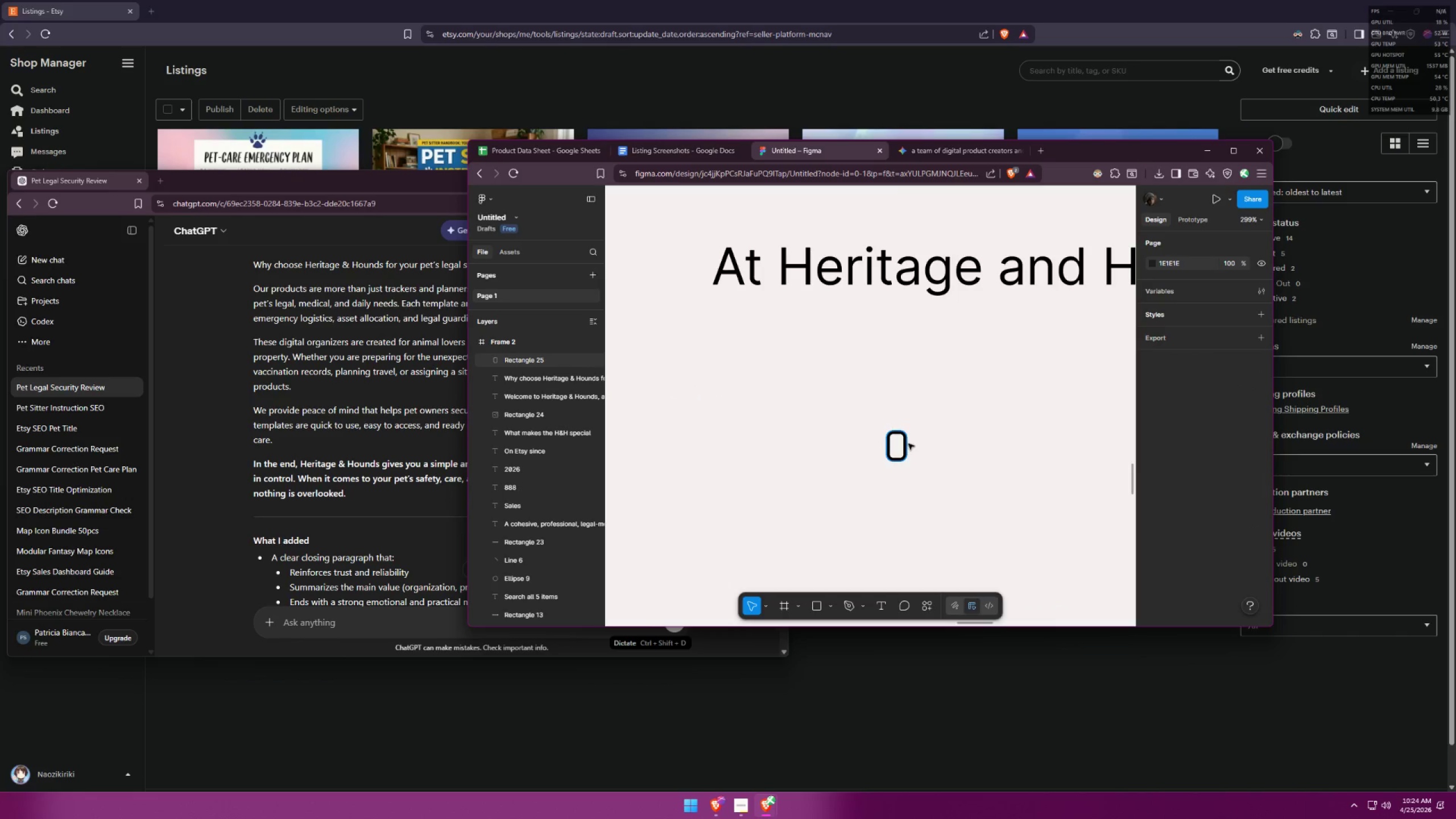 
left_click_drag(start_coordinate=[1214, 571], to_coordinate=[1198, 572])
 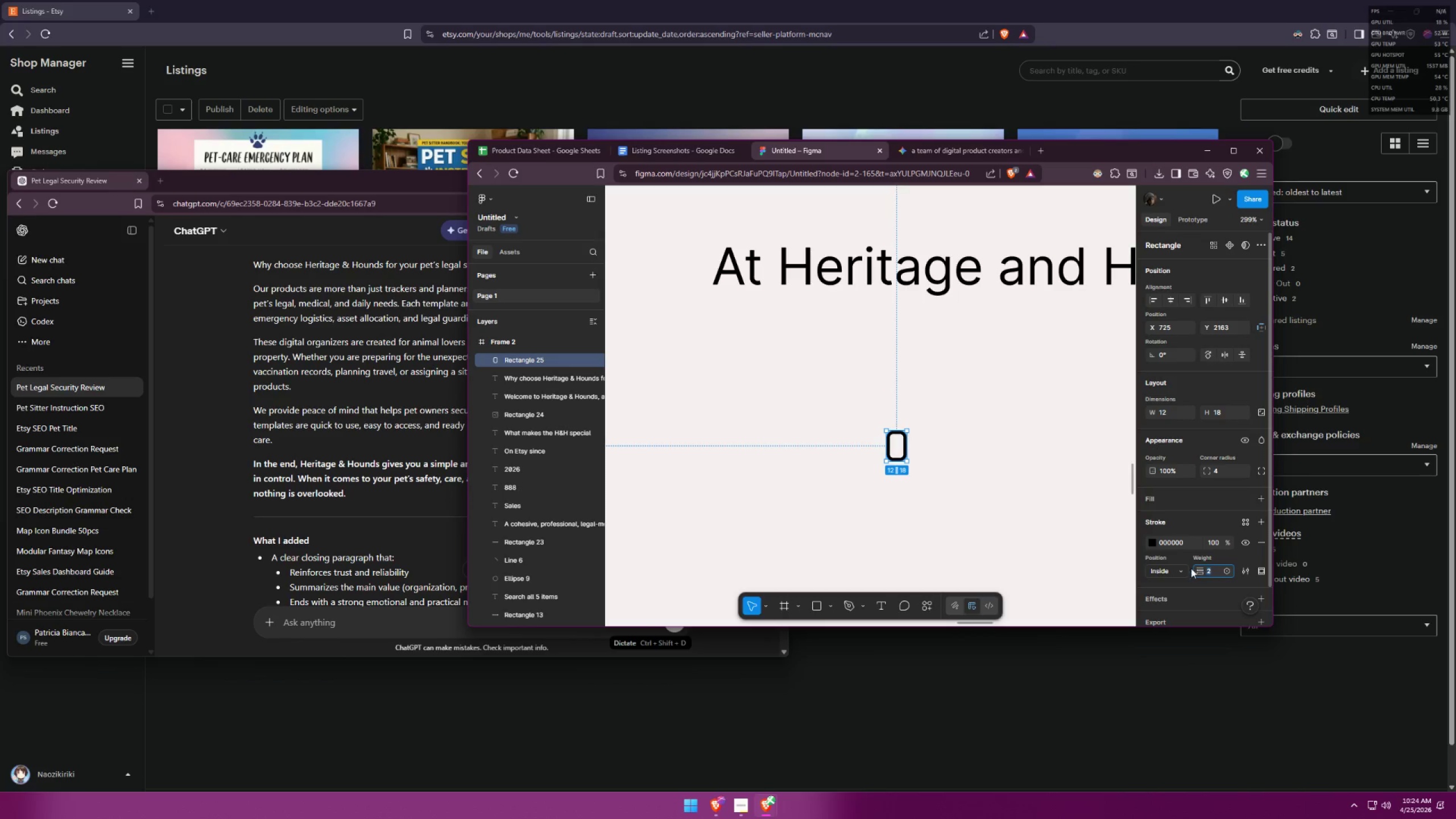 
key(3)
 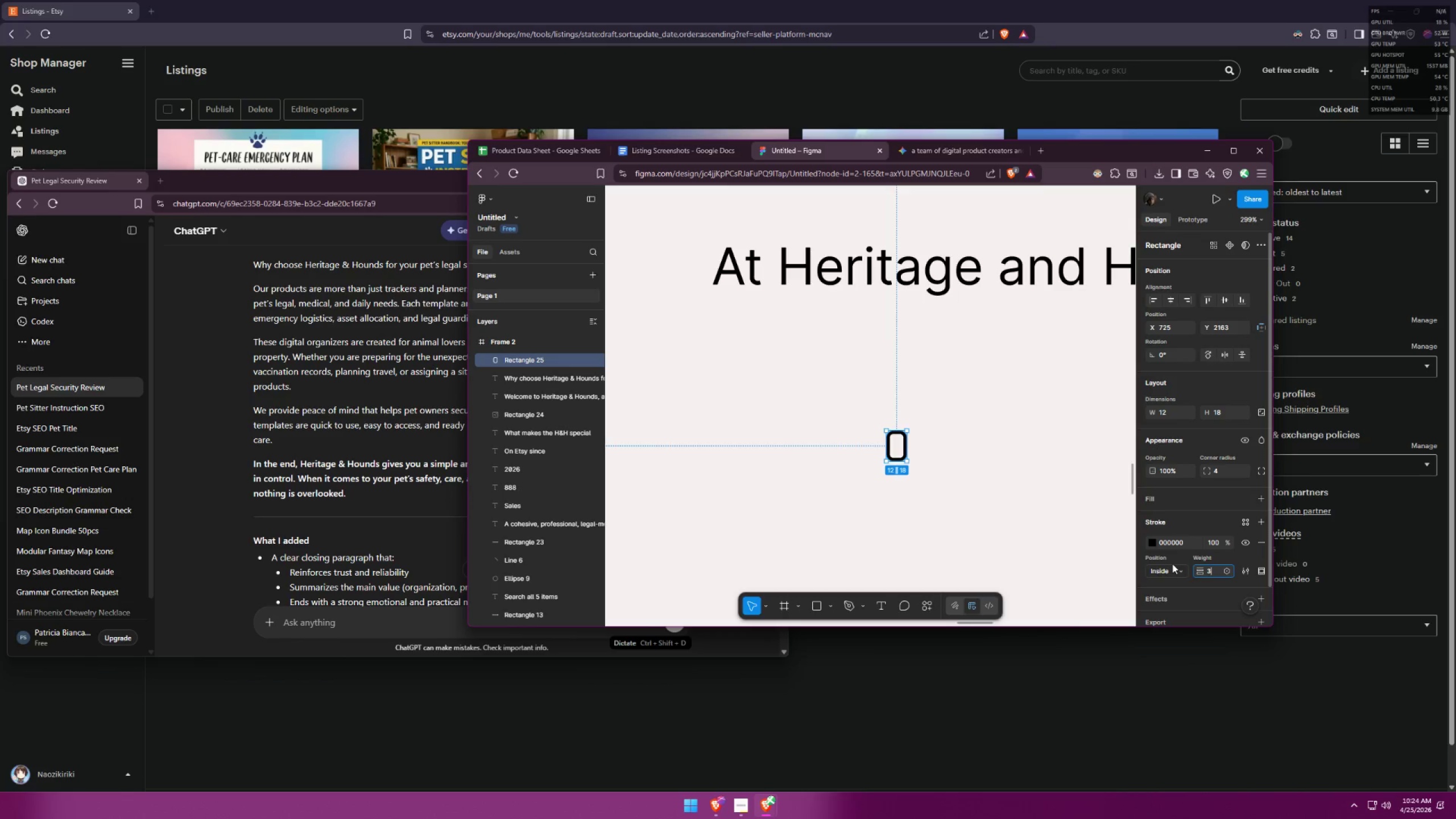 
key(Enter)
 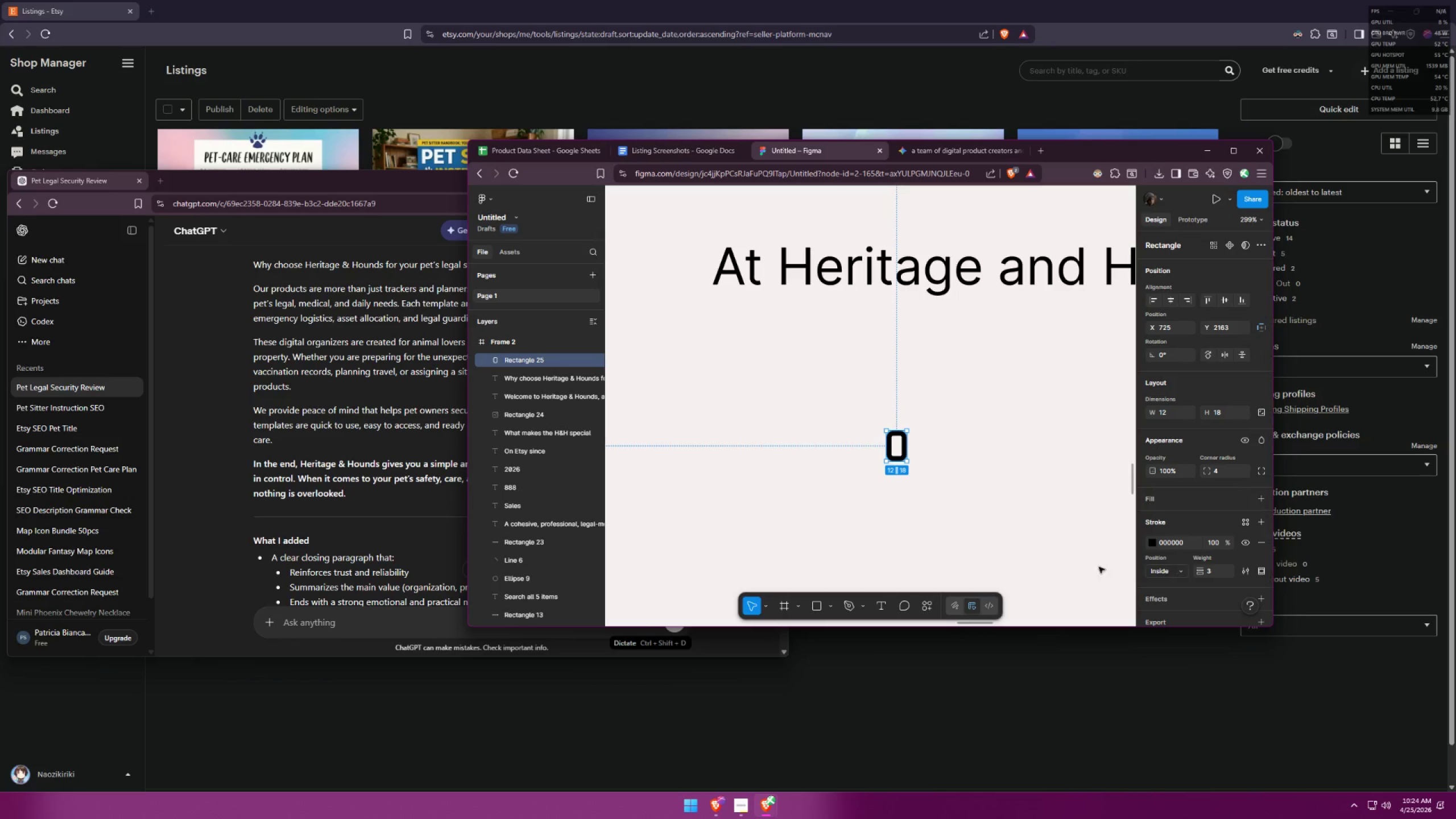 
left_click([982, 454])
 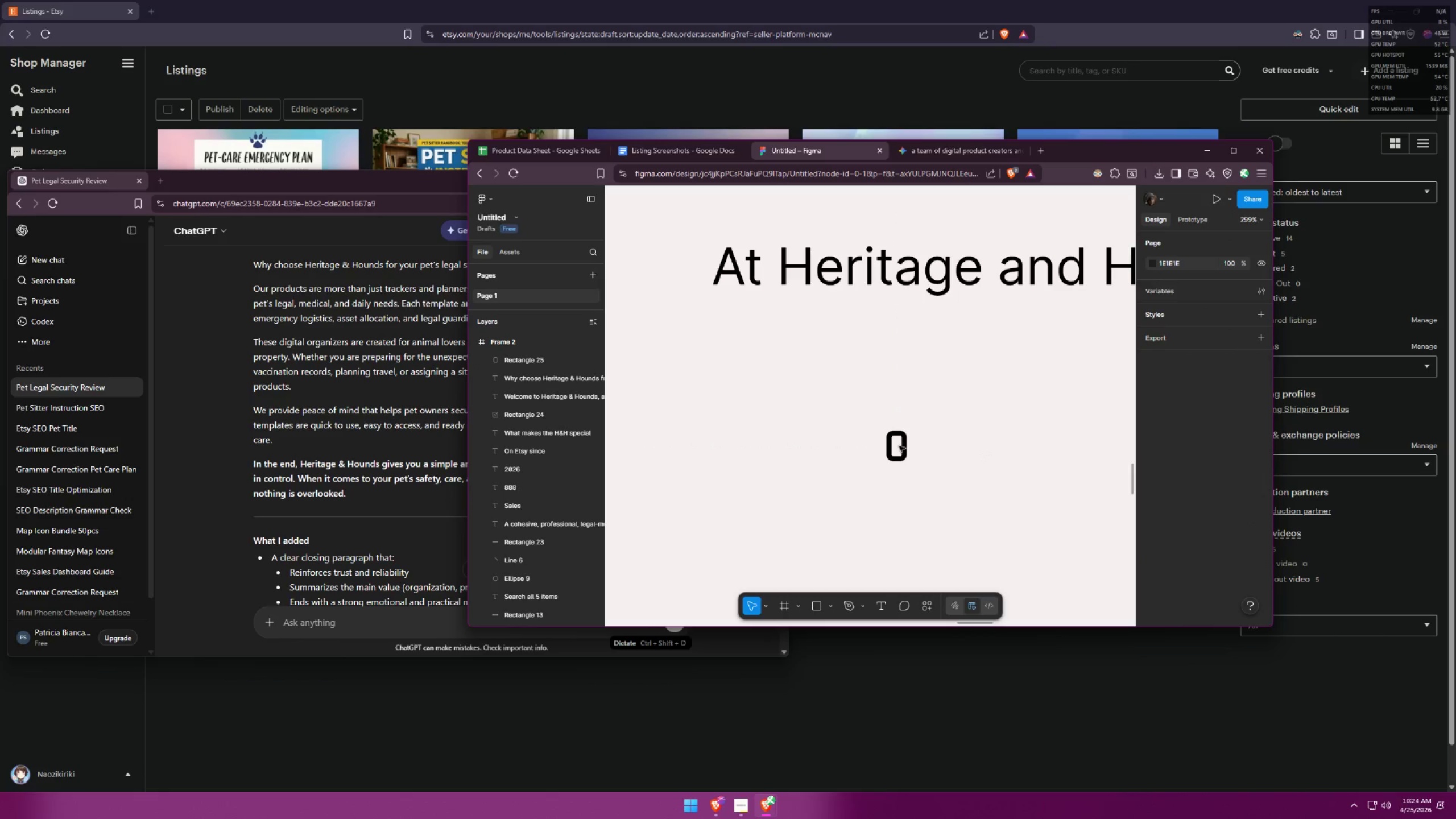 
double_click([901, 442])
 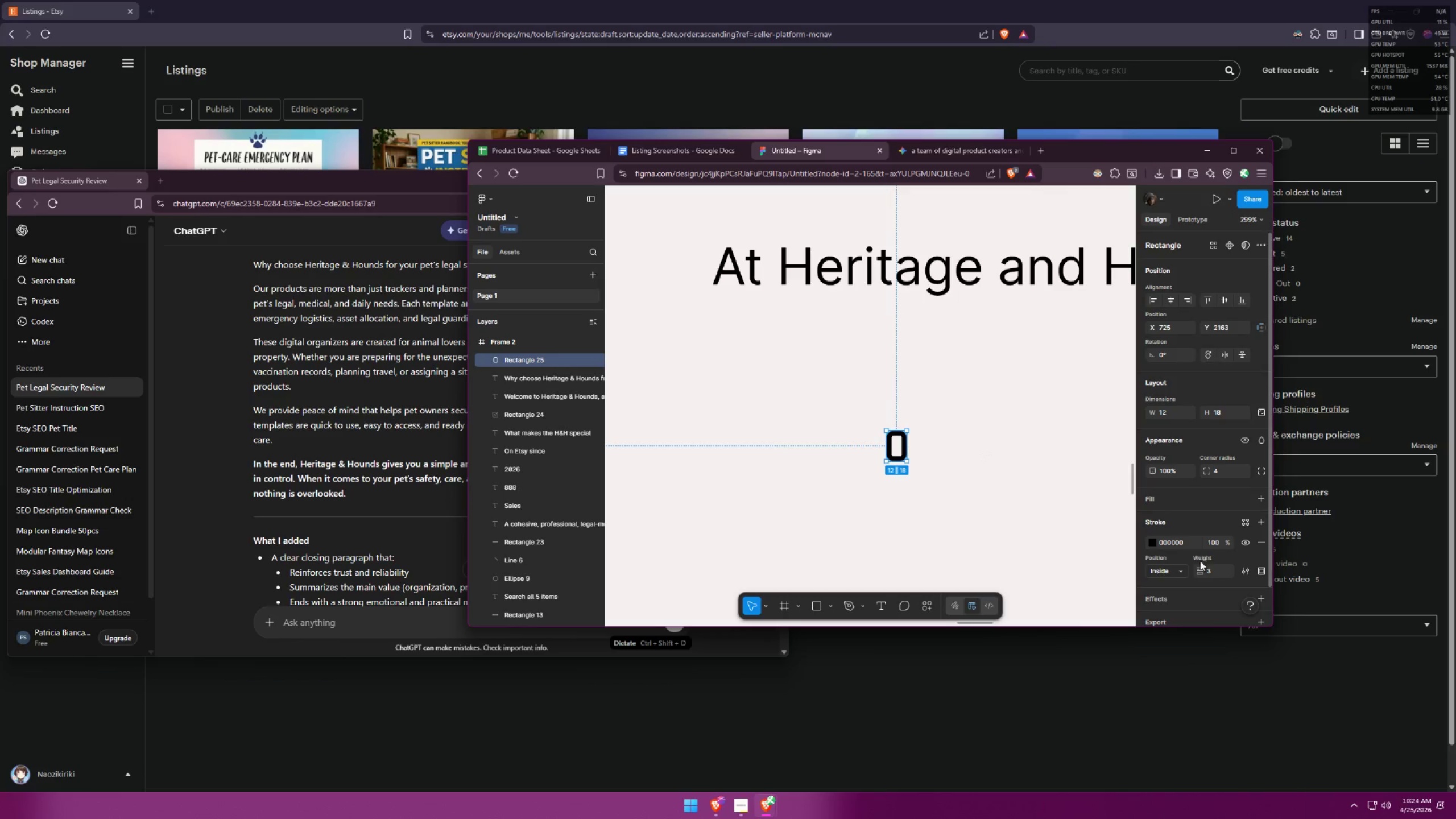 
left_click_drag(start_coordinate=[1215, 574], to_coordinate=[1192, 573])
 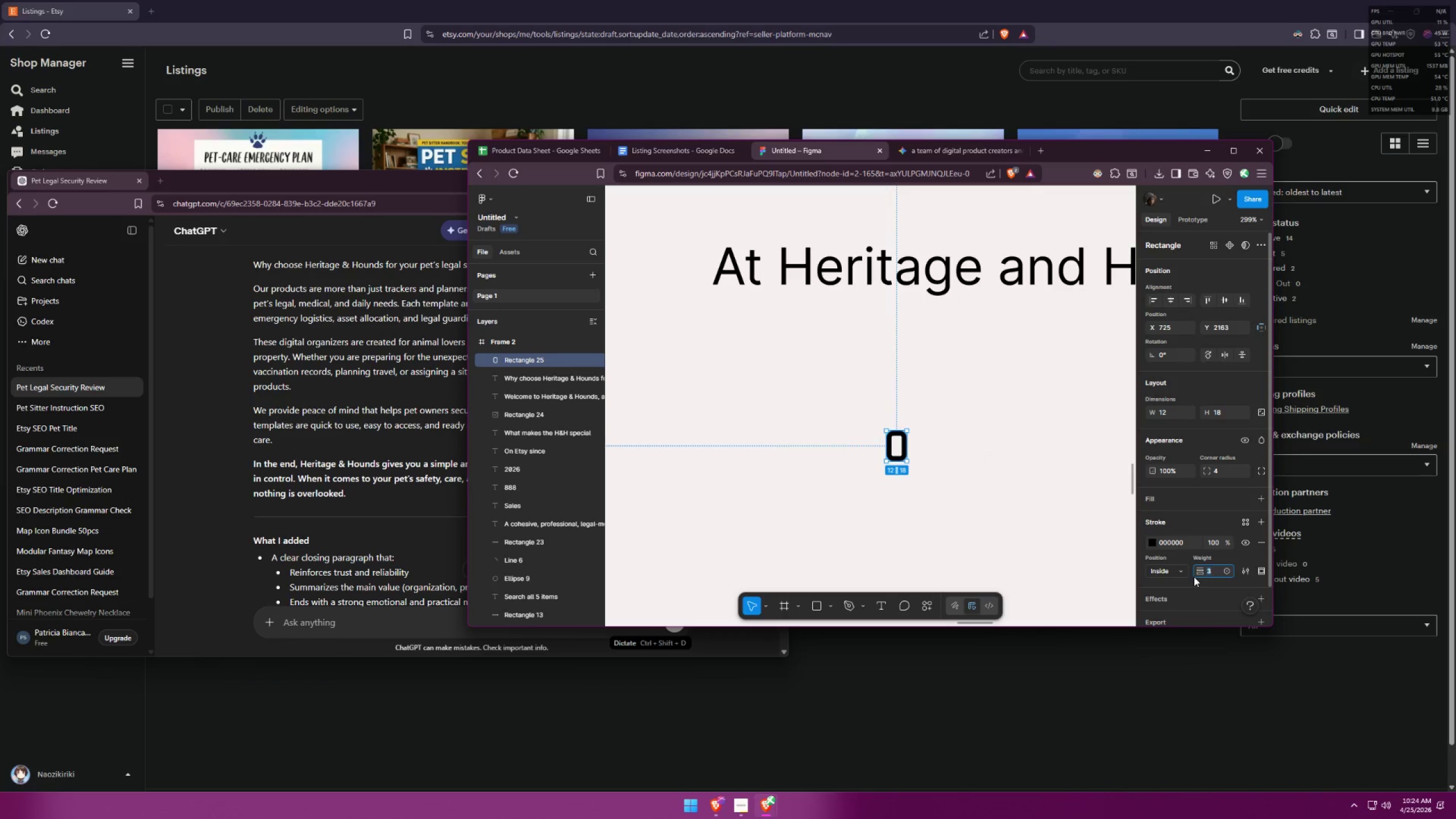 
key(2)
 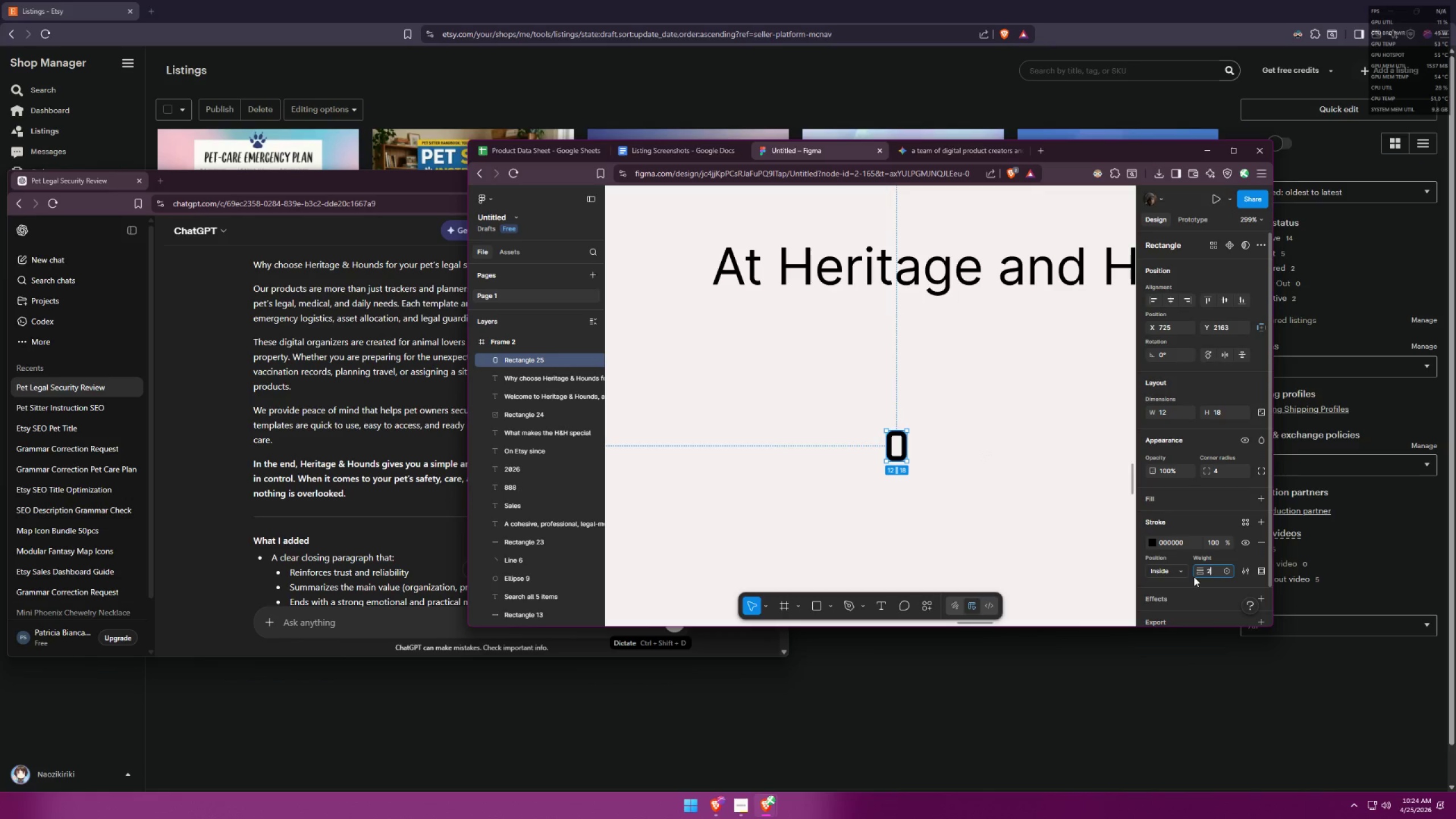 
key(Period)
 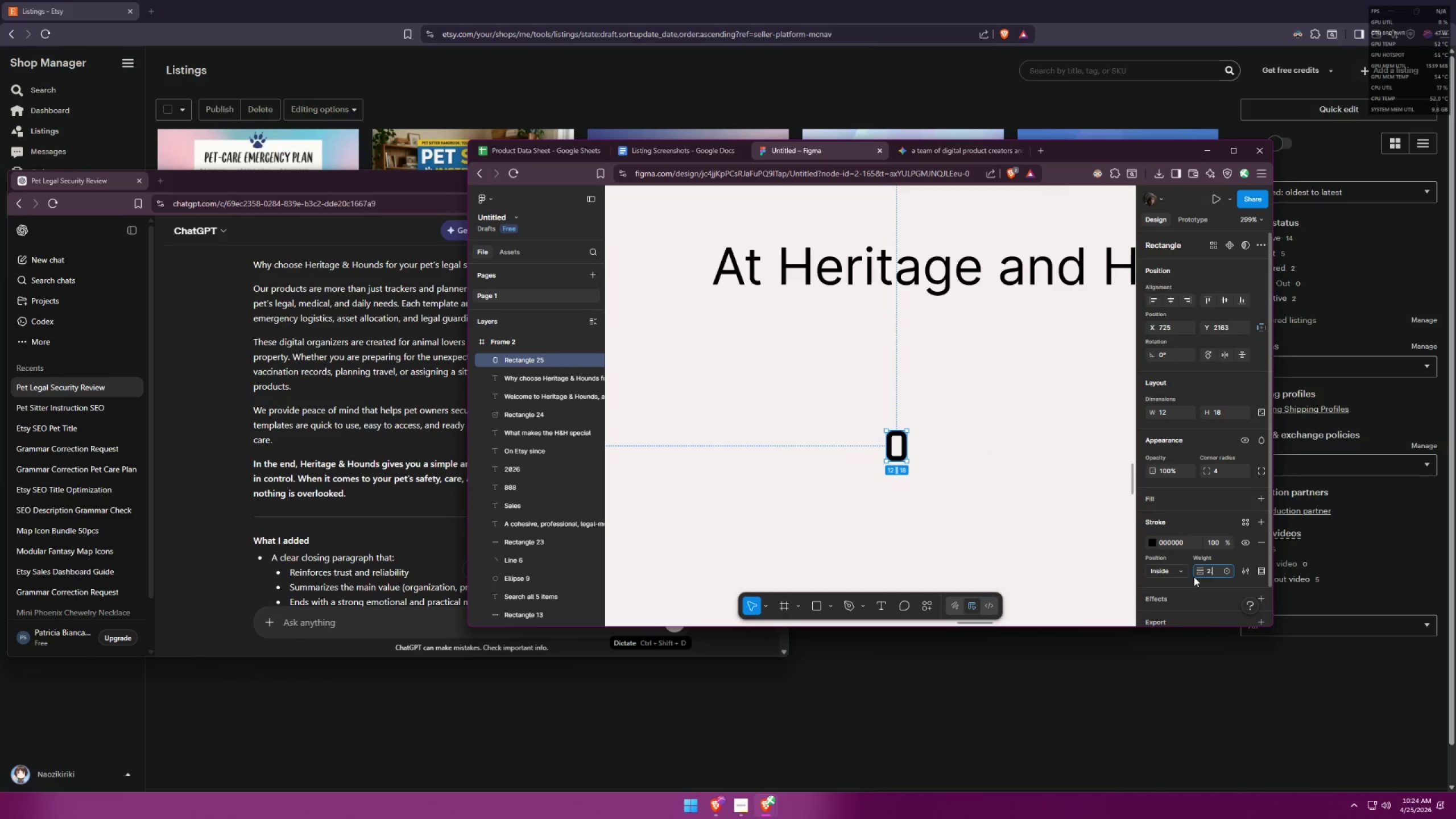 
key(5)
 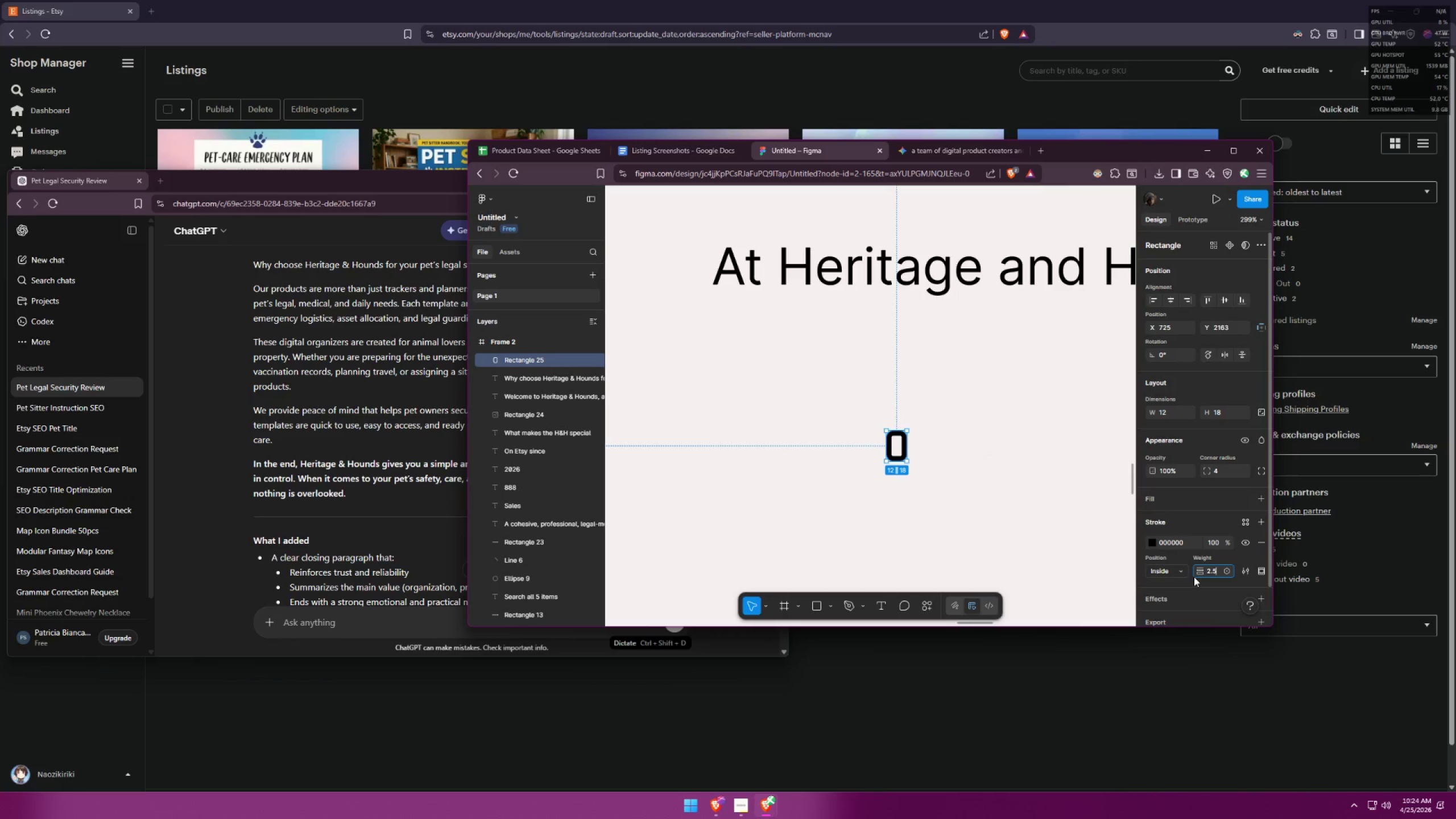 
key(Enter)
 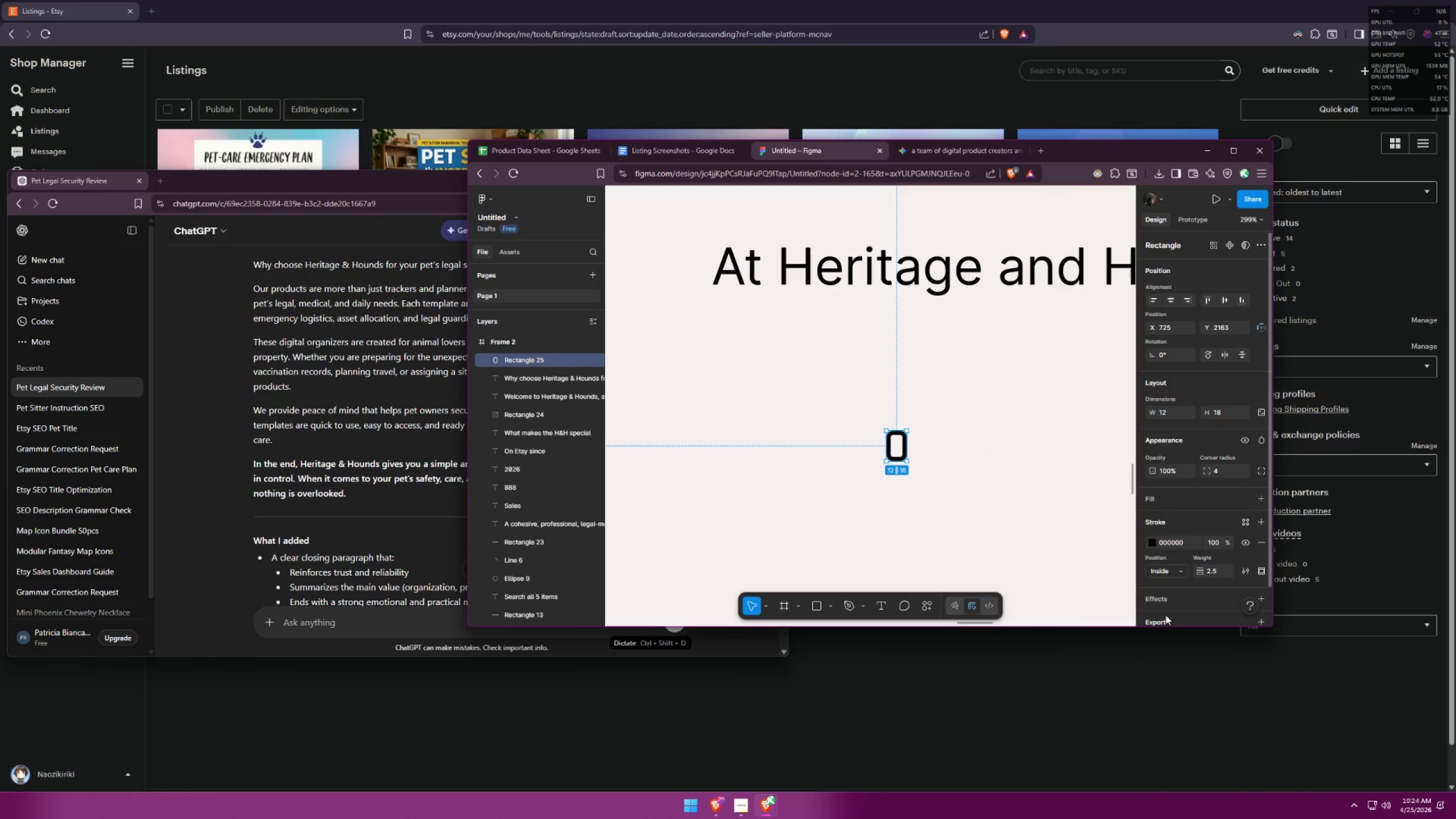 
left_click([966, 461])
 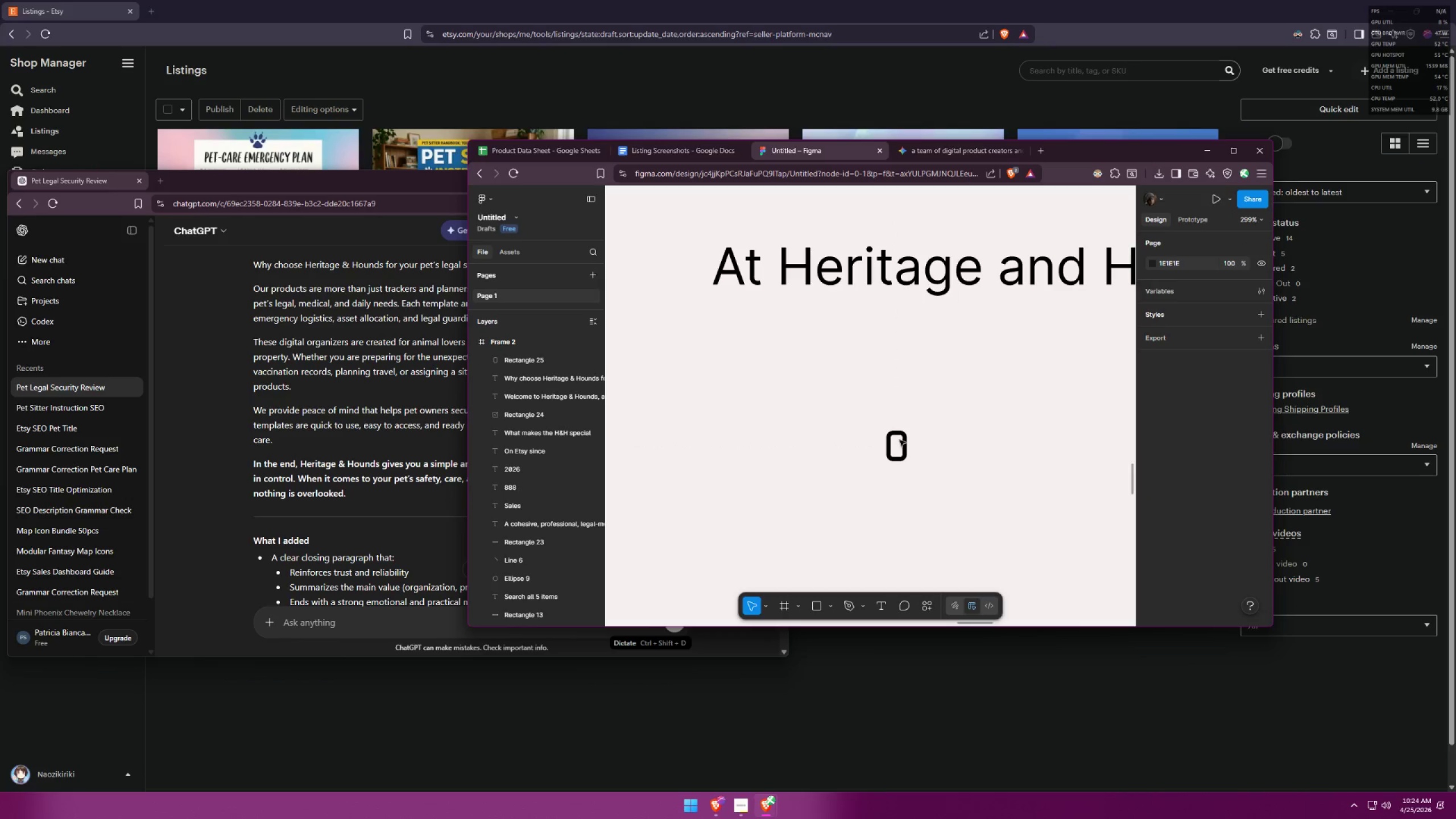 
left_click([904, 438])
 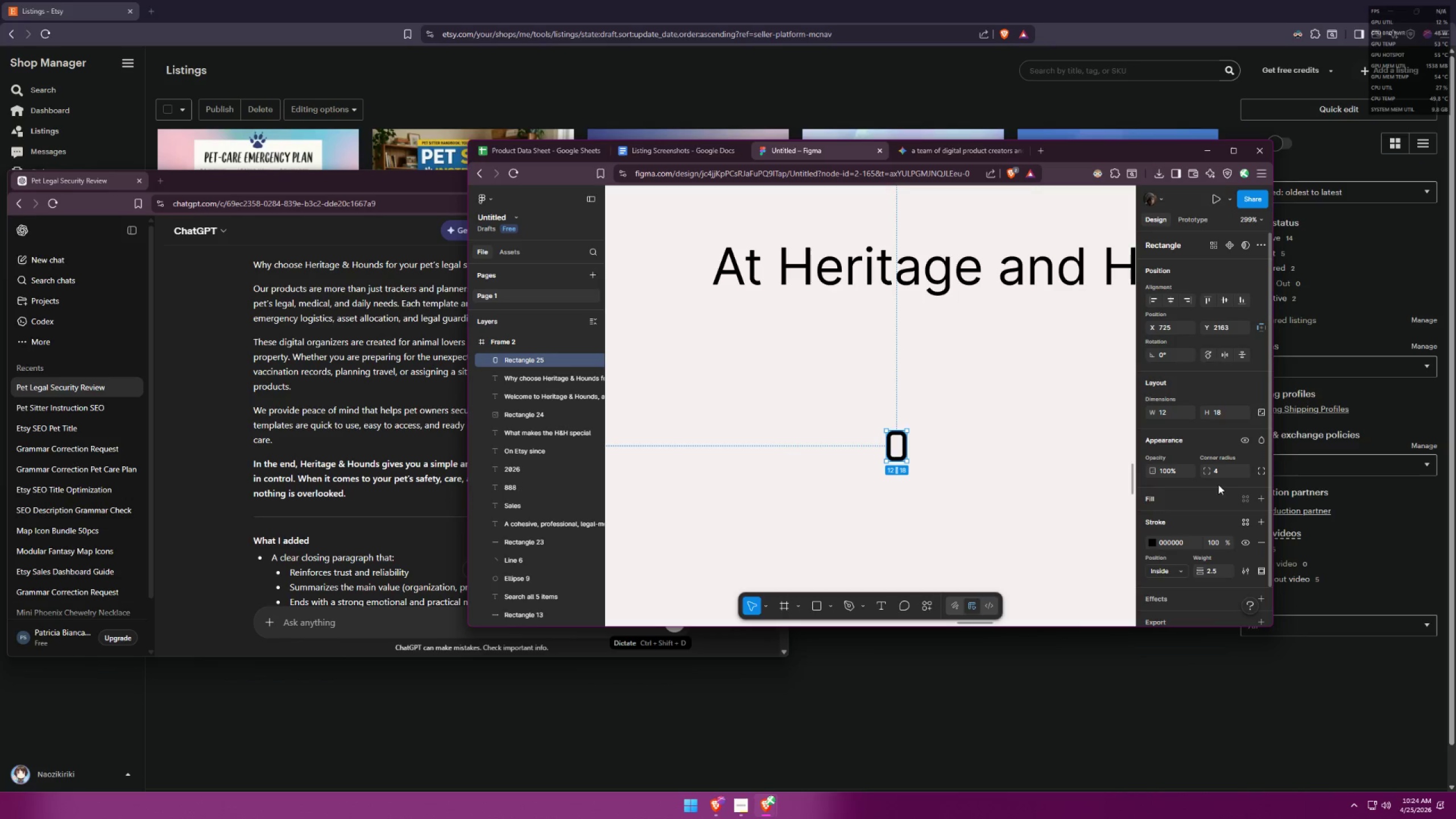 
left_click_drag(start_coordinate=[1222, 473], to_coordinate=[1199, 468])
 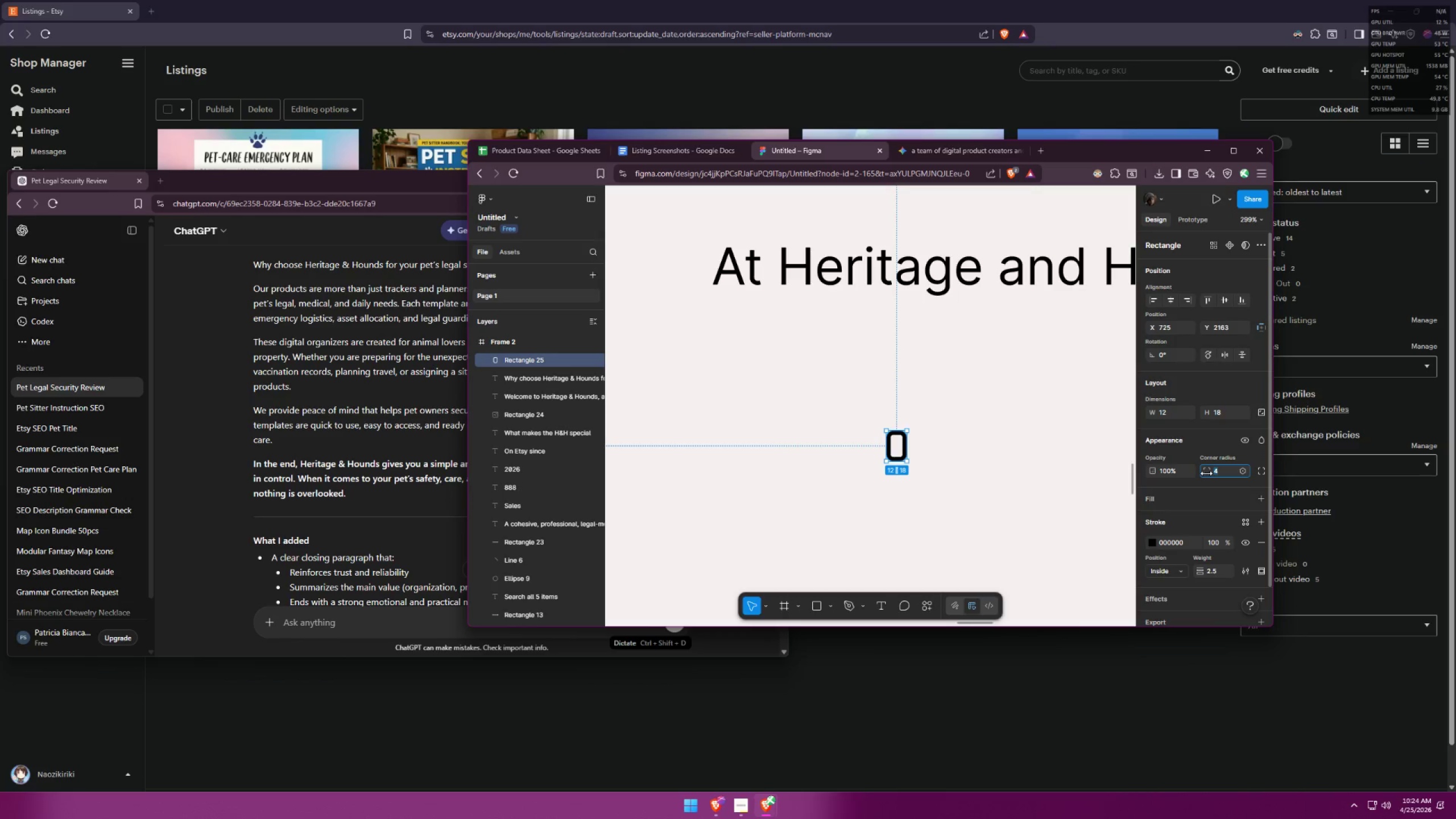 
key(5)
 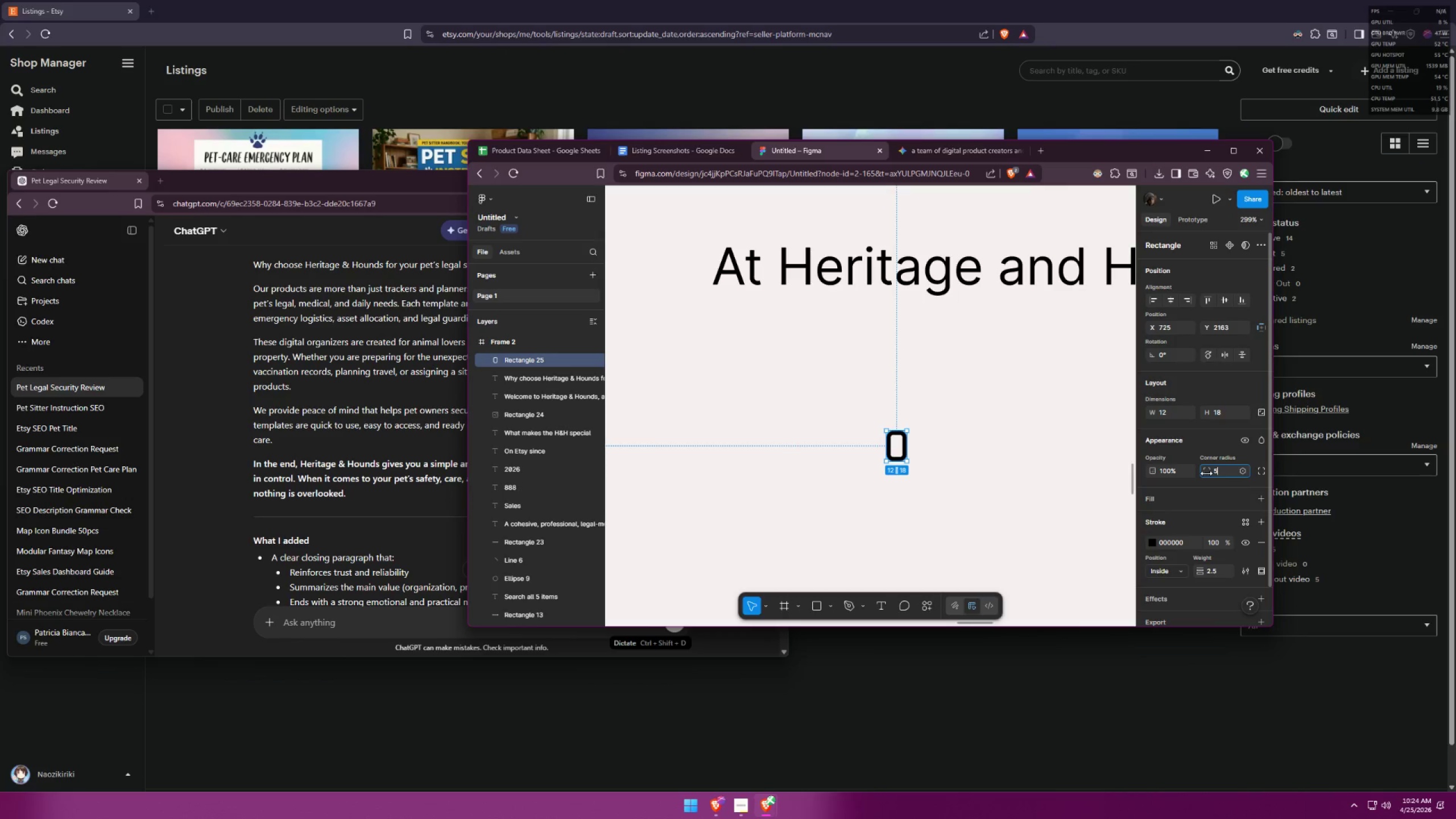 
key(Enter)
 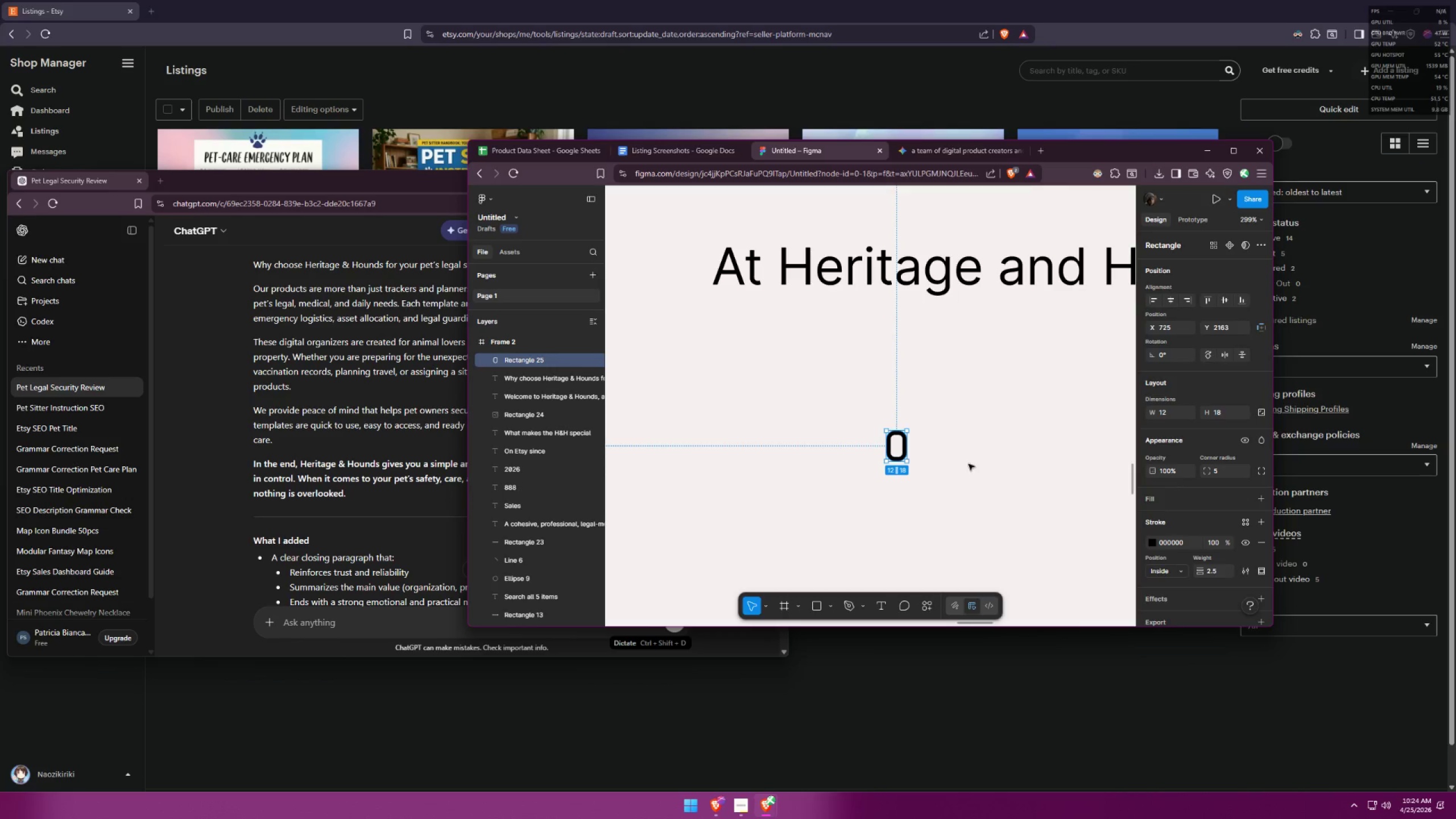 
double_click([905, 446])
 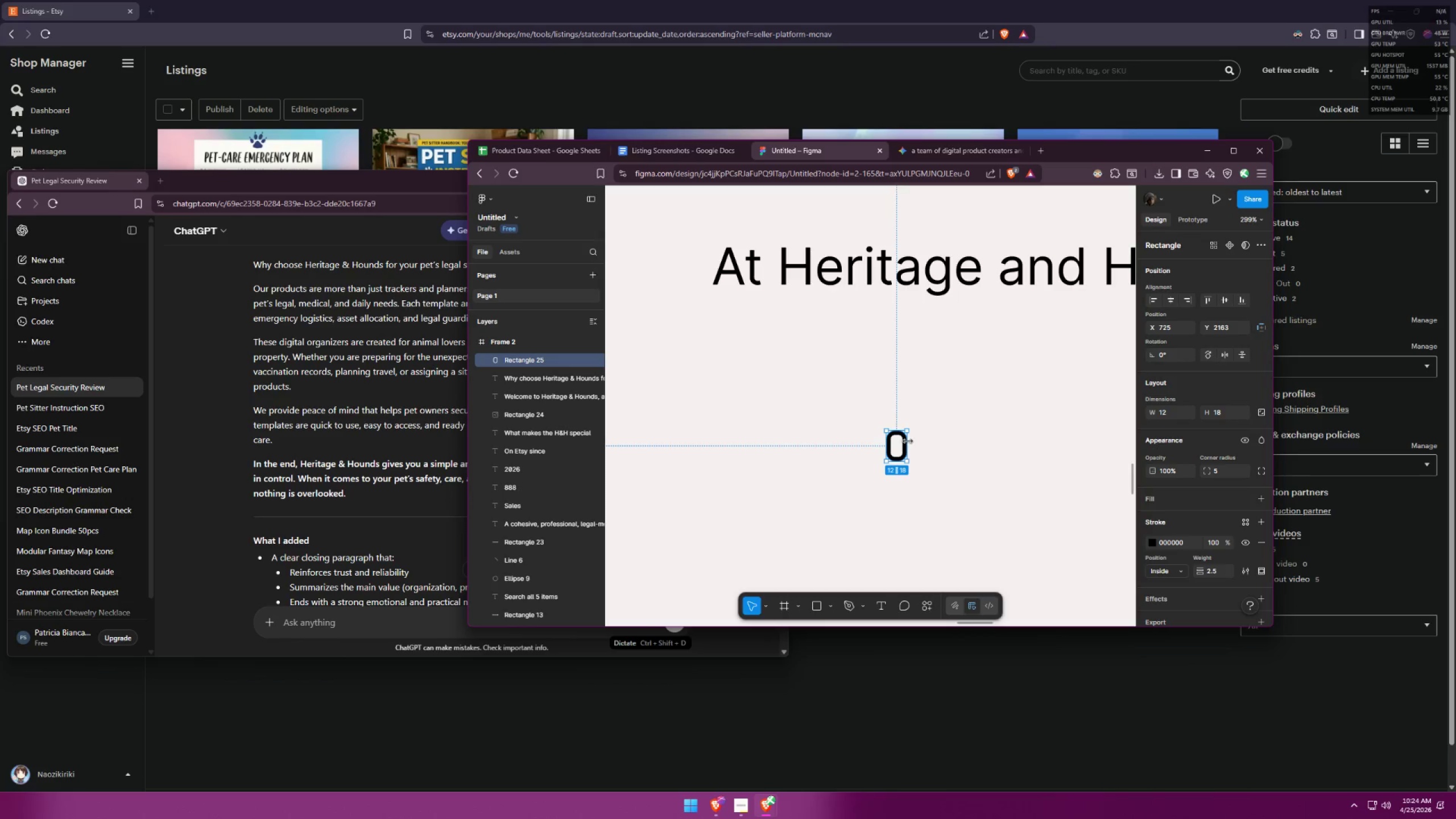 
left_click_drag(start_coordinate=[908, 441], to_coordinate=[904, 440])
 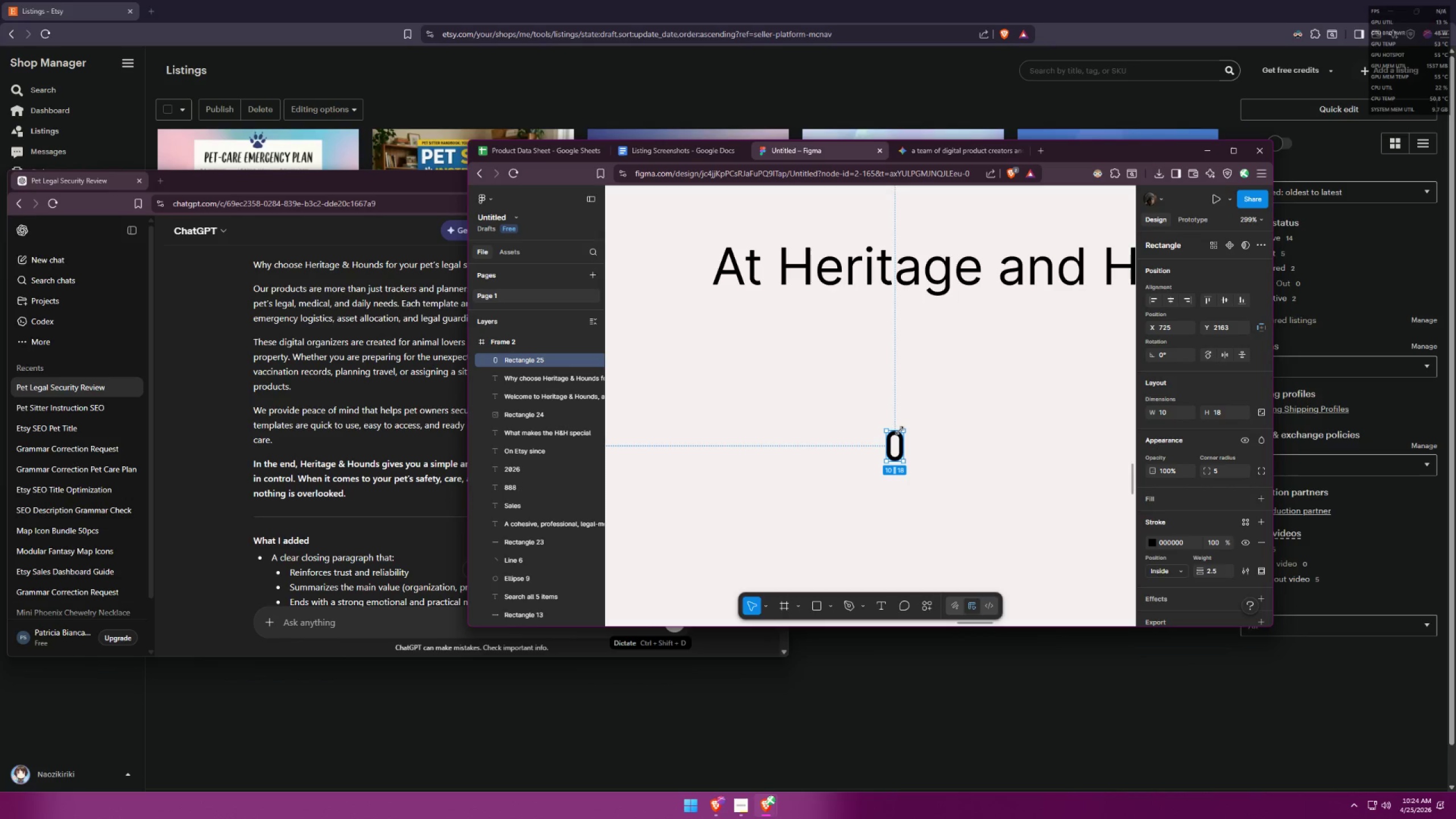 
left_click_drag(start_coordinate=[900, 431], to_coordinate=[900, 435])
 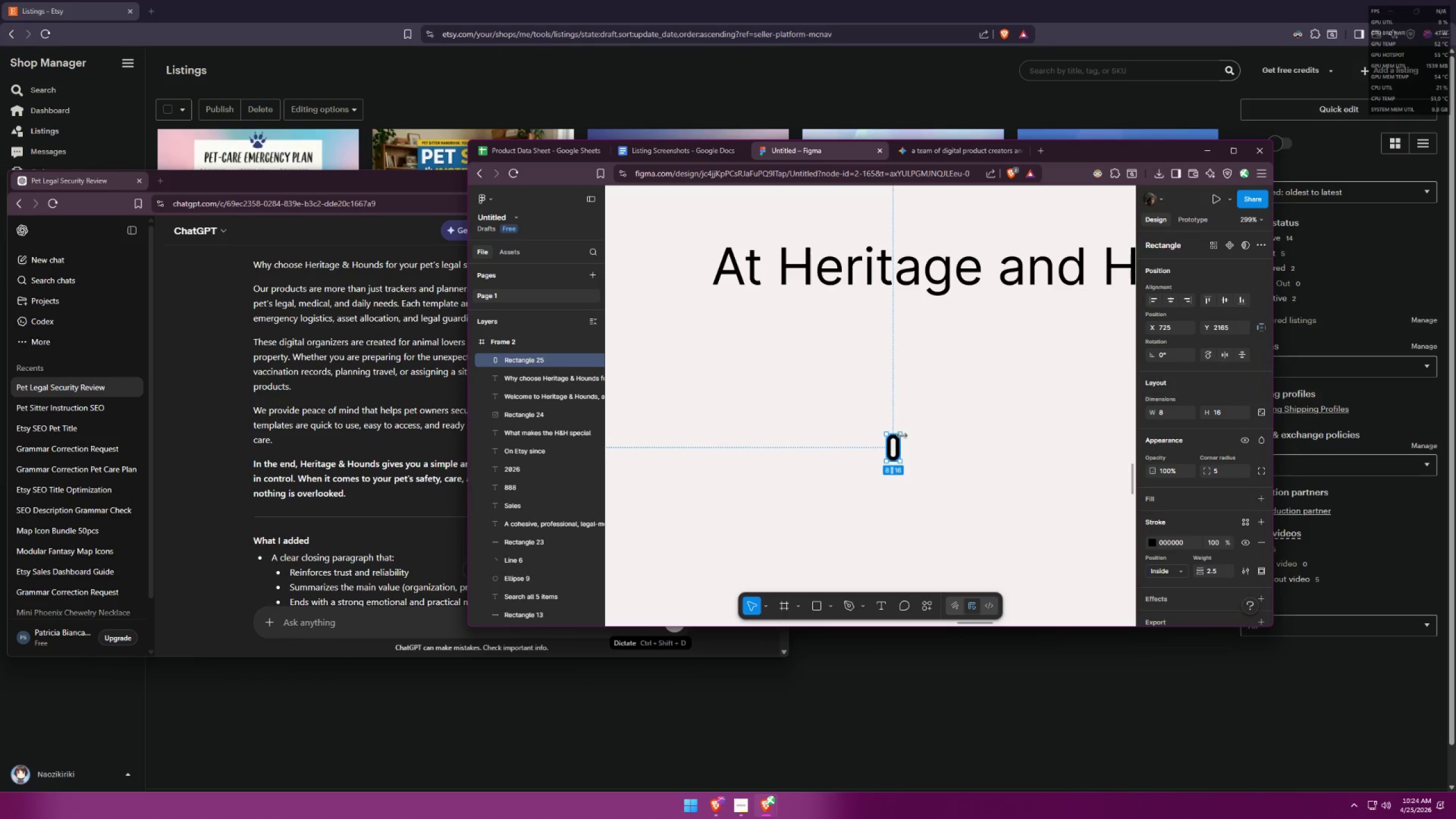 
key(Control+ControlLeft)
 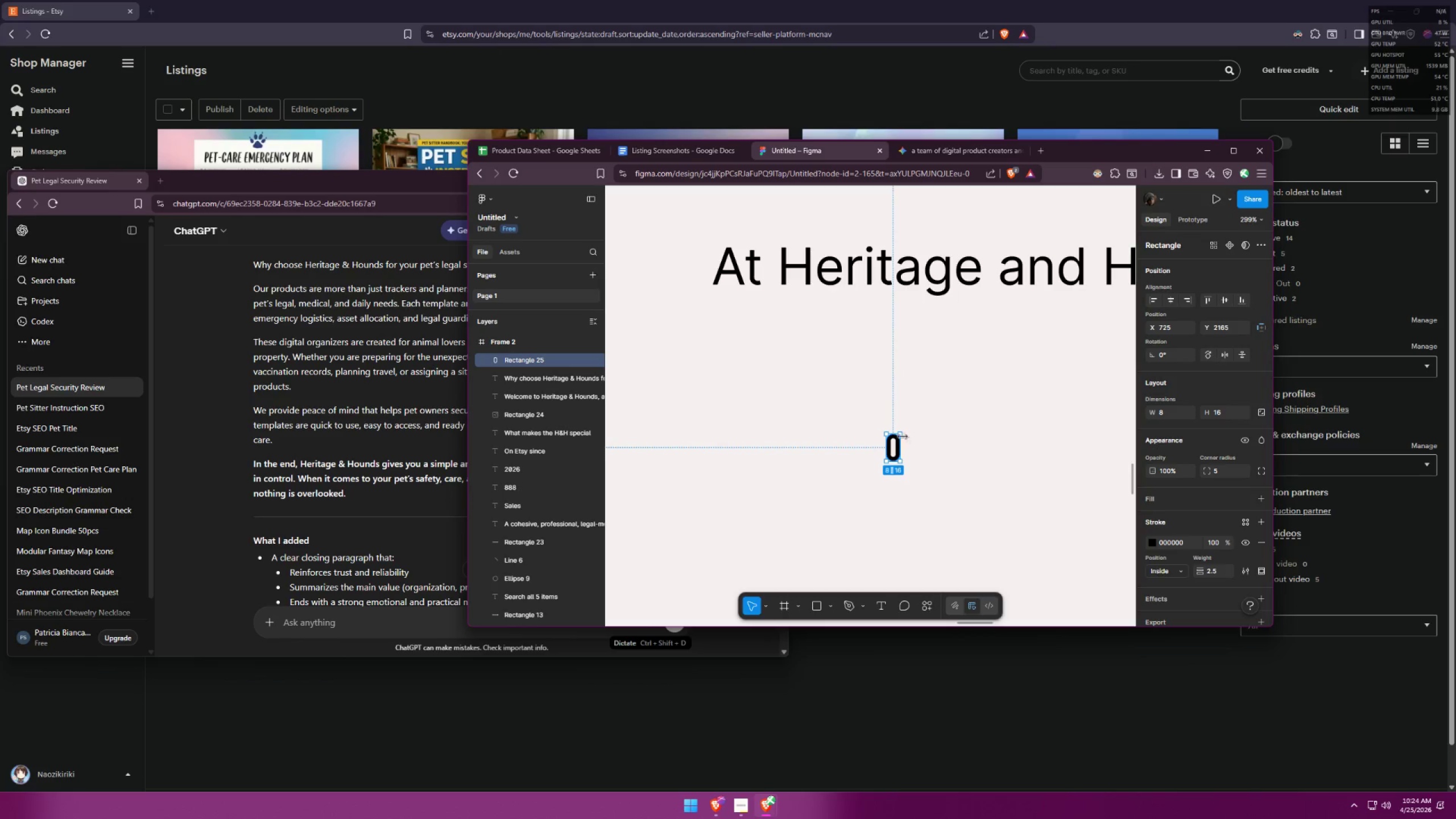 
key(Control+Z)
 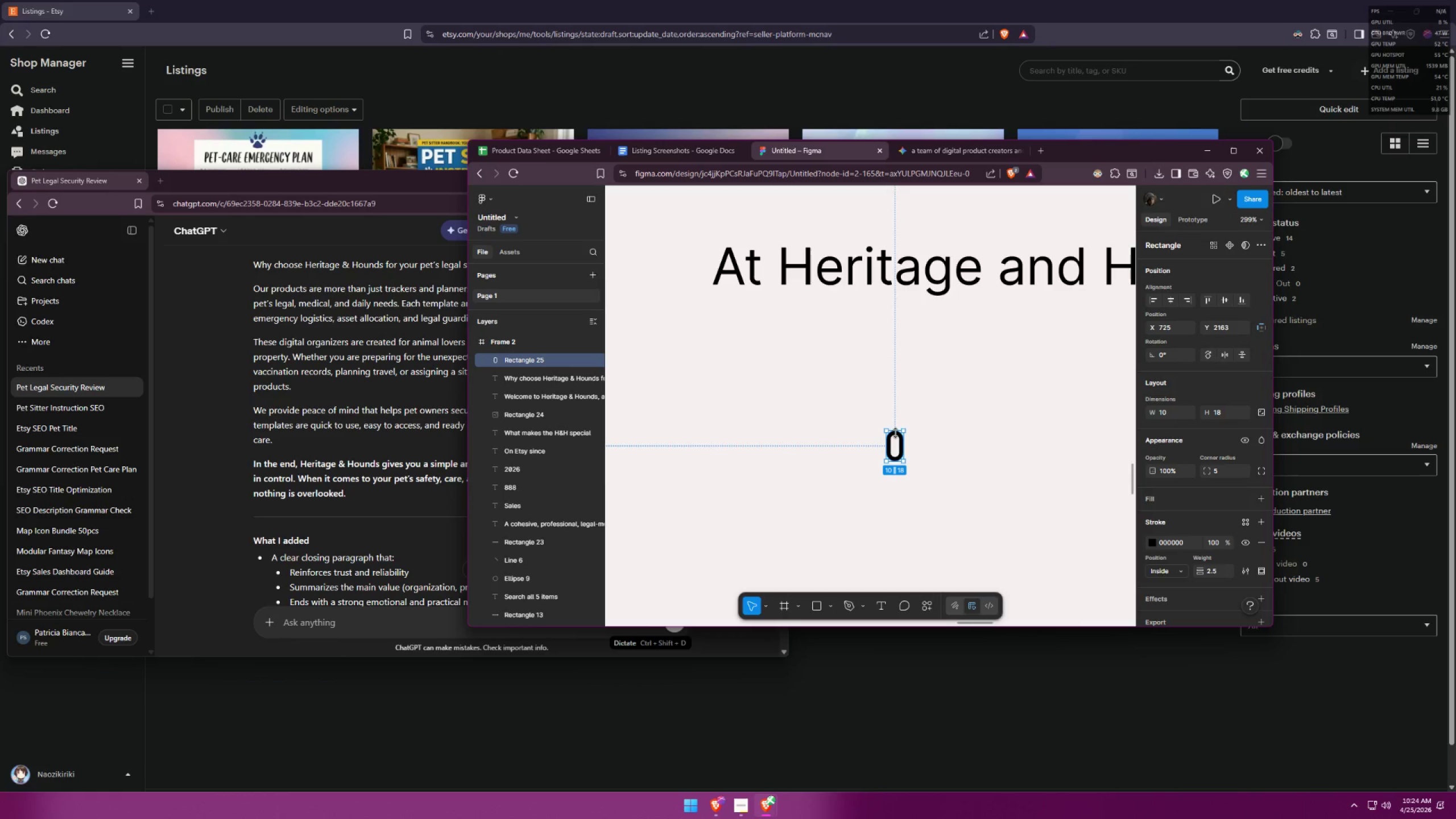 
left_click_drag(start_coordinate=[896, 432], to_coordinate=[900, 435])
 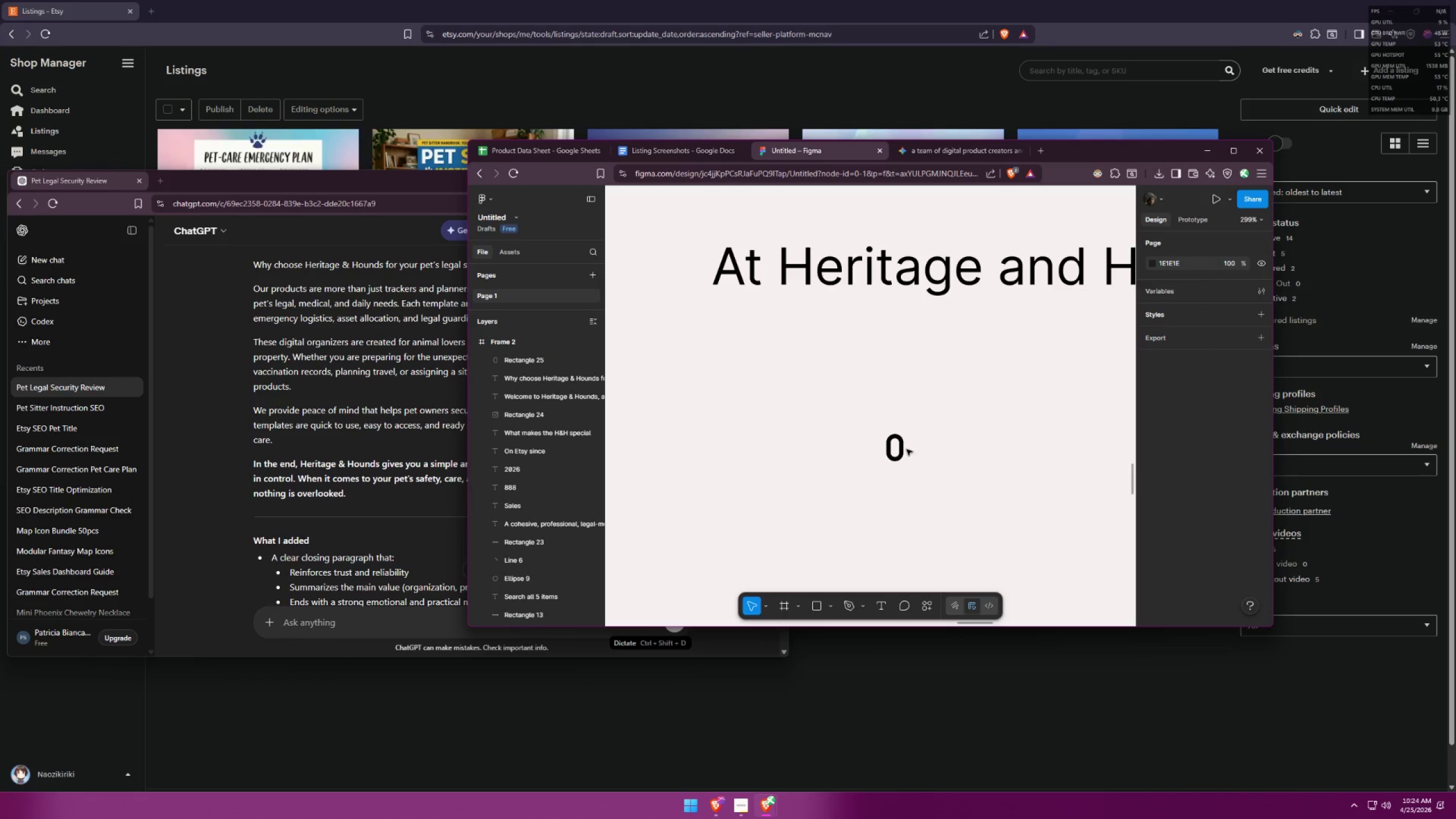 
double_click([903, 449])
 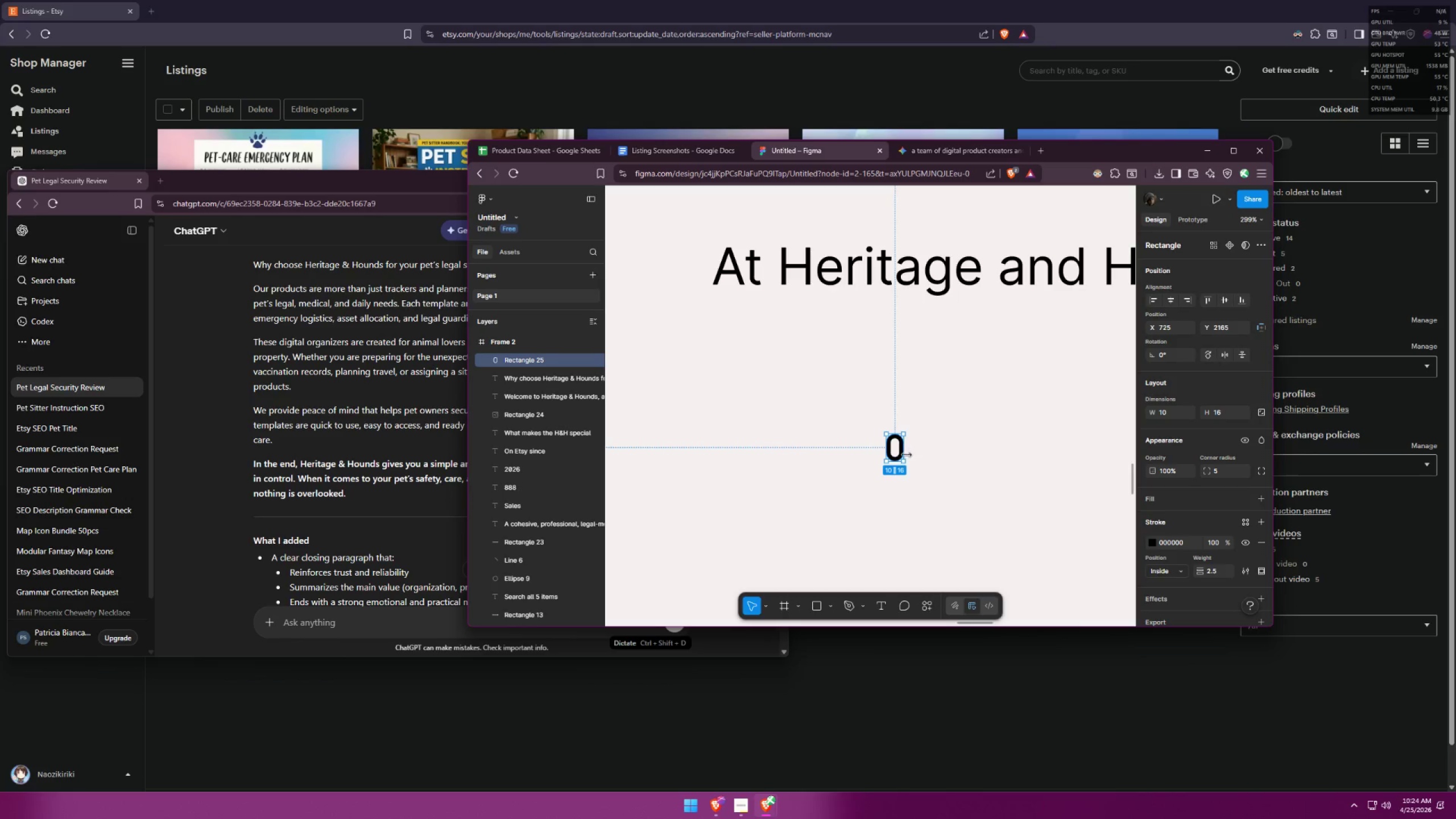 
key(Shift+ShiftLeft)
 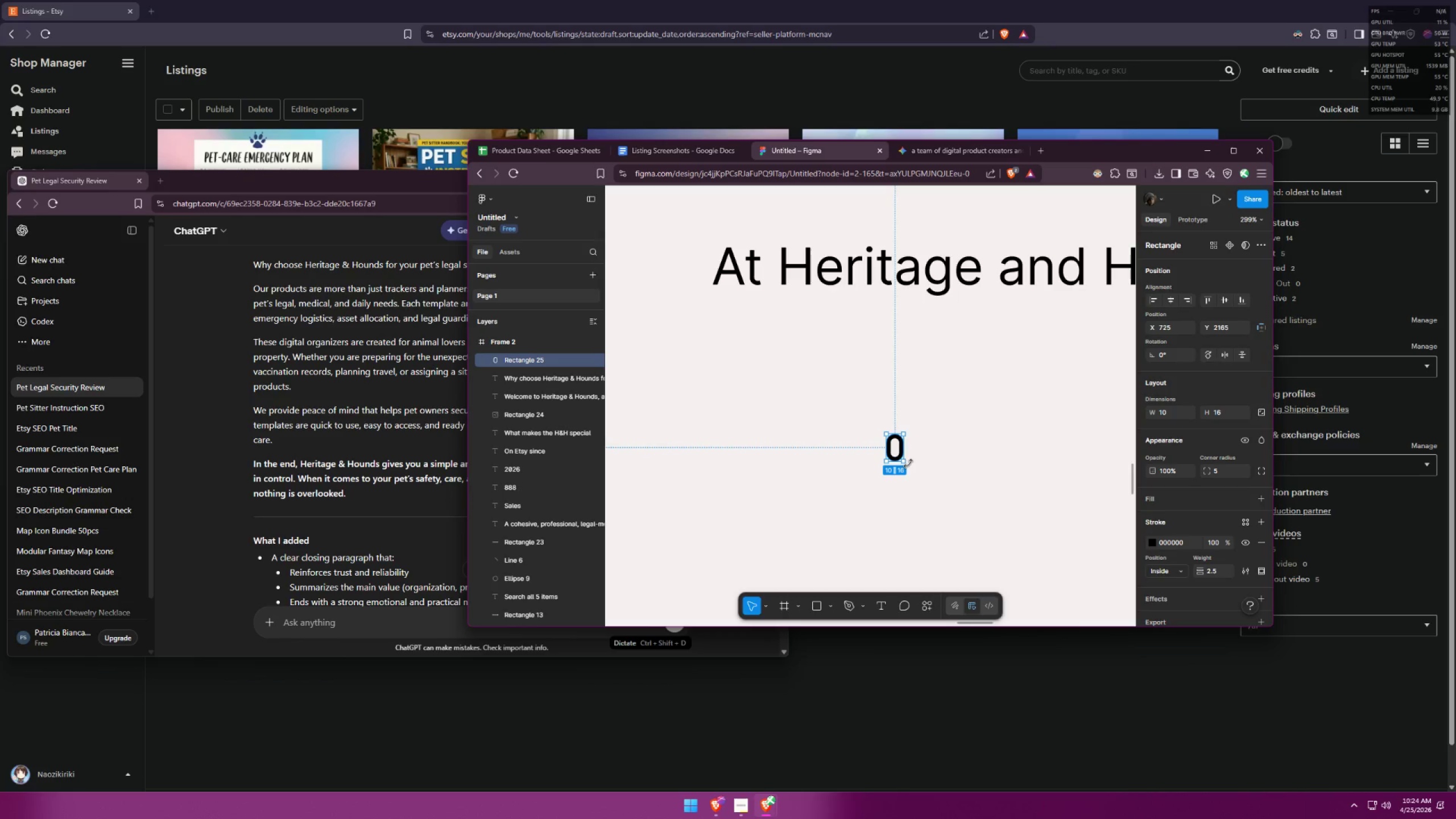 
left_click_drag(start_coordinate=[908, 464], to_coordinate=[894, 463])
 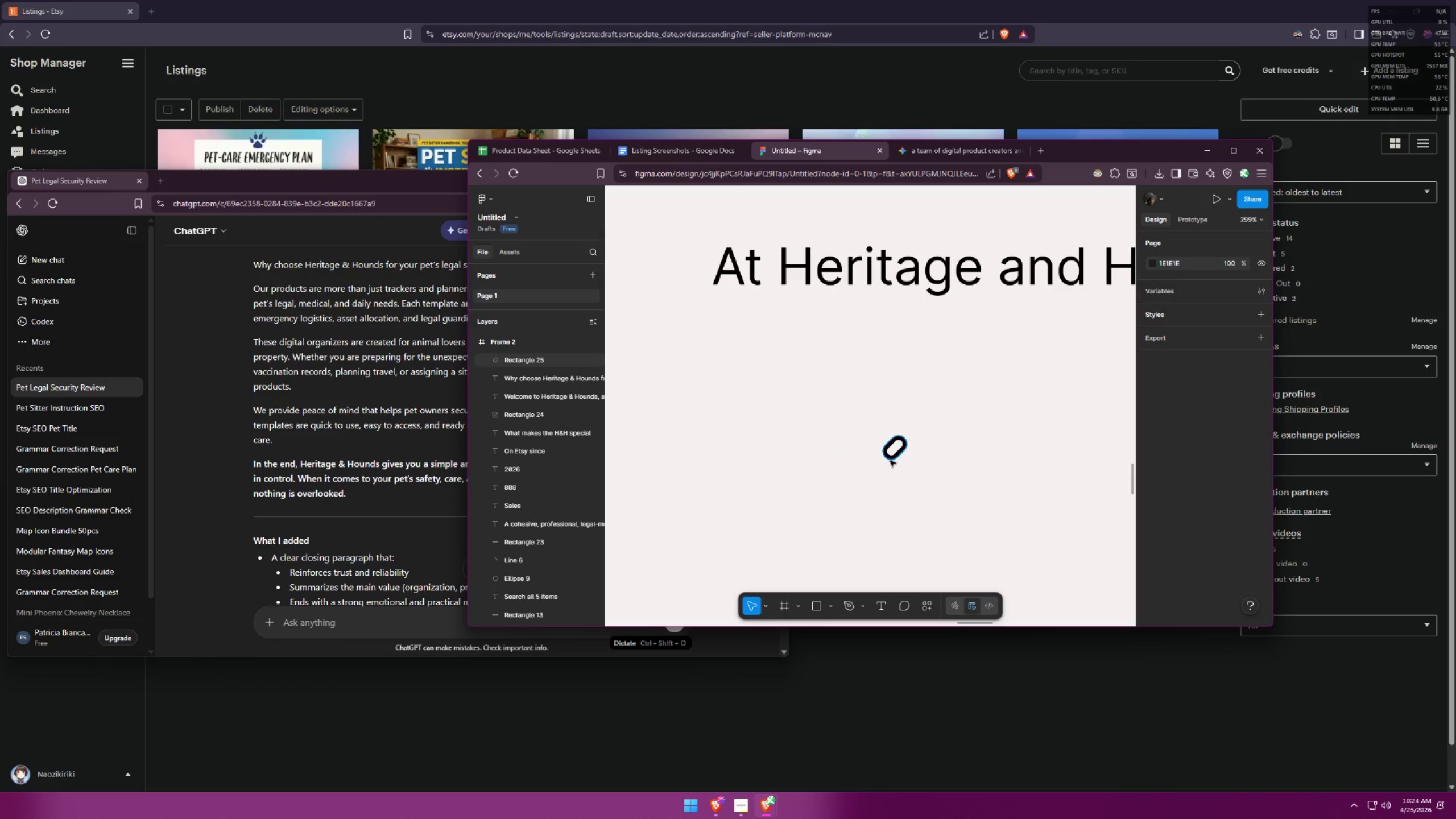 
hold_key(key=ShiftLeft, duration=1.27)
 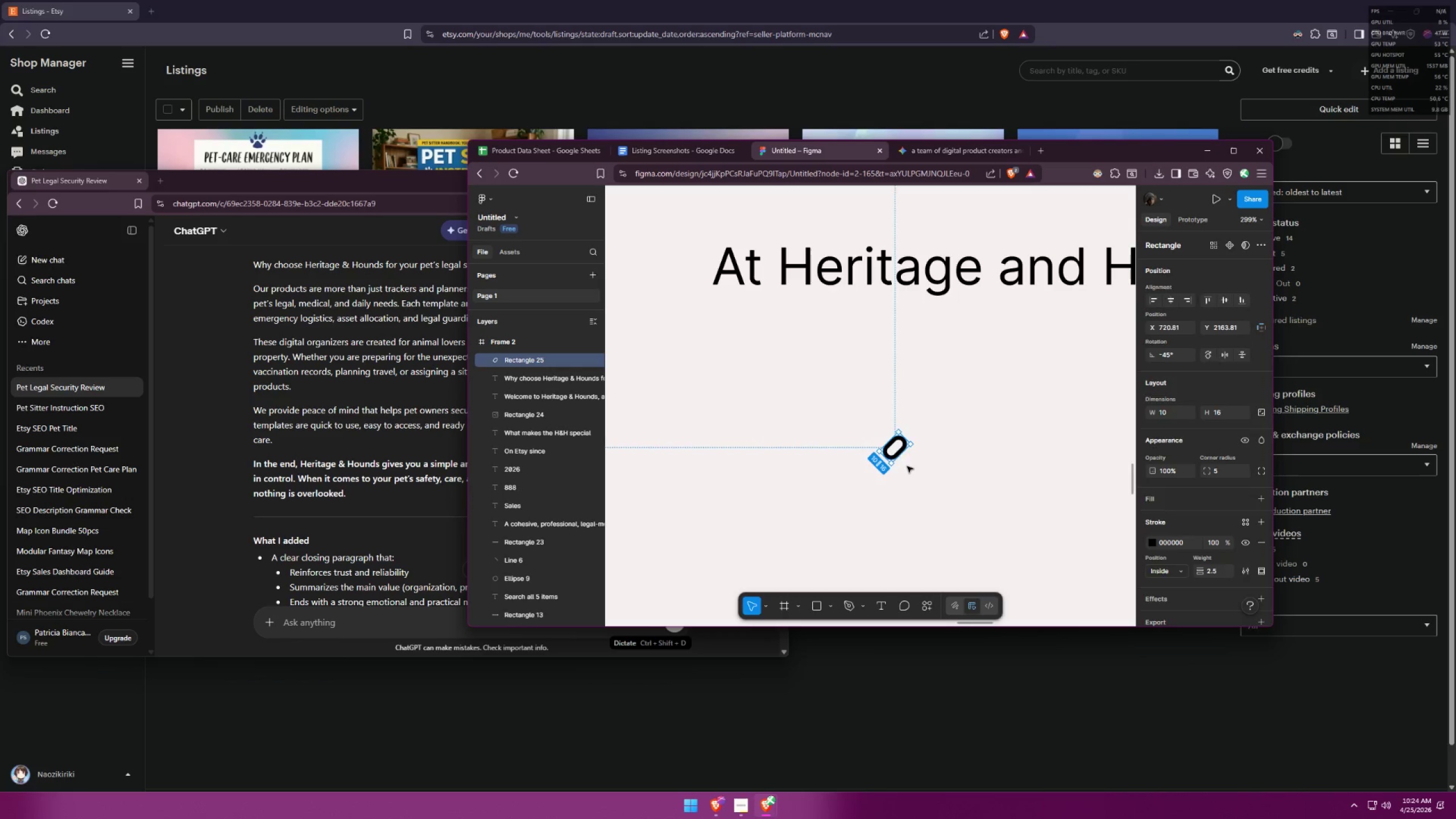 
left_click([908, 466])
 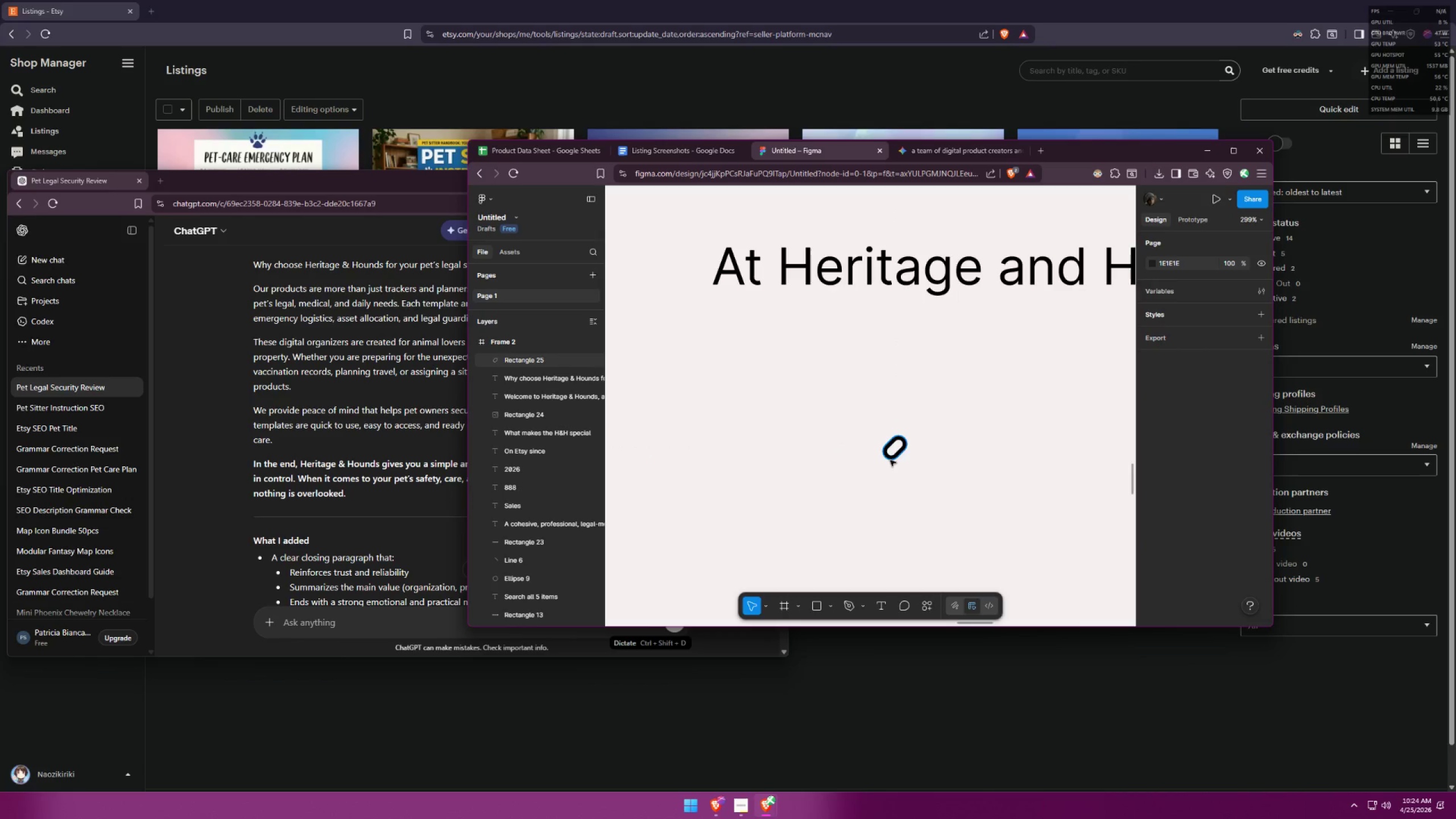 
hold_key(key=AltLeft, duration=0.78)
hold_key(key=ShiftLeft, duration=0.73)
left_click_drag(start_coordinate=[890, 458], to_coordinate=[876, 469])
 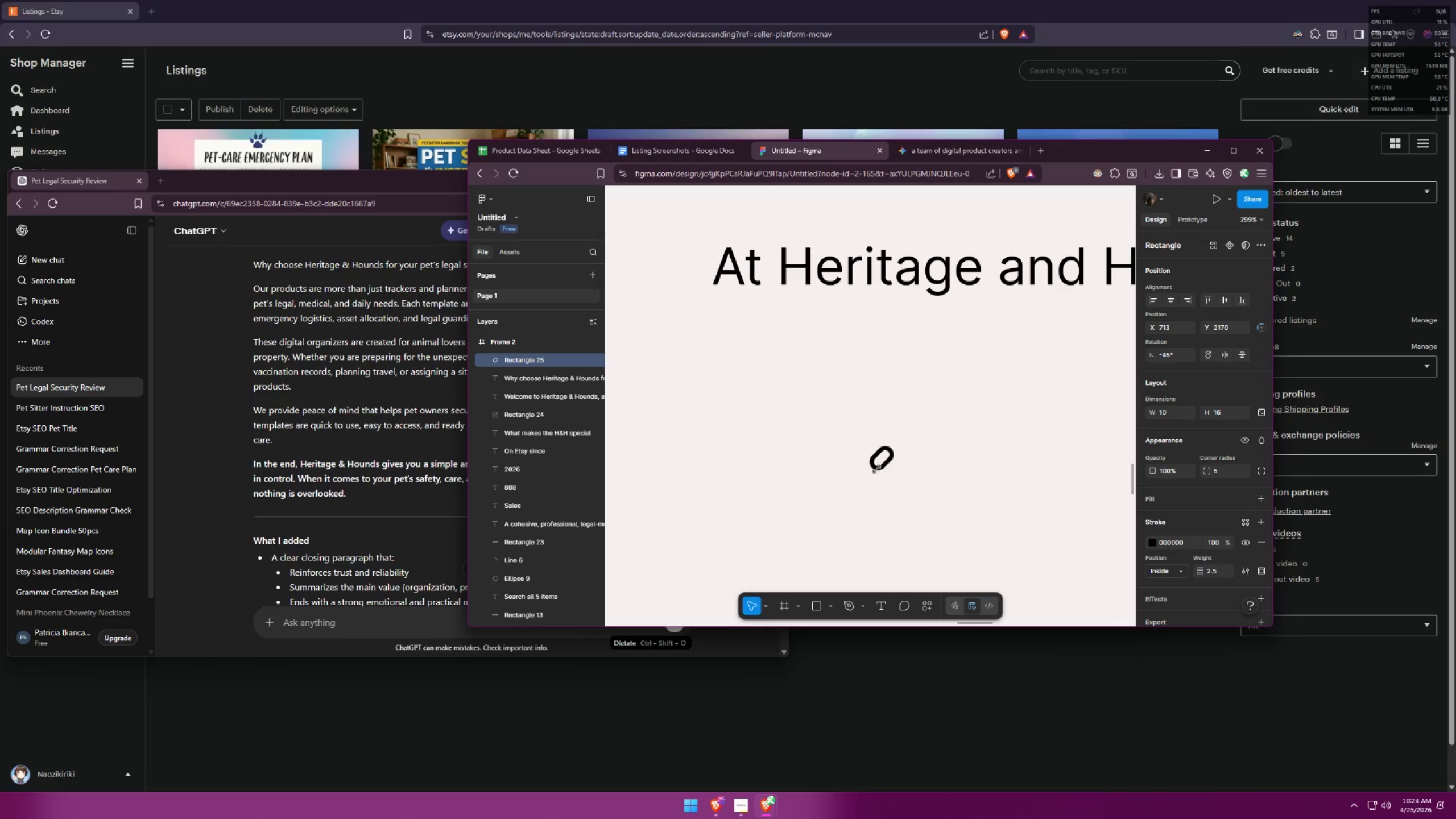 
key(Control+ControlLeft)
 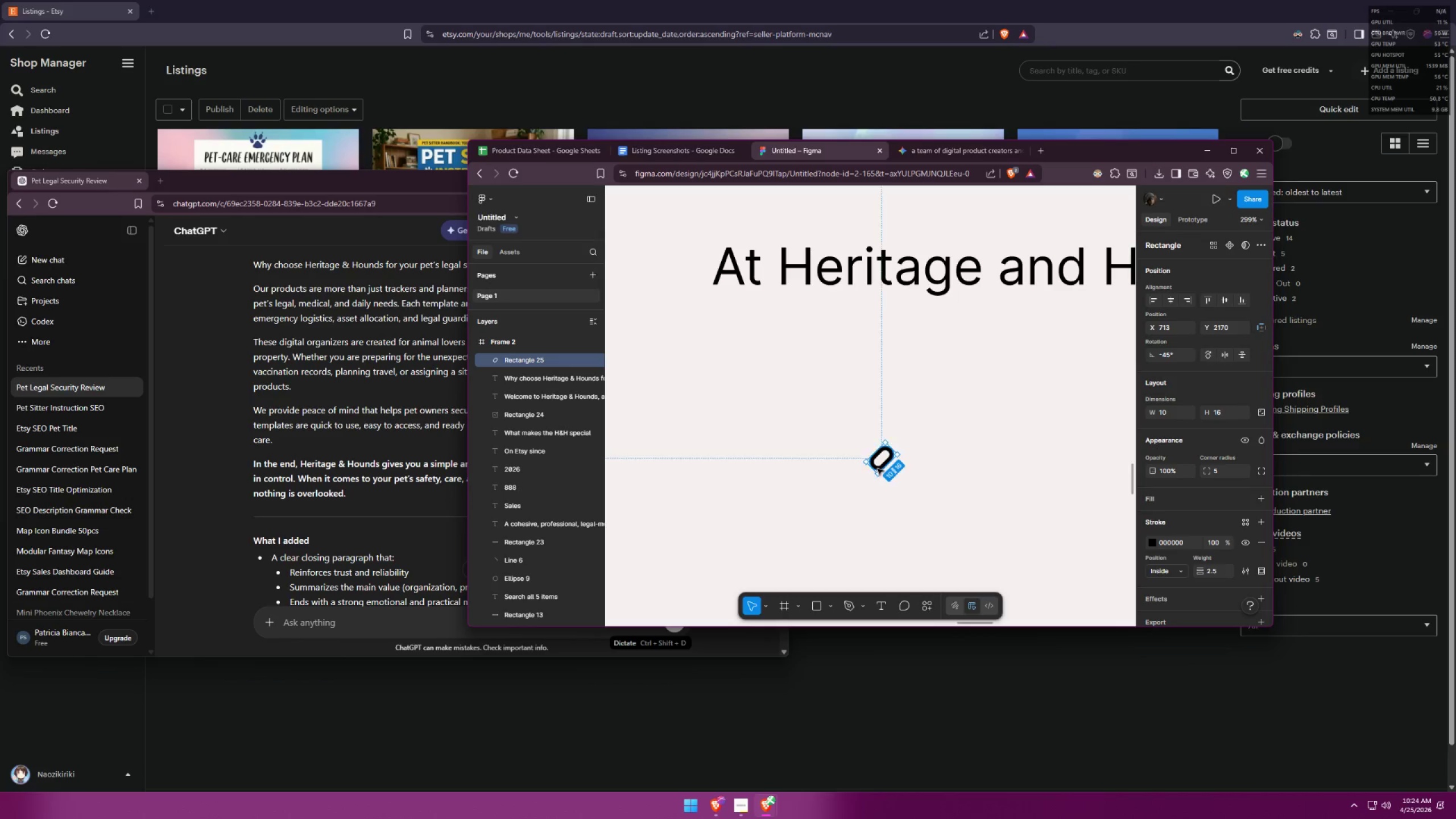 
key(Control+Z)
 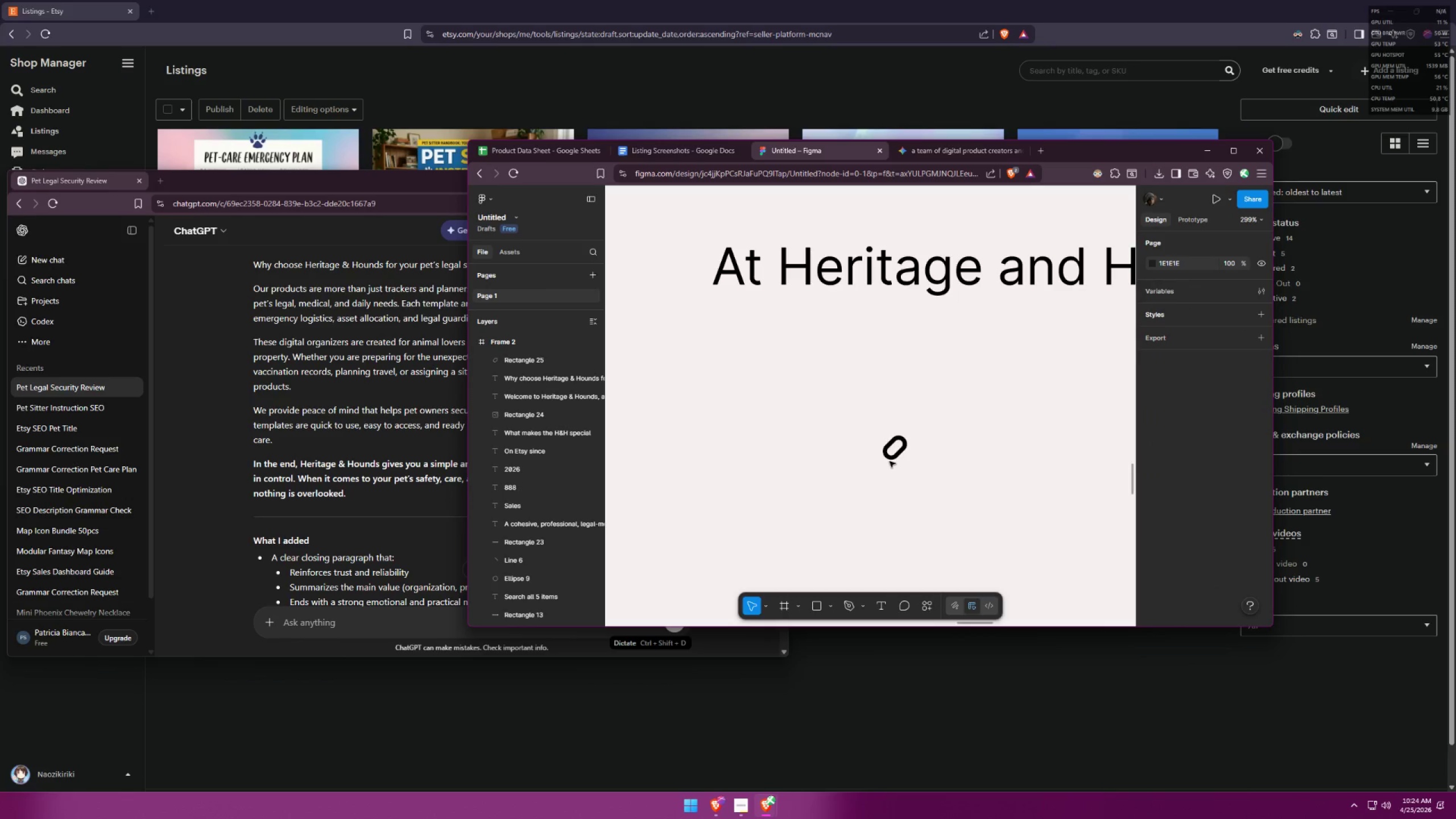 
hold_key(key=ShiftLeft, duration=1.69)
hold_key(key=AltLeft, duration=1.51)
left_click_drag(start_coordinate=[888, 457], to_coordinate=[866, 476])
 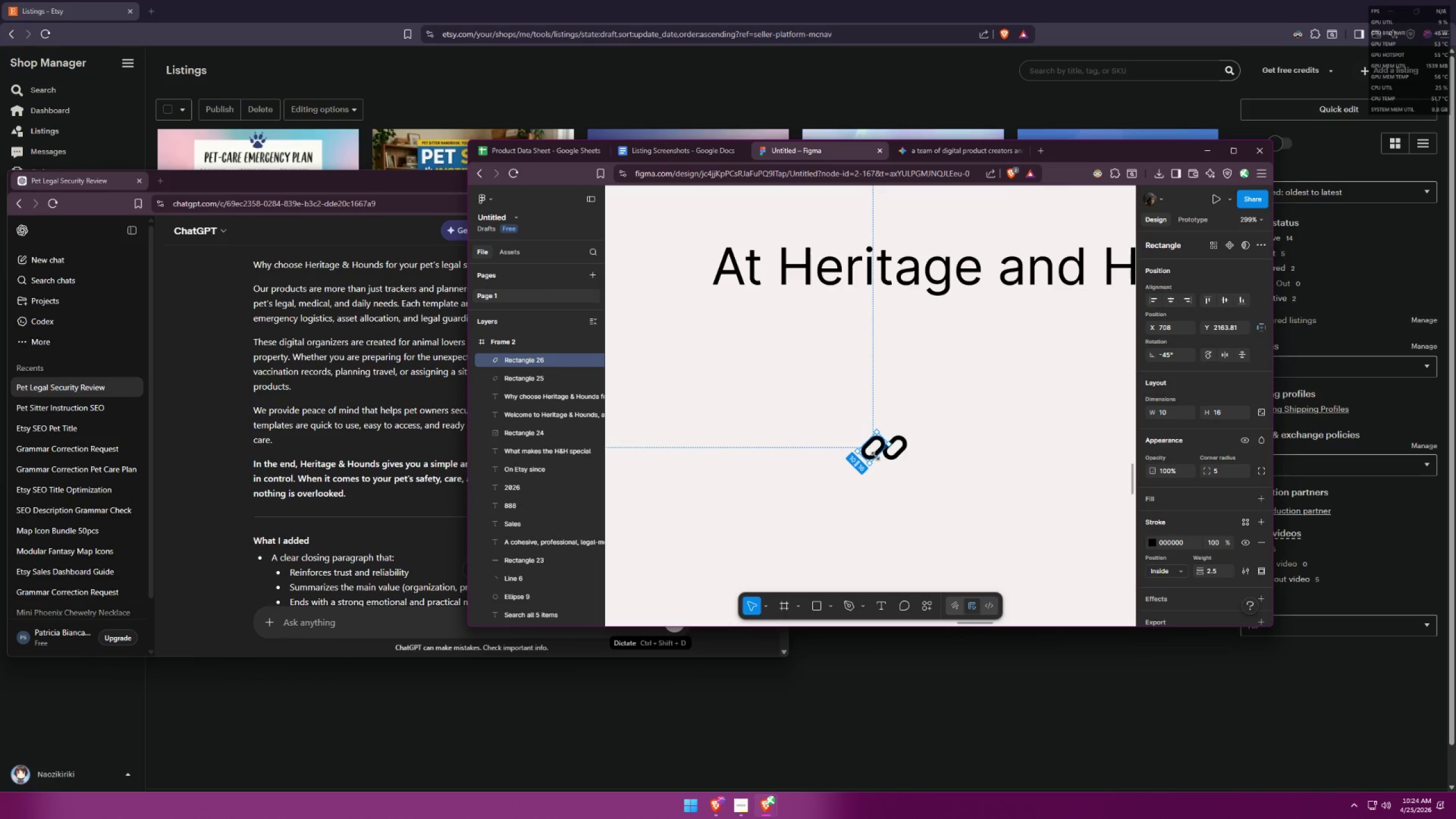 
key(Alt+Shift+AltLeft)
 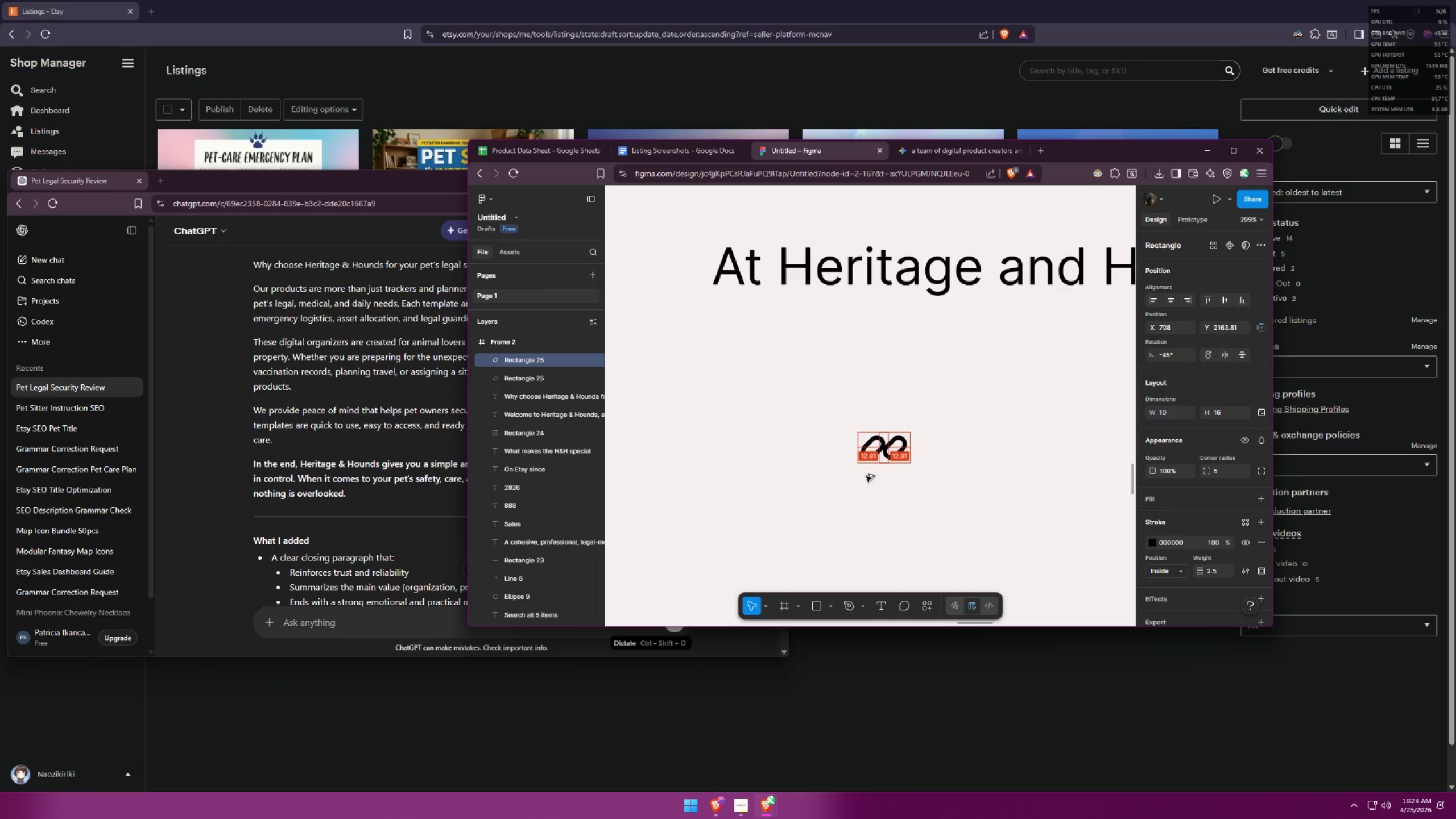 
key(Alt+Shift+AltLeft)
 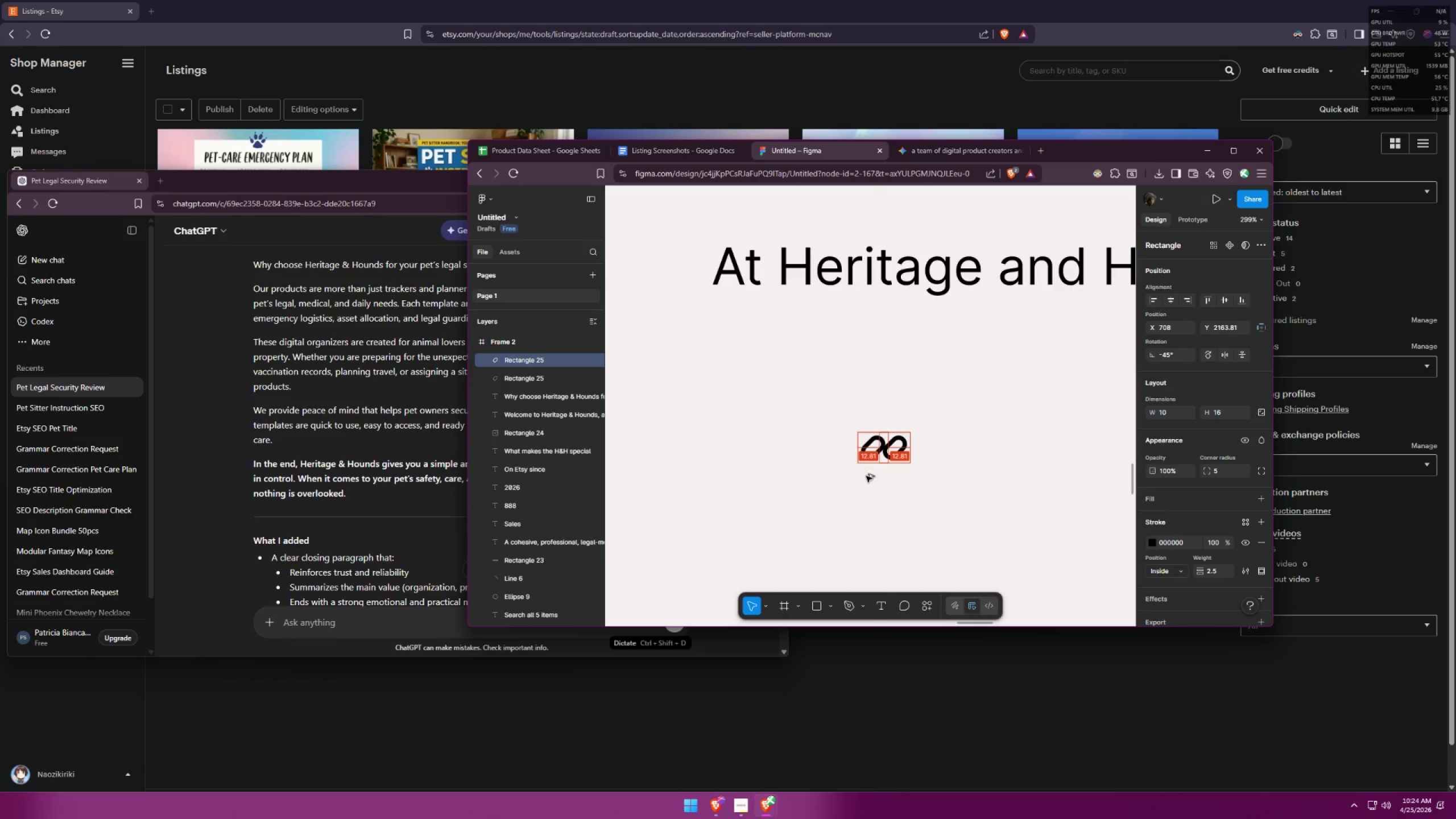 
key(Alt+Shift+AltLeft)
 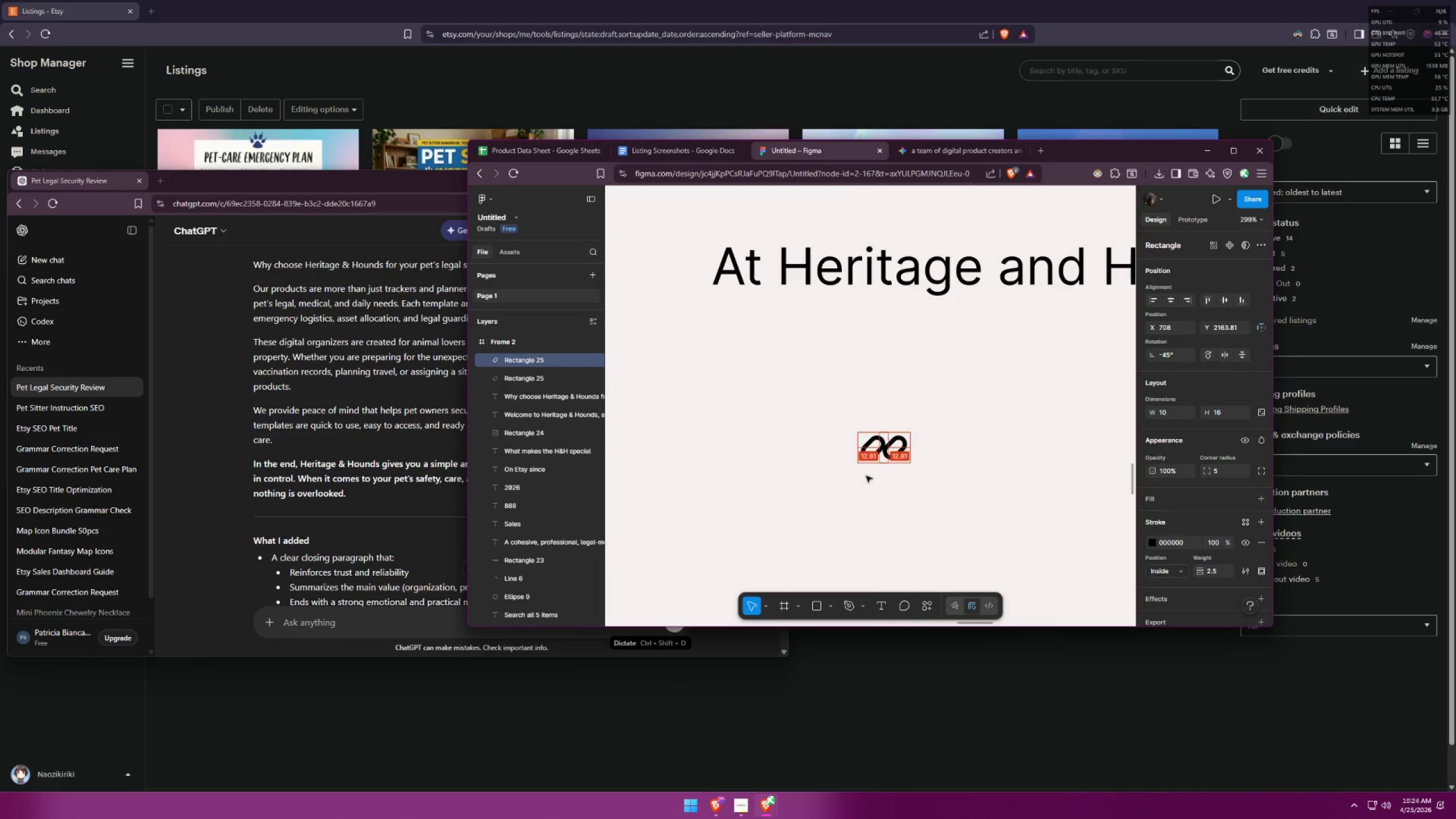 
key(Alt+Shift+AltLeft)
 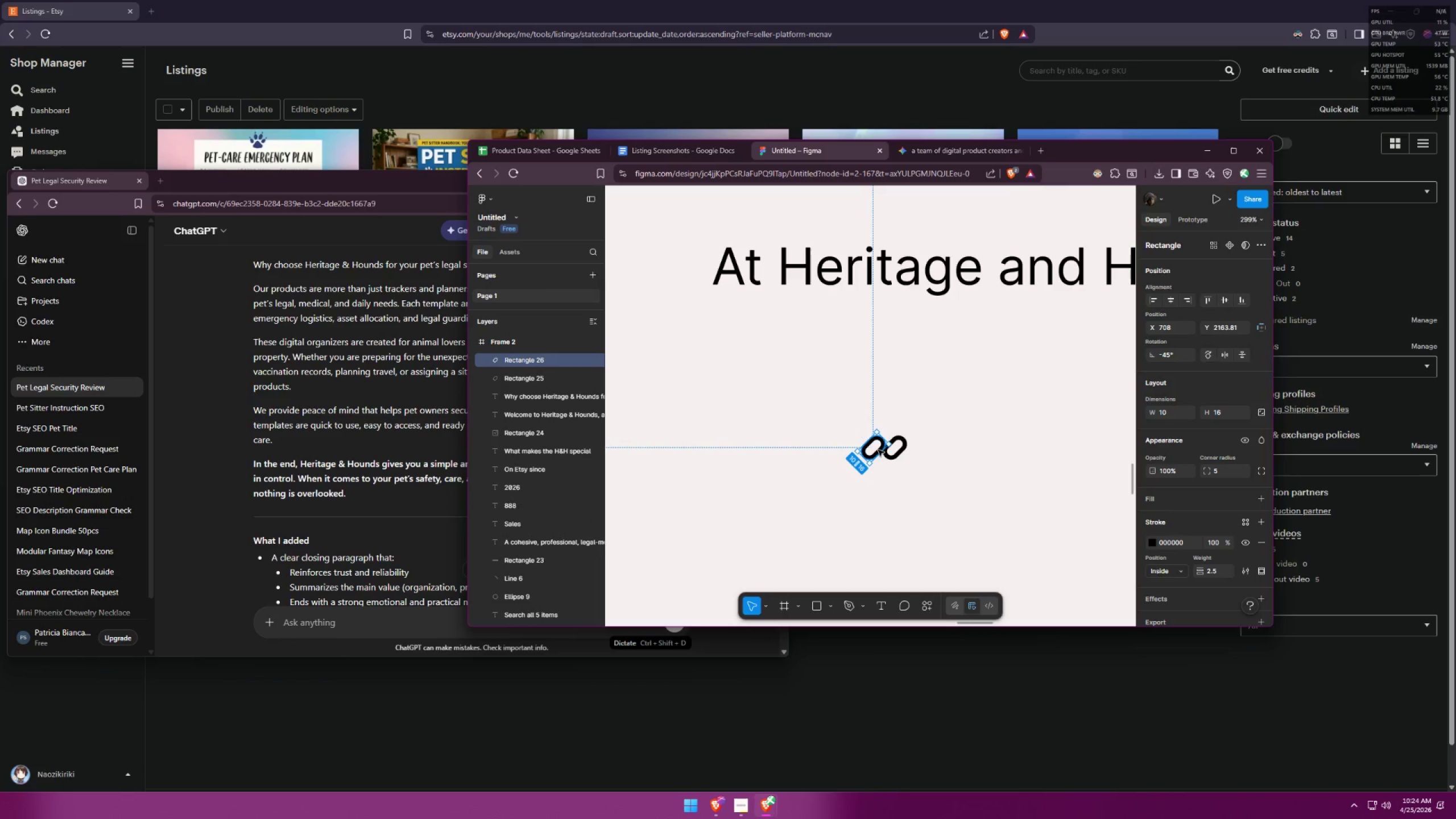 
left_click_drag(start_coordinate=[870, 443], to_coordinate=[880, 454])
 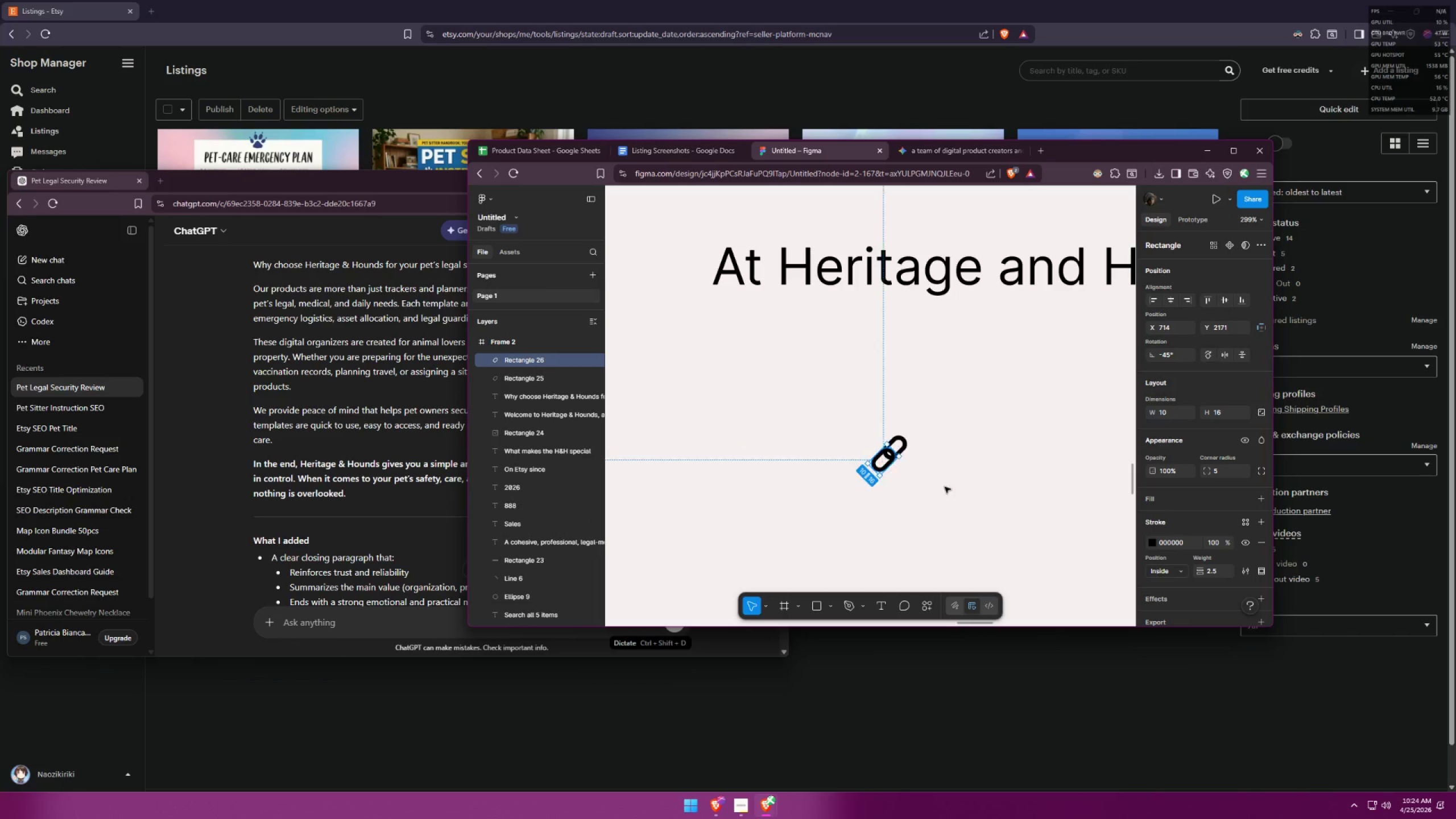 
left_click([945, 487])
 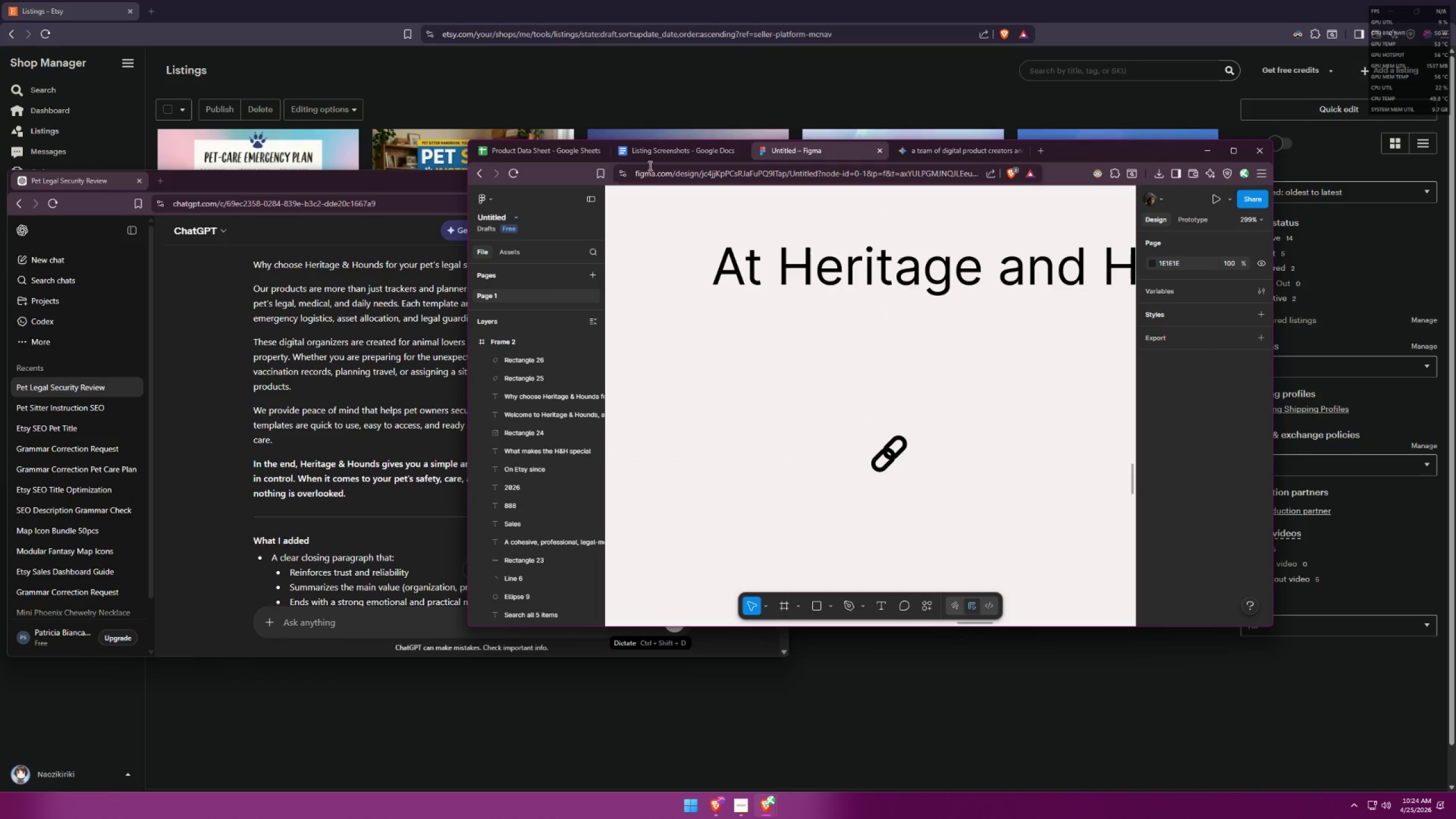 
left_click([283, 184])
 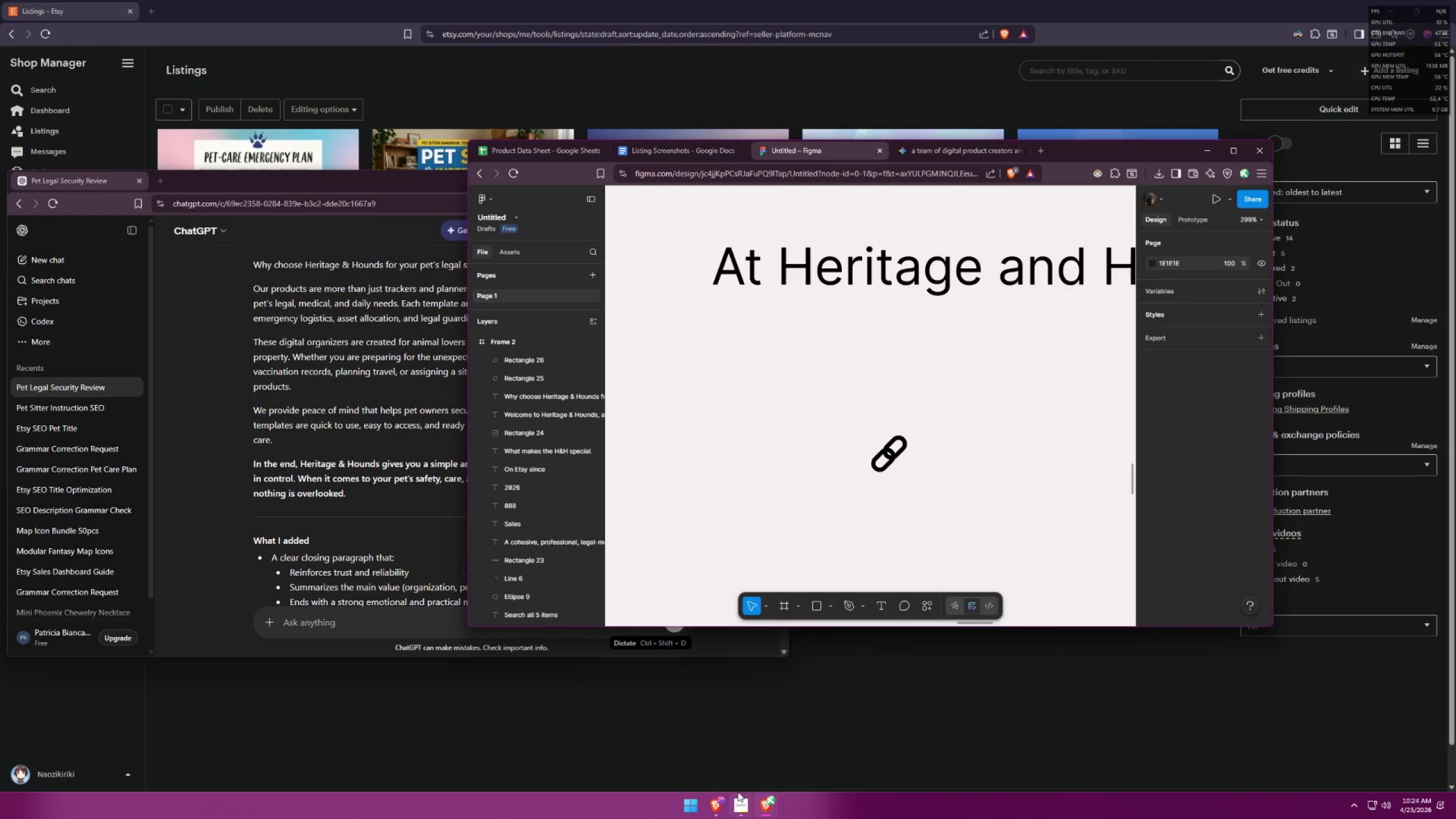 
left_click([772, 762])
 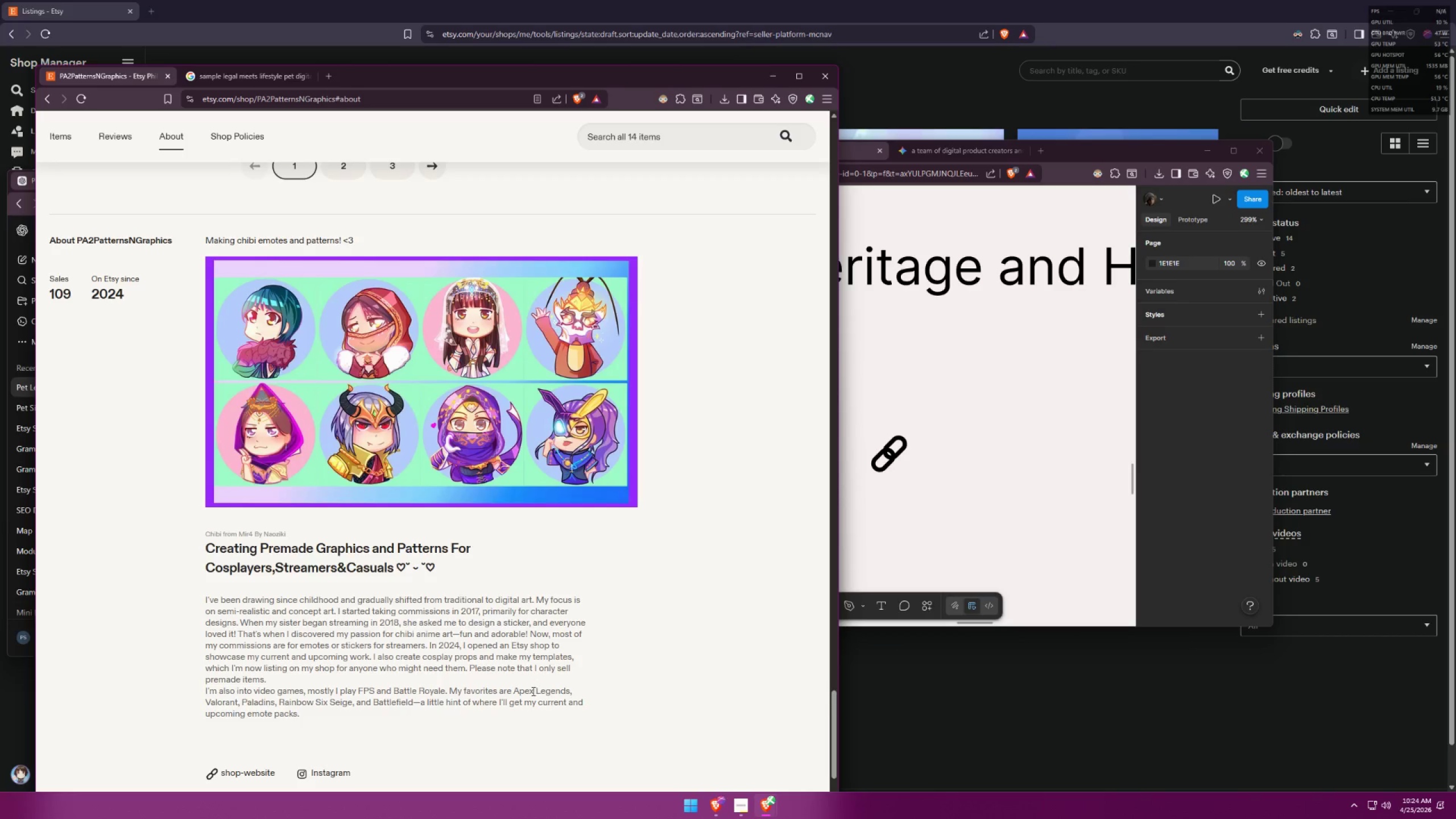 
scroll: coordinate [529, 680], scroll_direction: down, amount: 1.0
 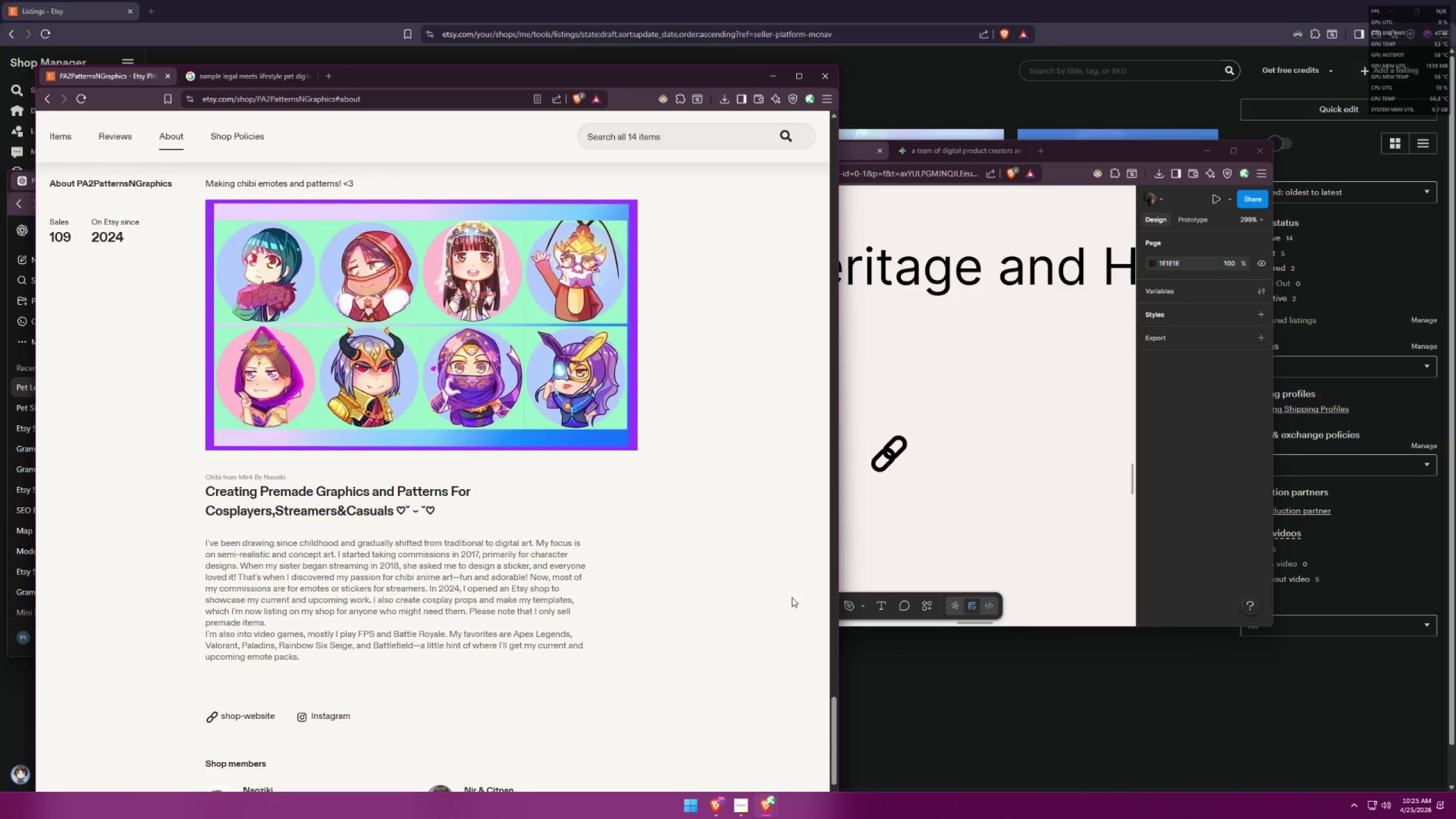 
left_click([934, 510])
 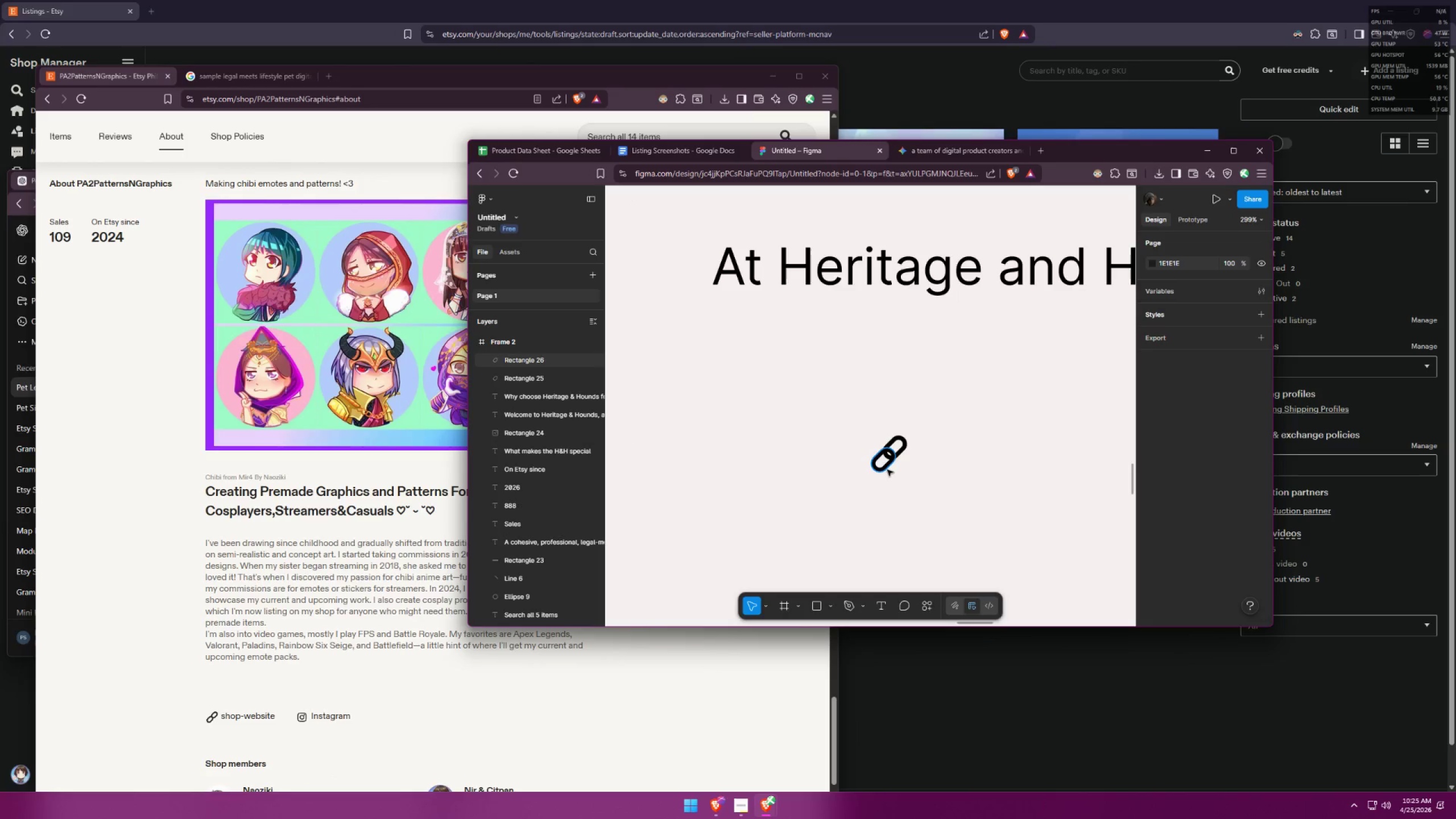 
left_click_drag(start_coordinate=[887, 470], to_coordinate=[886, 474])
 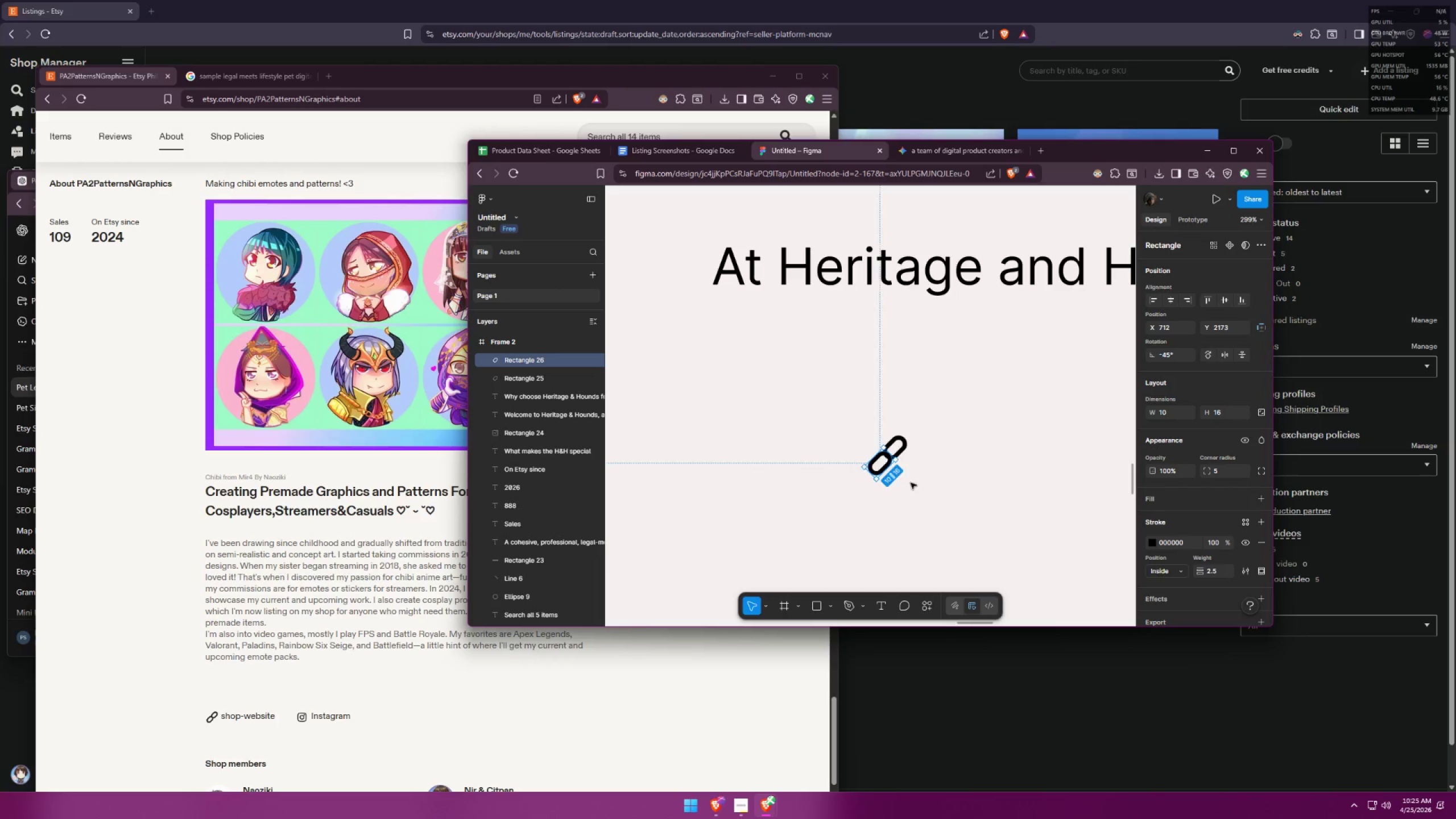 
left_click([911, 483])
 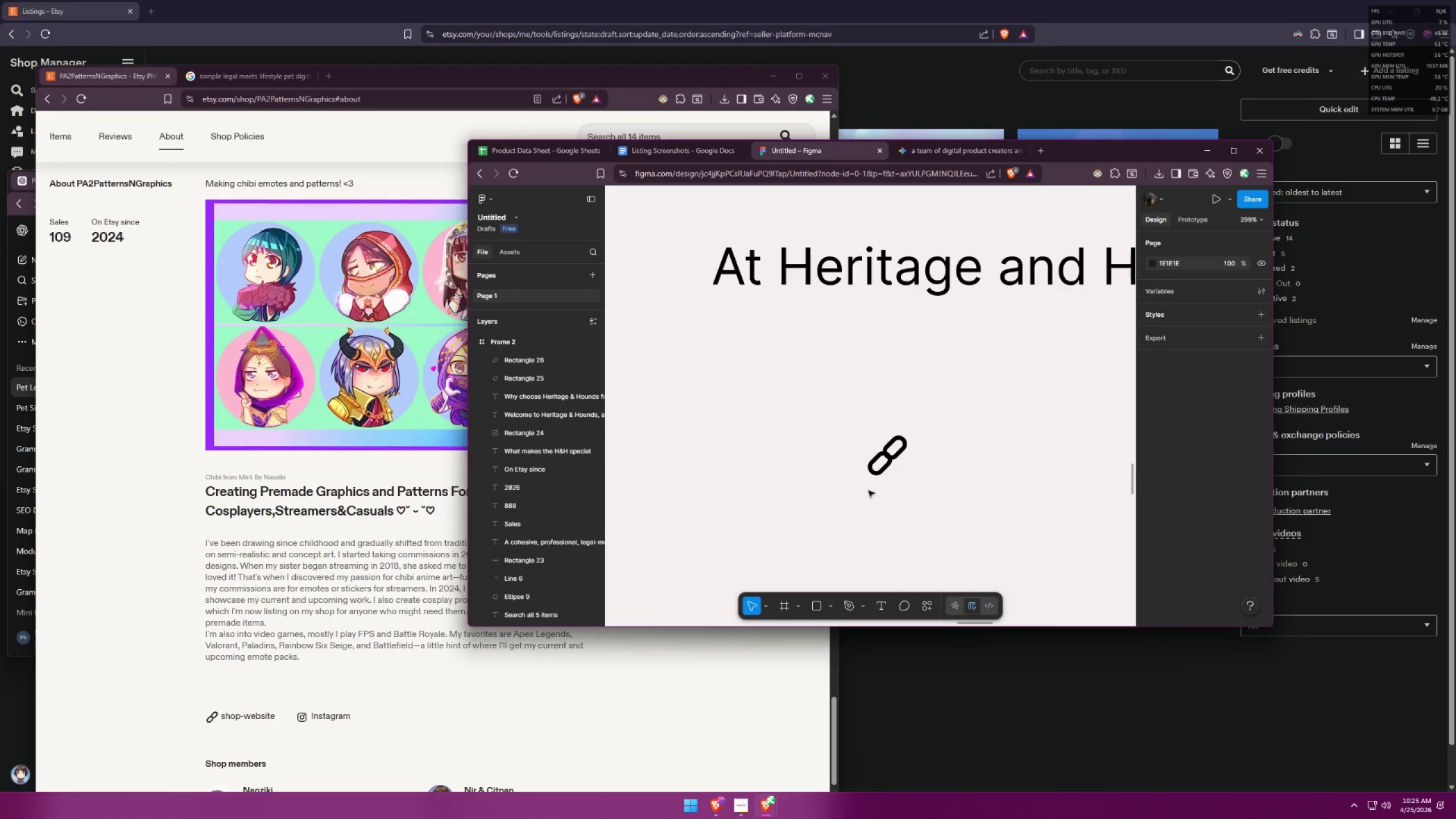 
left_click_drag(start_coordinate=[799, 381], to_coordinate=[896, 527])
 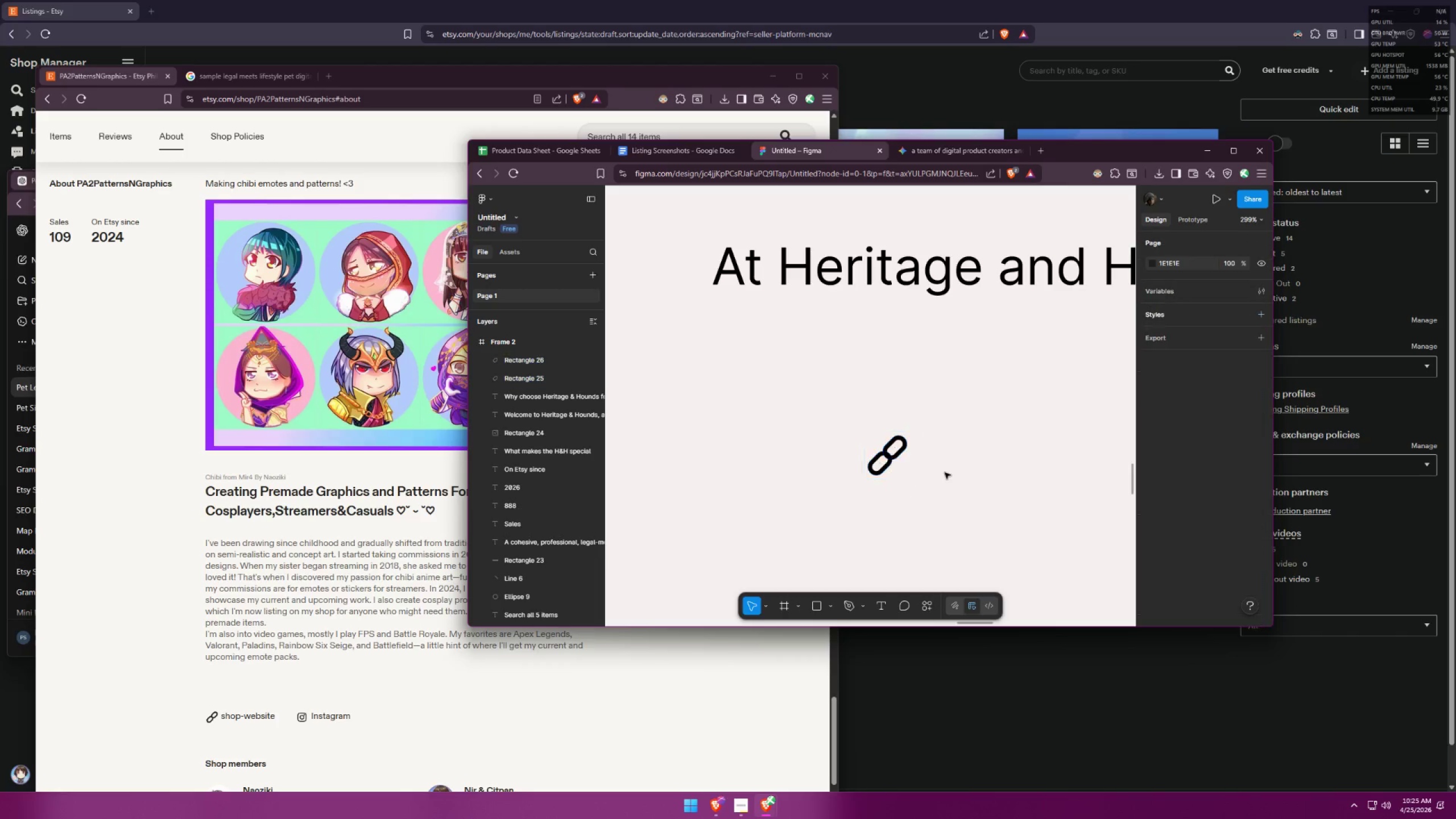 
left_click_drag(start_coordinate=[836, 406], to_coordinate=[904, 498])
 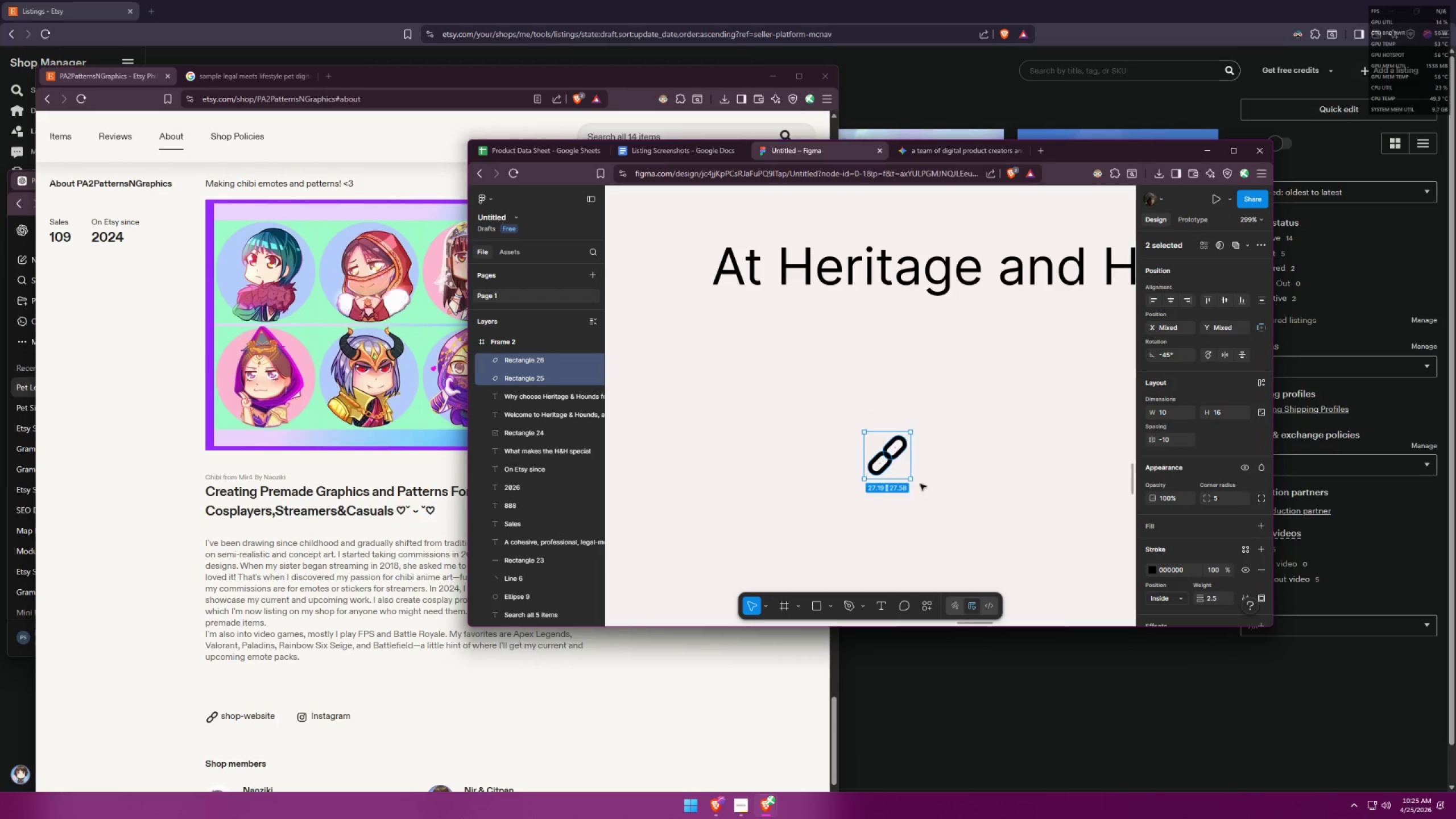 
hold_key(key=ControlLeft, duration=0.33)
 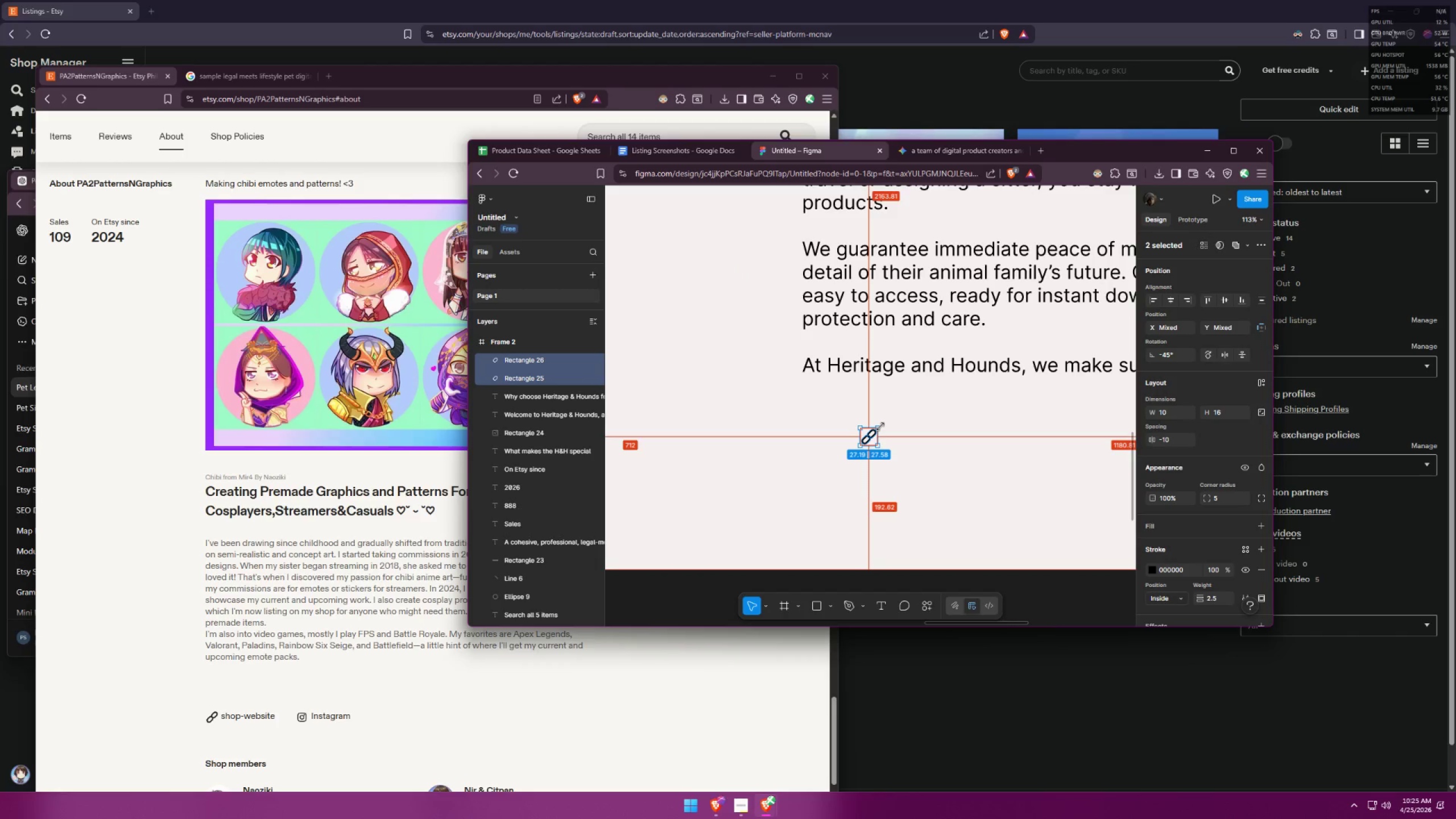 
hold_key(key=AltLeft, duration=1.19)
 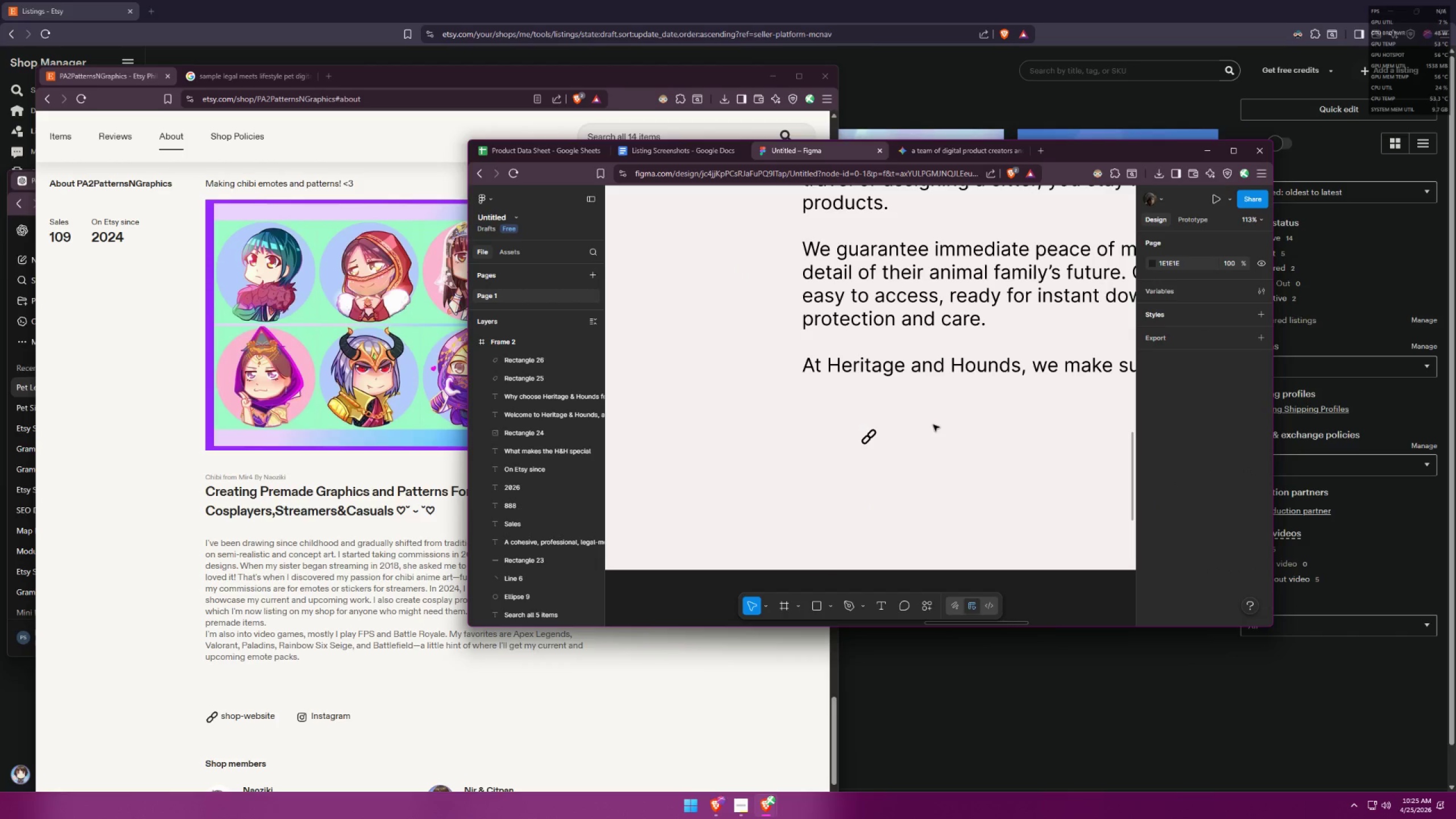 
scroll: coordinate [862, 423], scroll_direction: down, amount: 7.0
 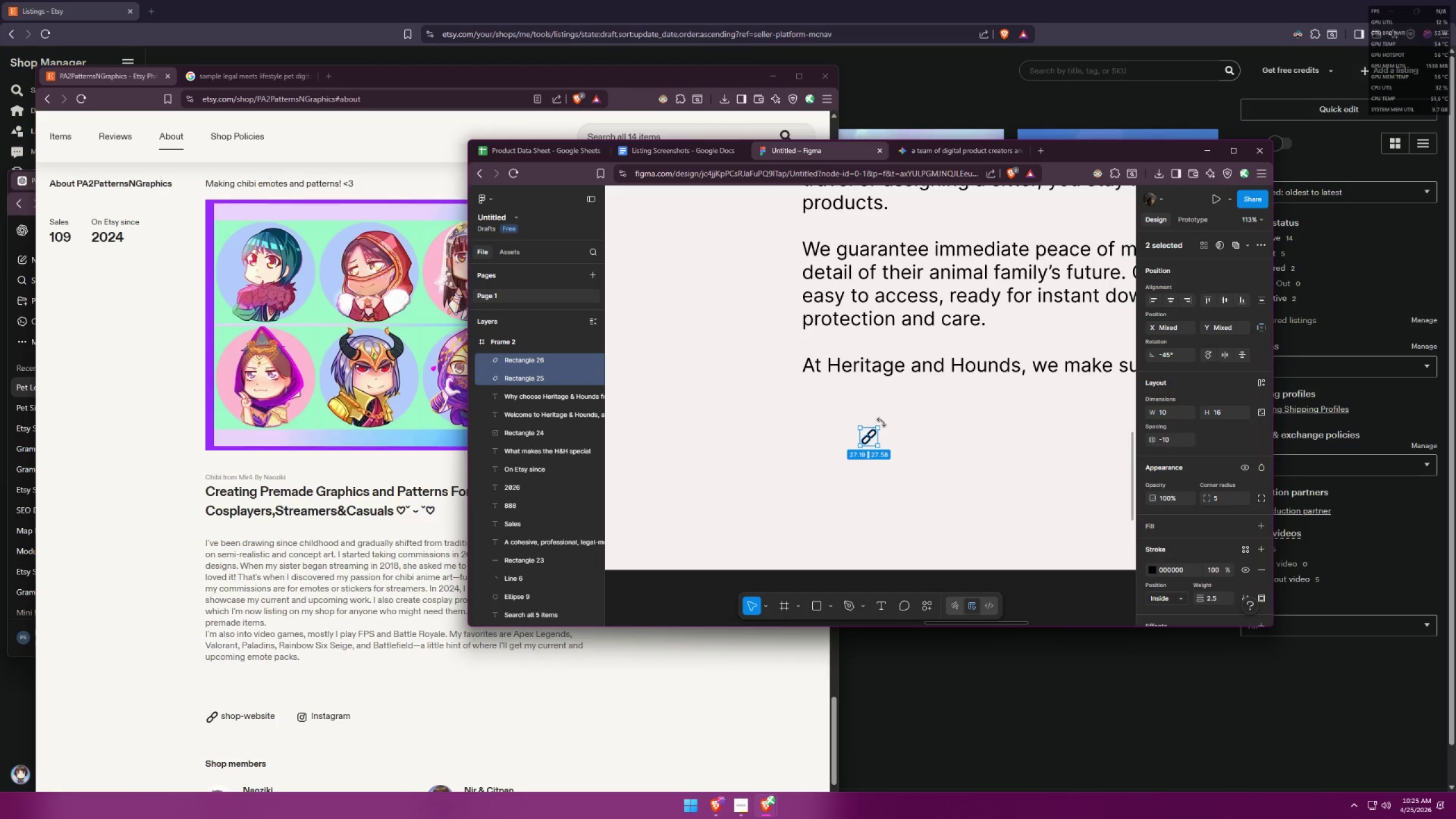 
left_click_drag(start_coordinate=[880, 427], to_coordinate=[878, 428])
 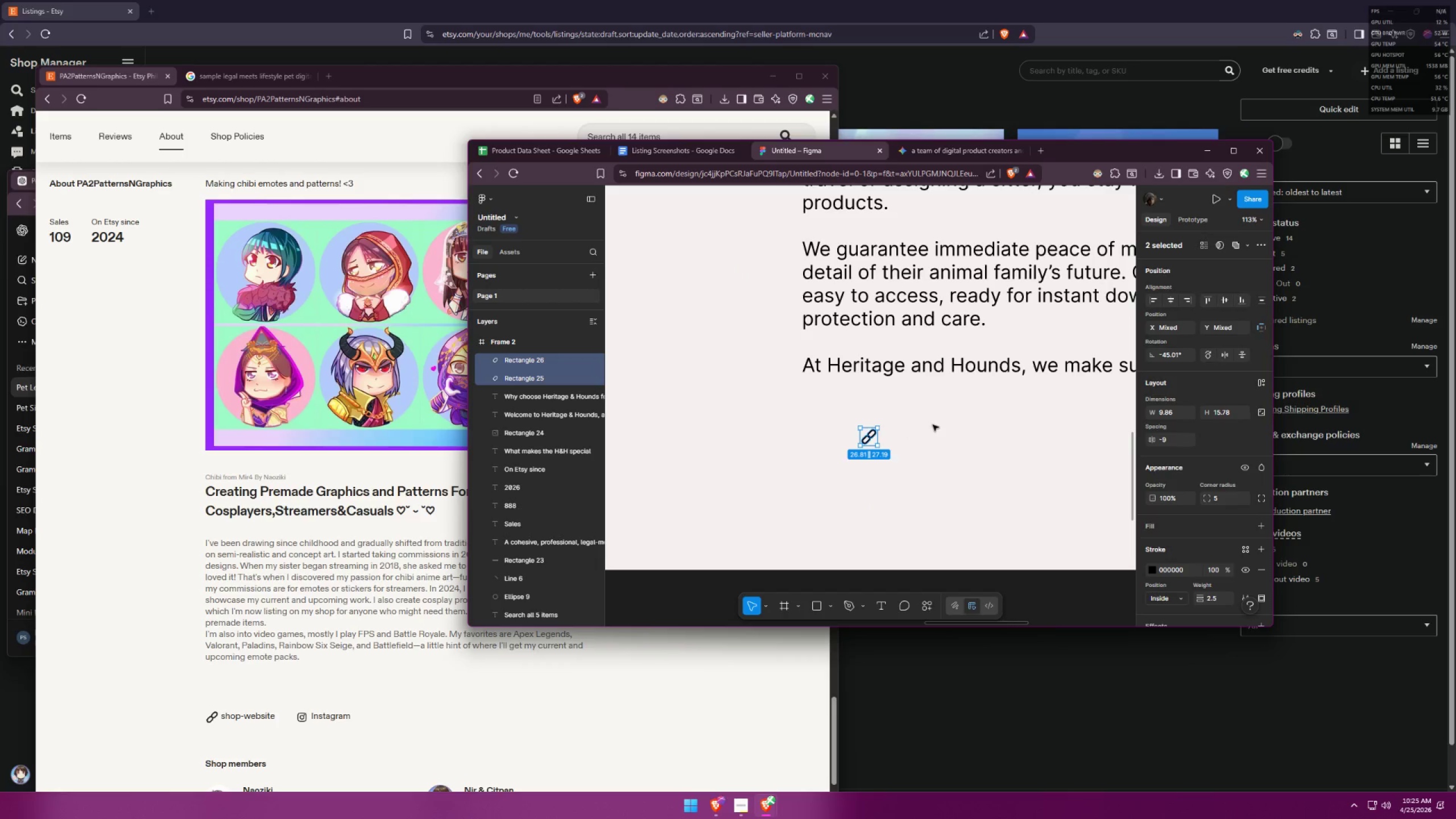 
left_click([933, 425])
 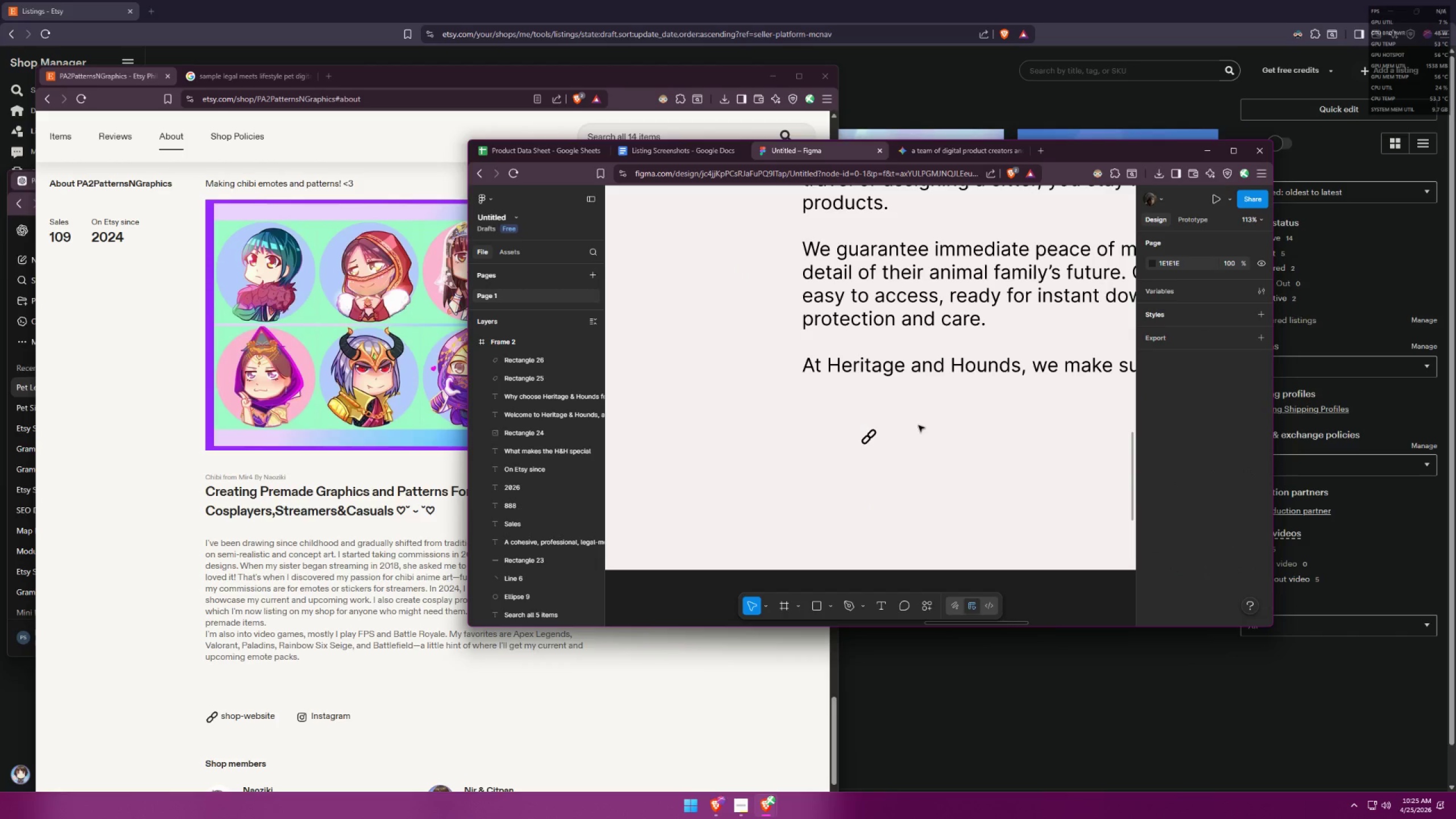 
key(Alt+AltLeft)
 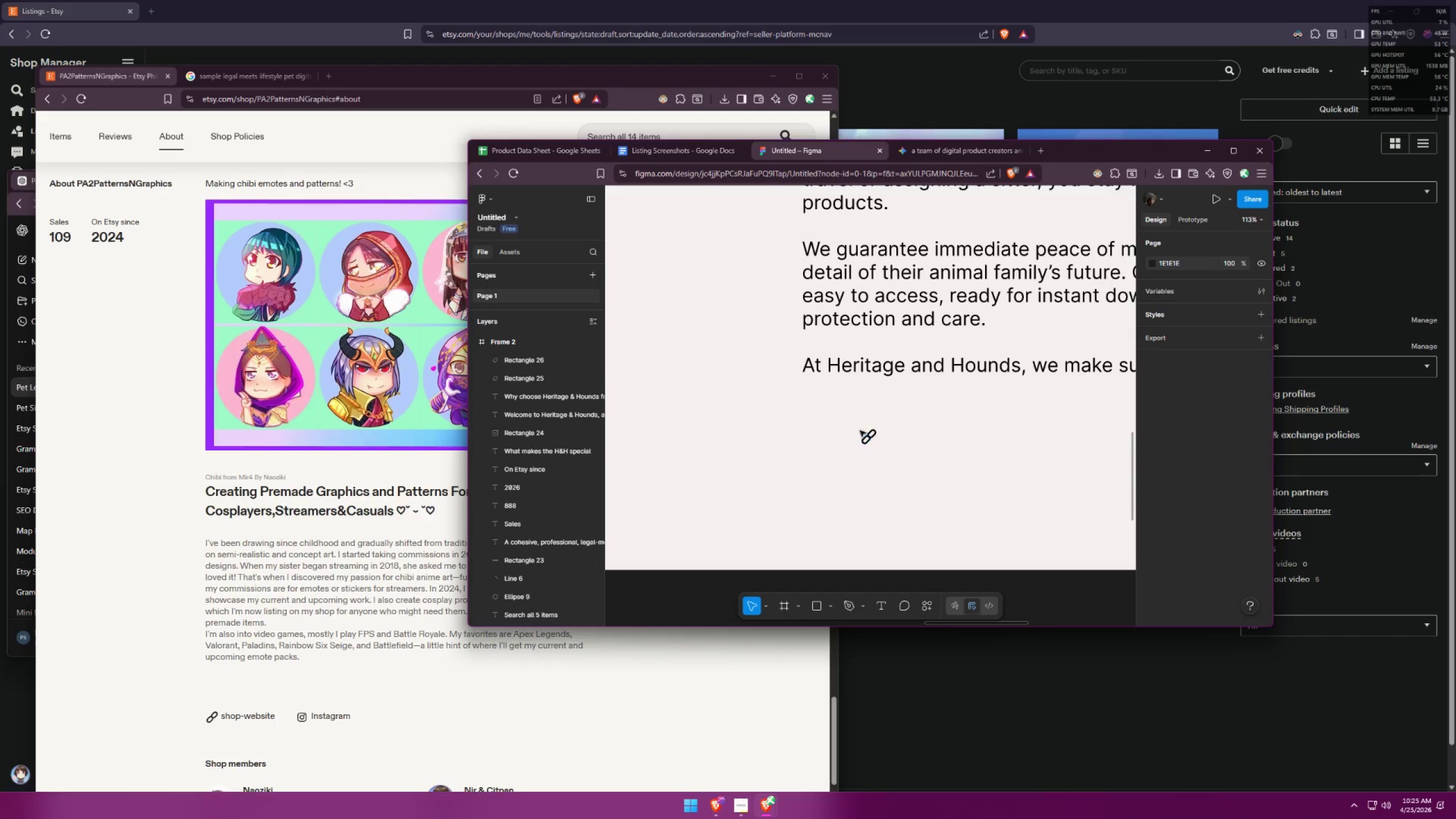 
left_click_drag(start_coordinate=[853, 423], to_coordinate=[886, 460])
 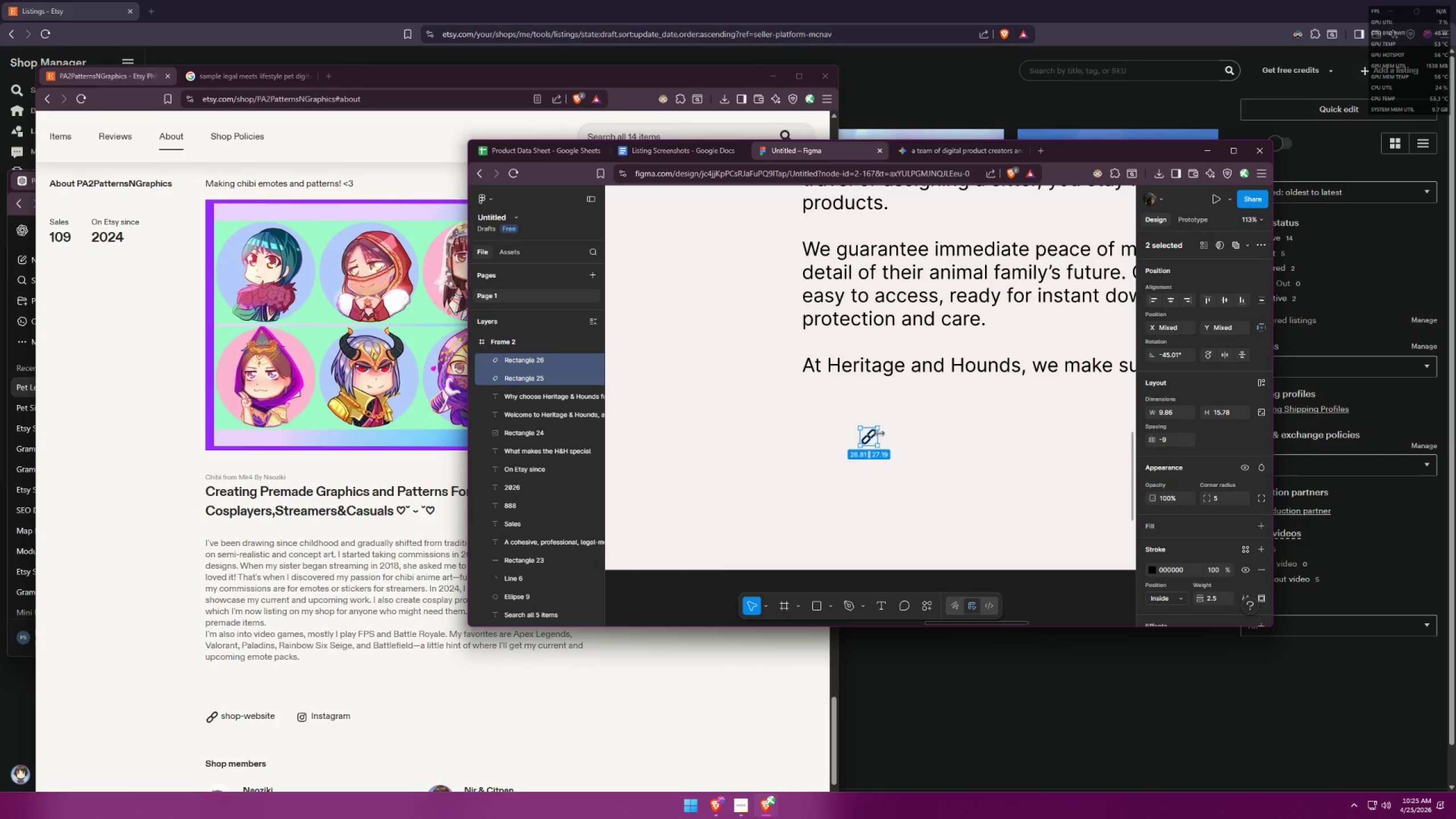 
hold_key(key=AltLeft, duration=0.97)
left_click_drag(start_coordinate=[878, 429], to_coordinate=[885, 422])
 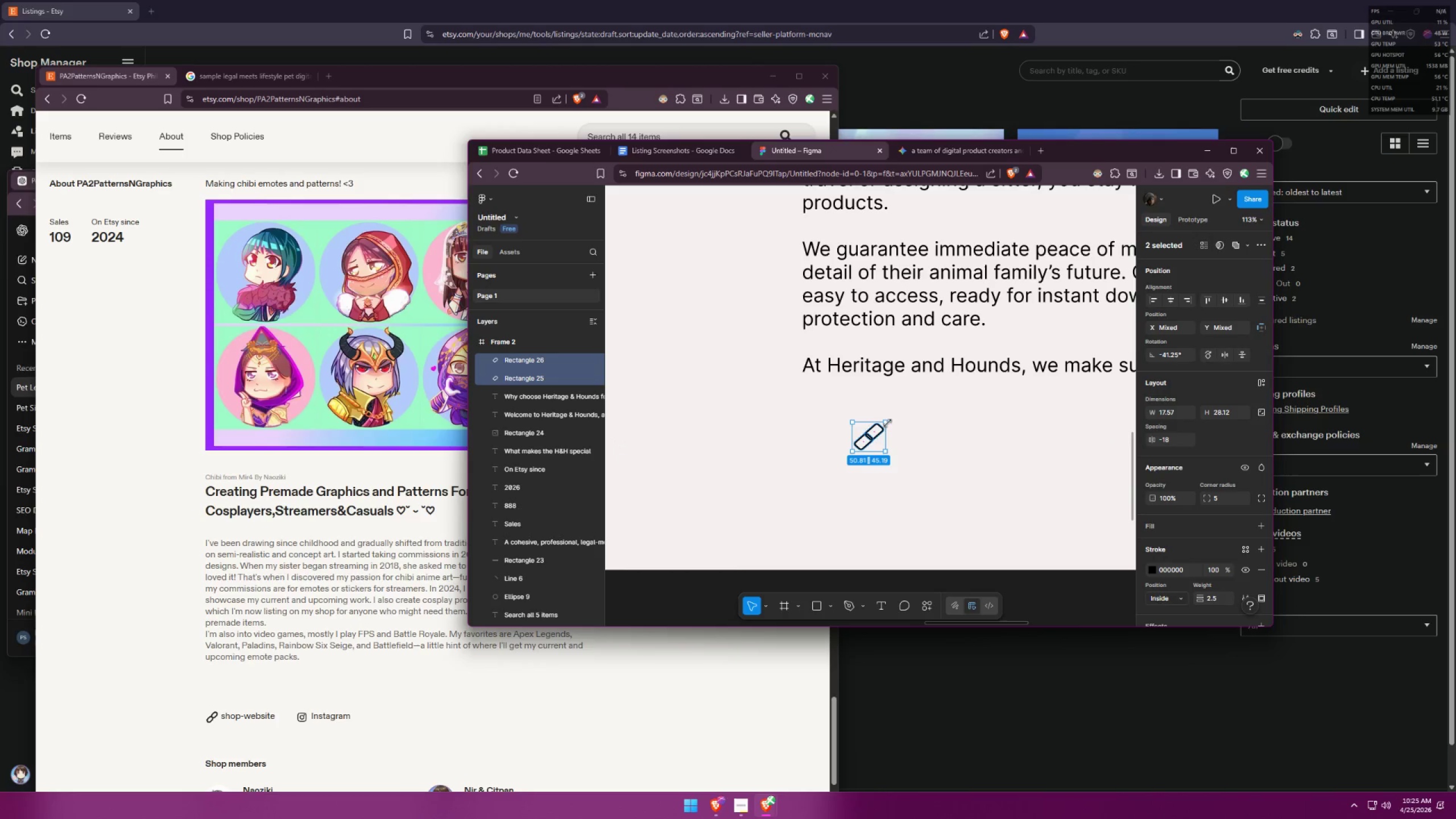 
key(Control+ControlLeft)
 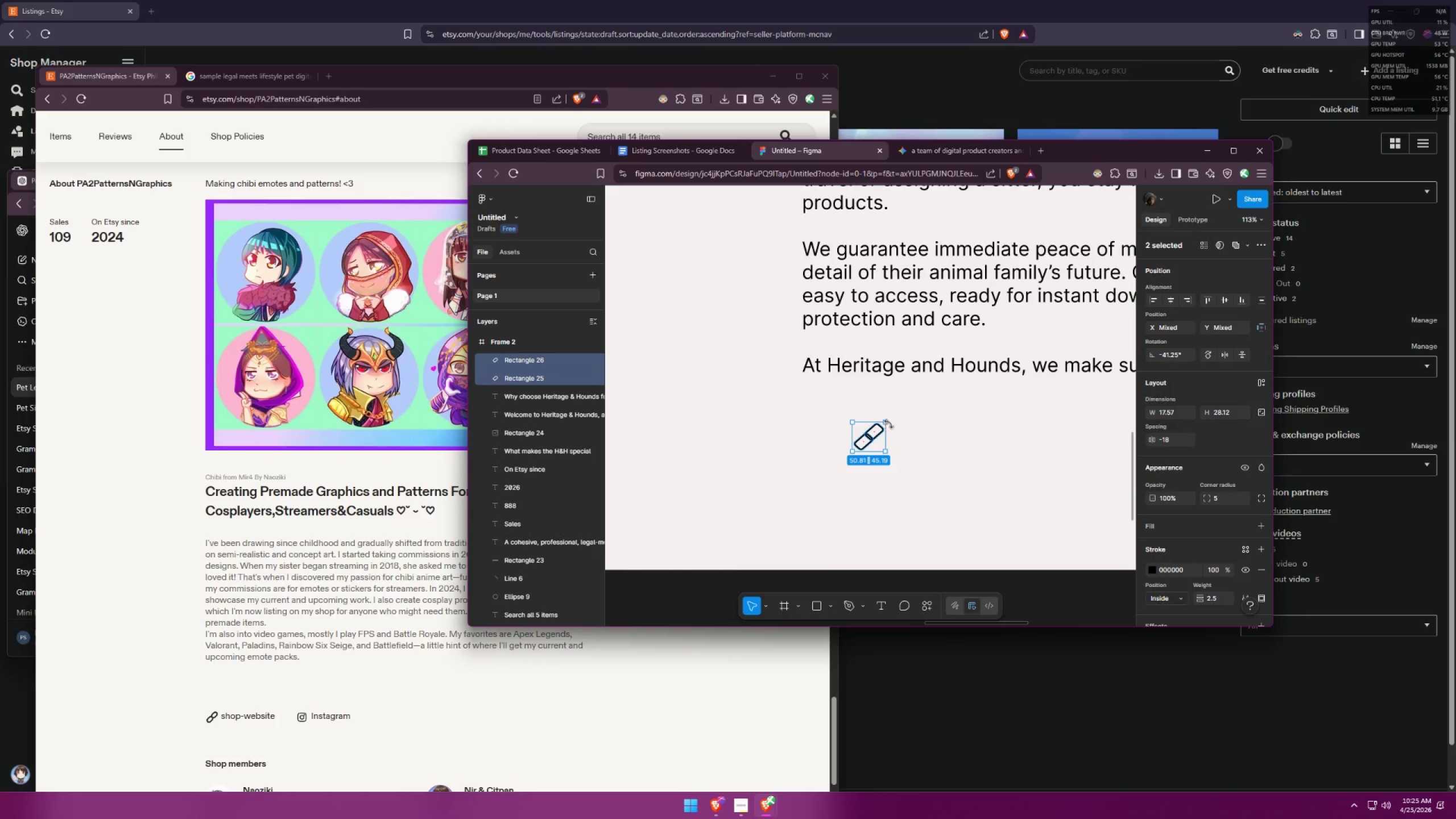 
key(Control+Z)
 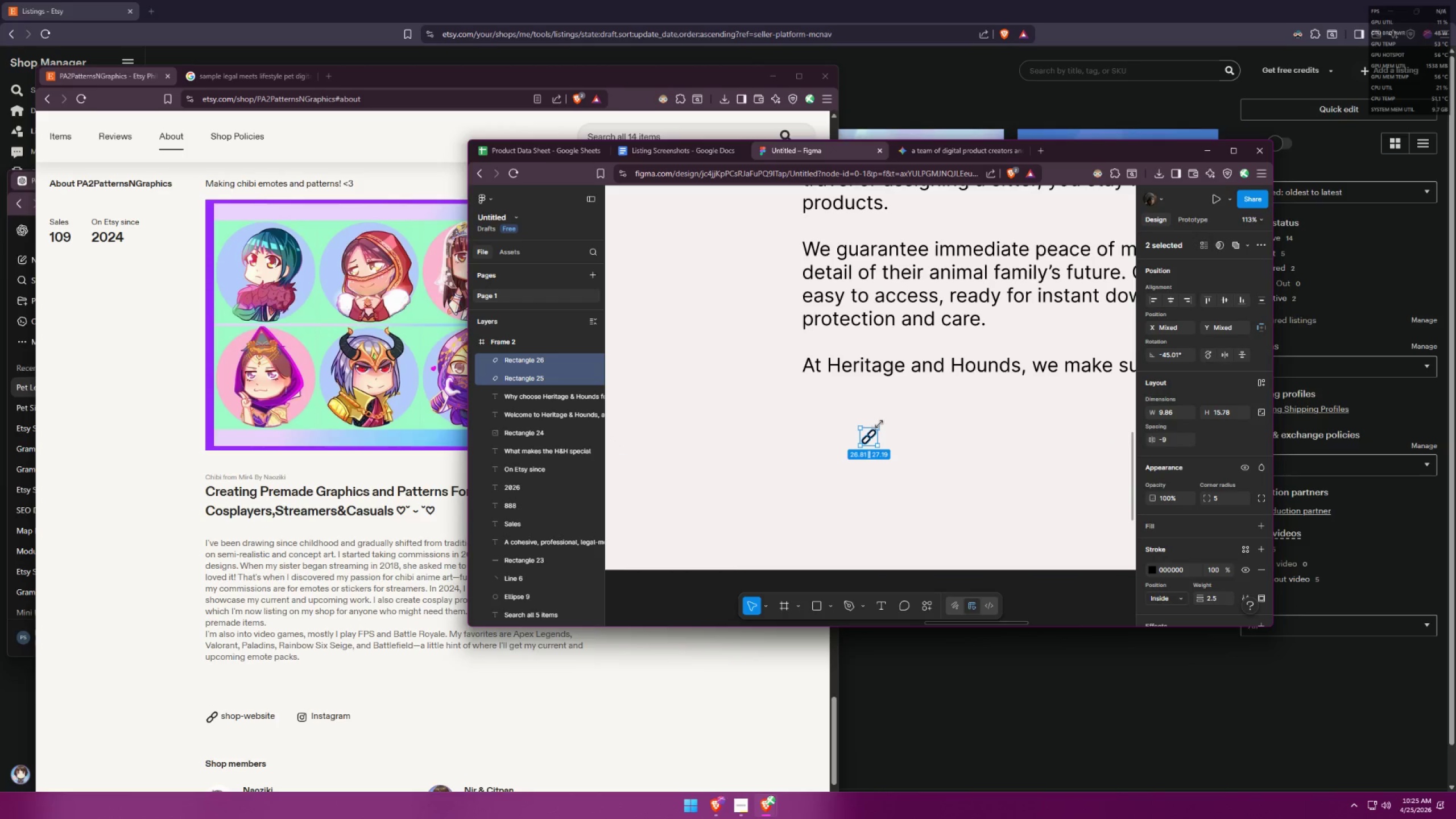 
left_click_drag(start_coordinate=[879, 424], to_coordinate=[883, 421])
 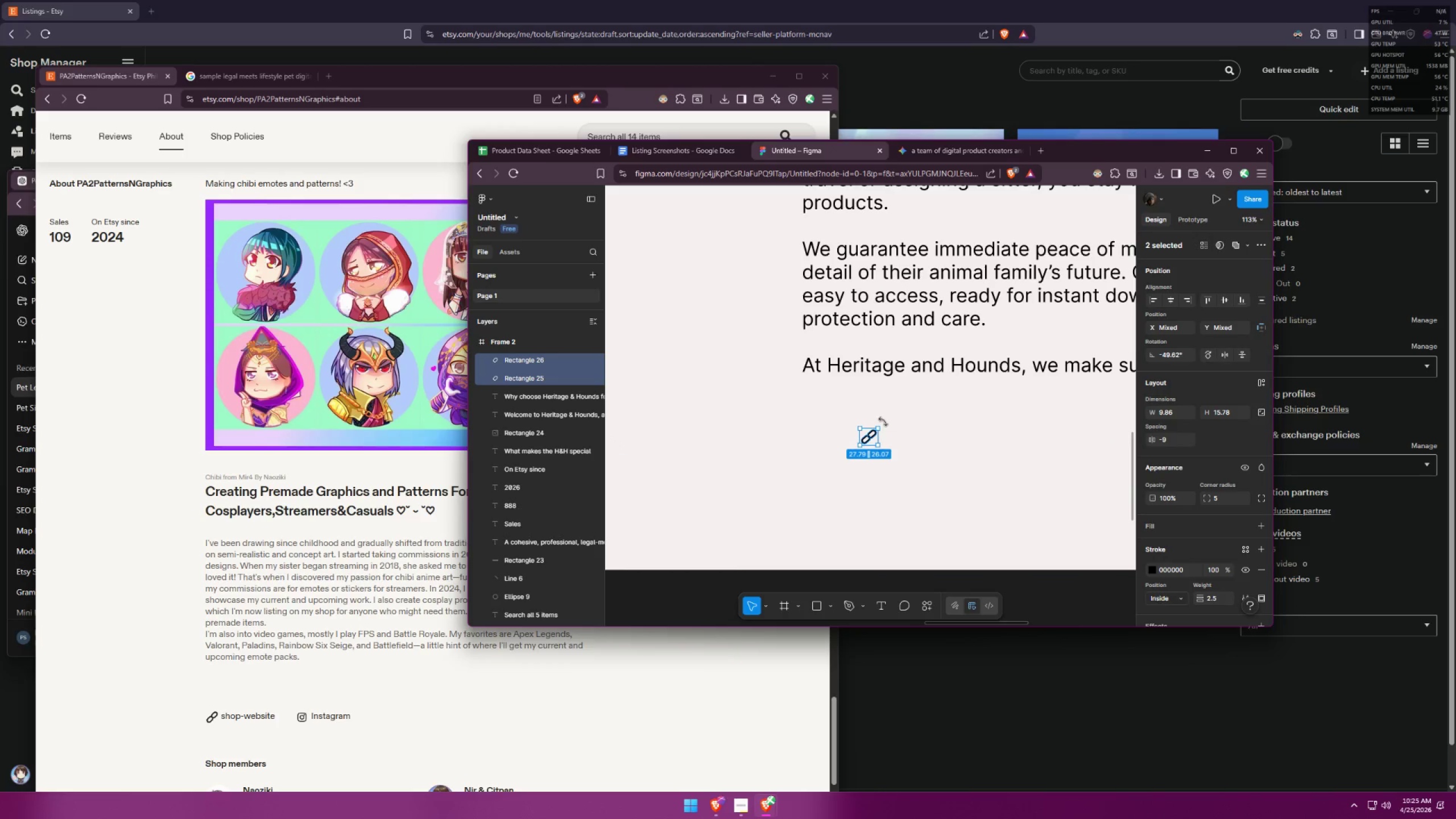 
key(Control+ControlLeft)
 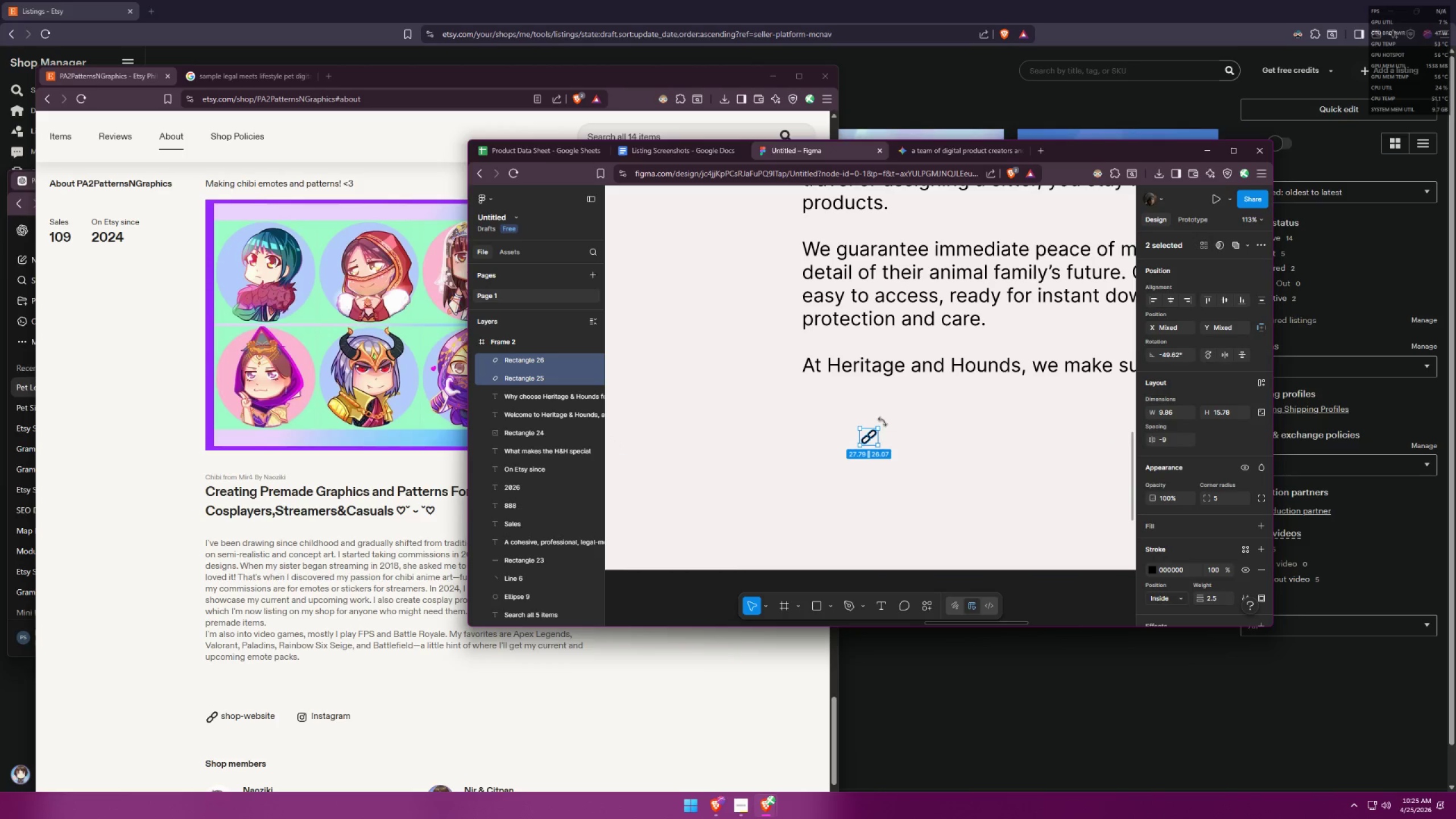 
key(Control+Z)
 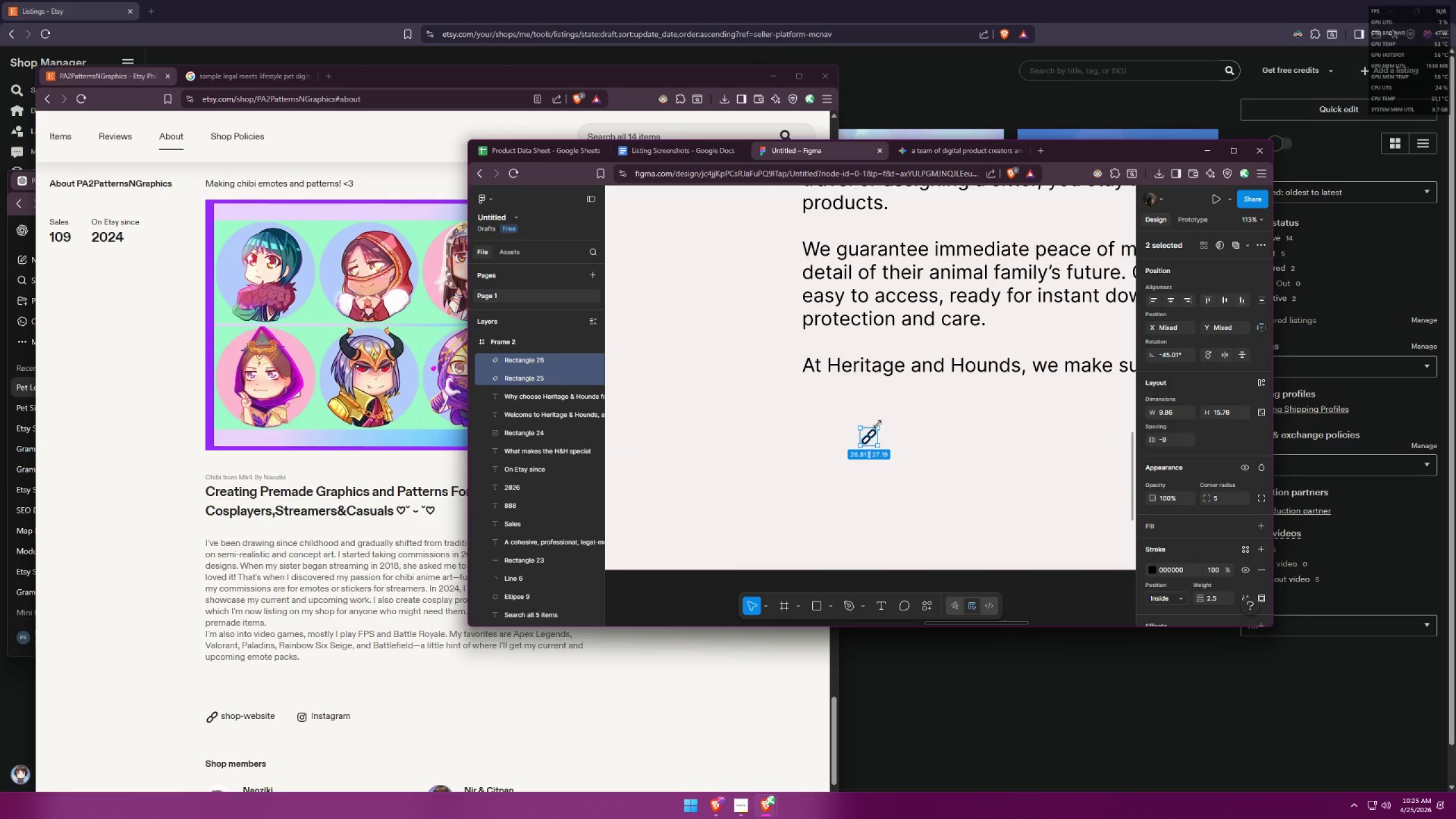 
hold_key(key=ShiftLeft, duration=0.69)
left_click_drag(start_coordinate=[878, 424], to_coordinate=[883, 422])
 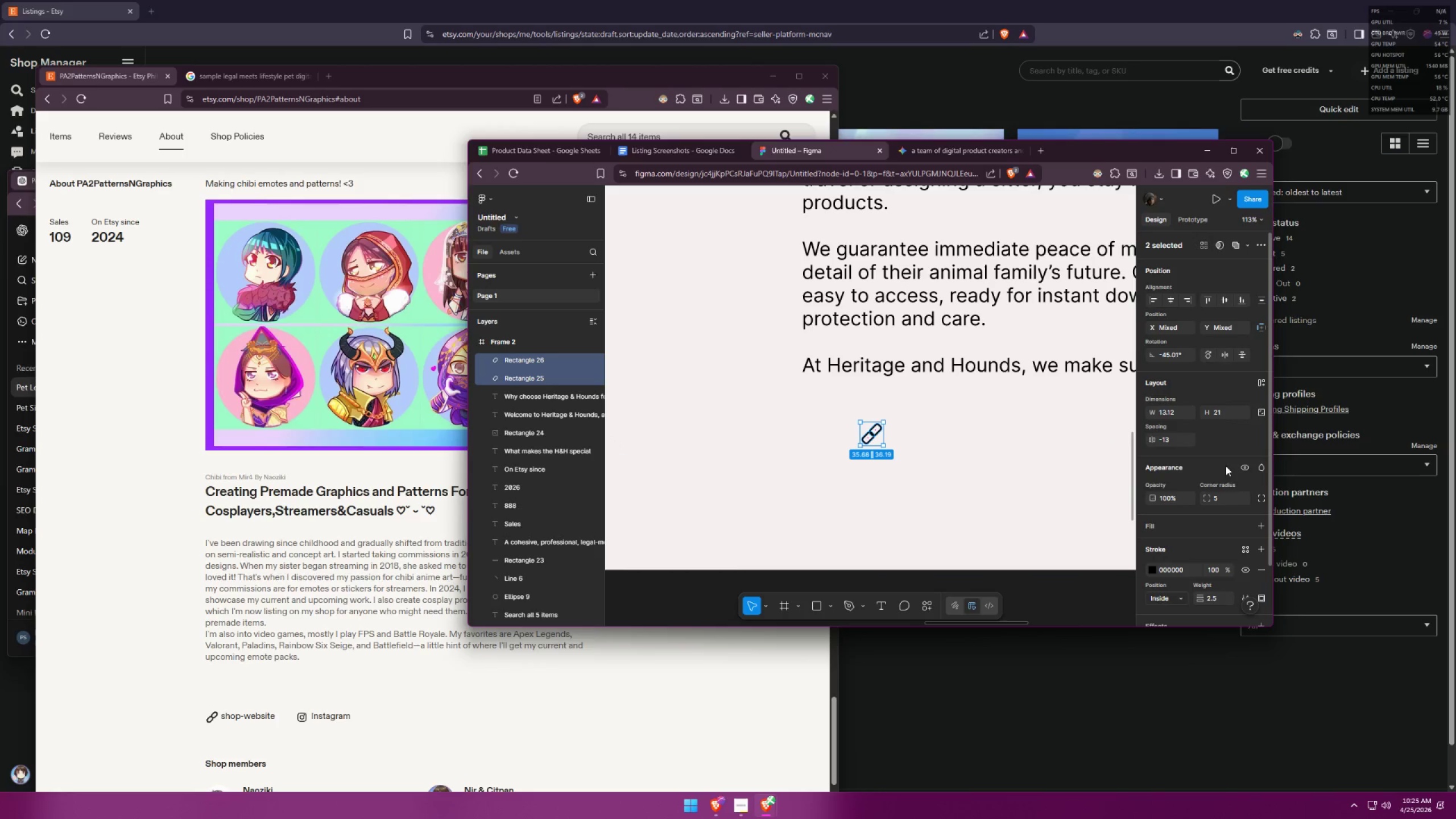 
left_click_drag(start_coordinate=[1222, 415], to_coordinate=[1207, 412])
 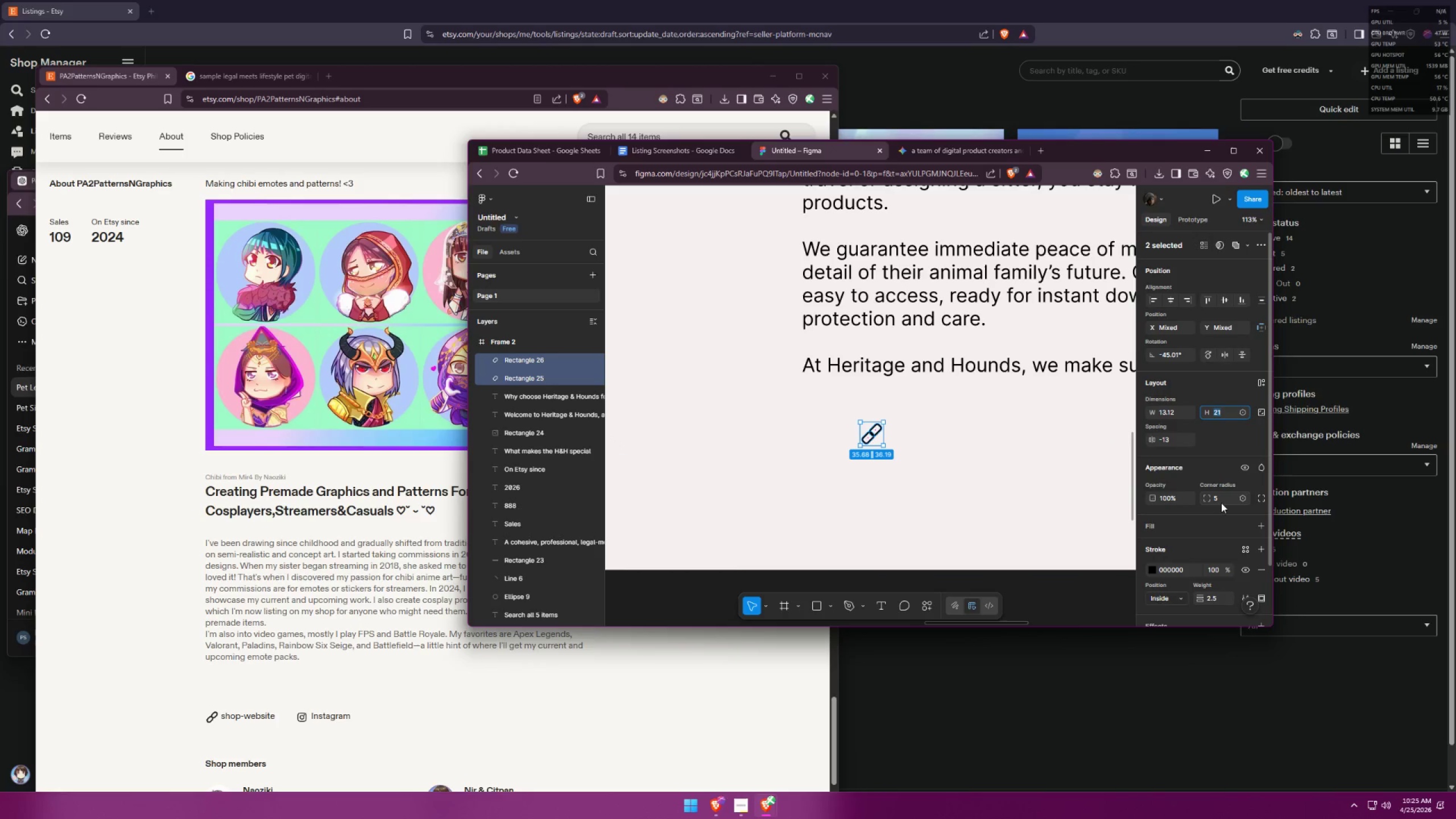 
left_click_drag(start_coordinate=[1223, 501], to_coordinate=[1197, 496])
 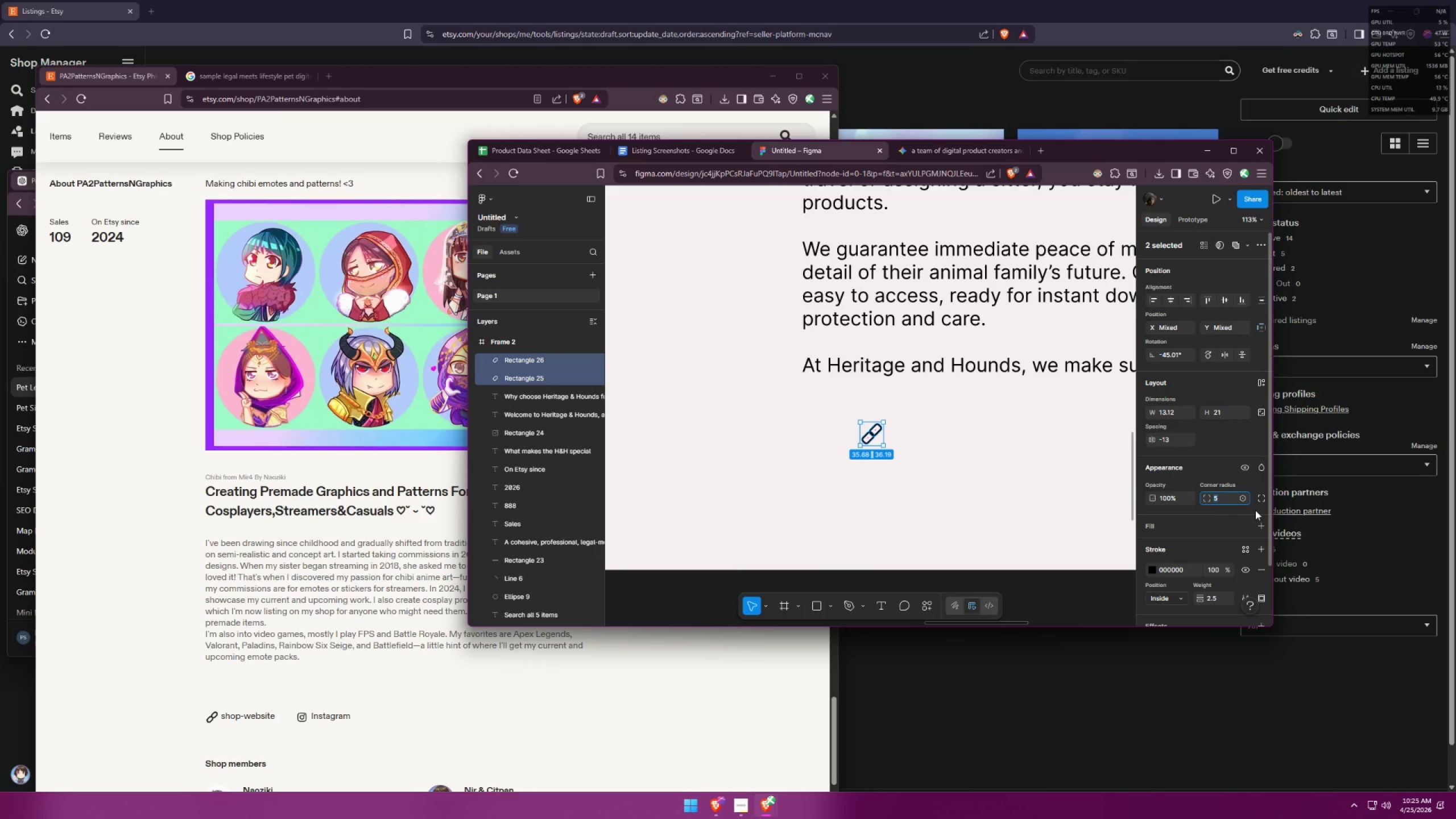 
key(7)
 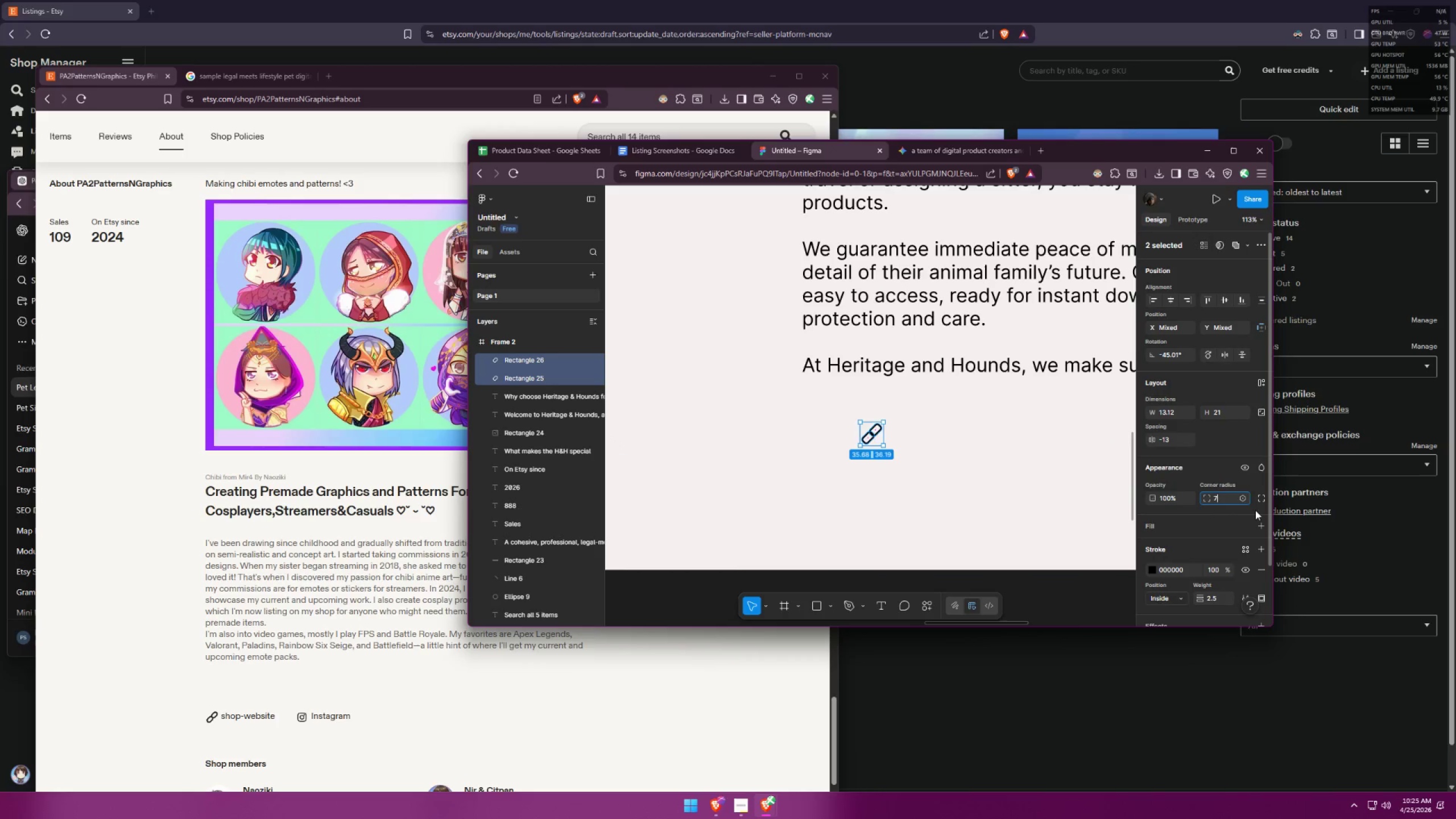 
key(Enter)
 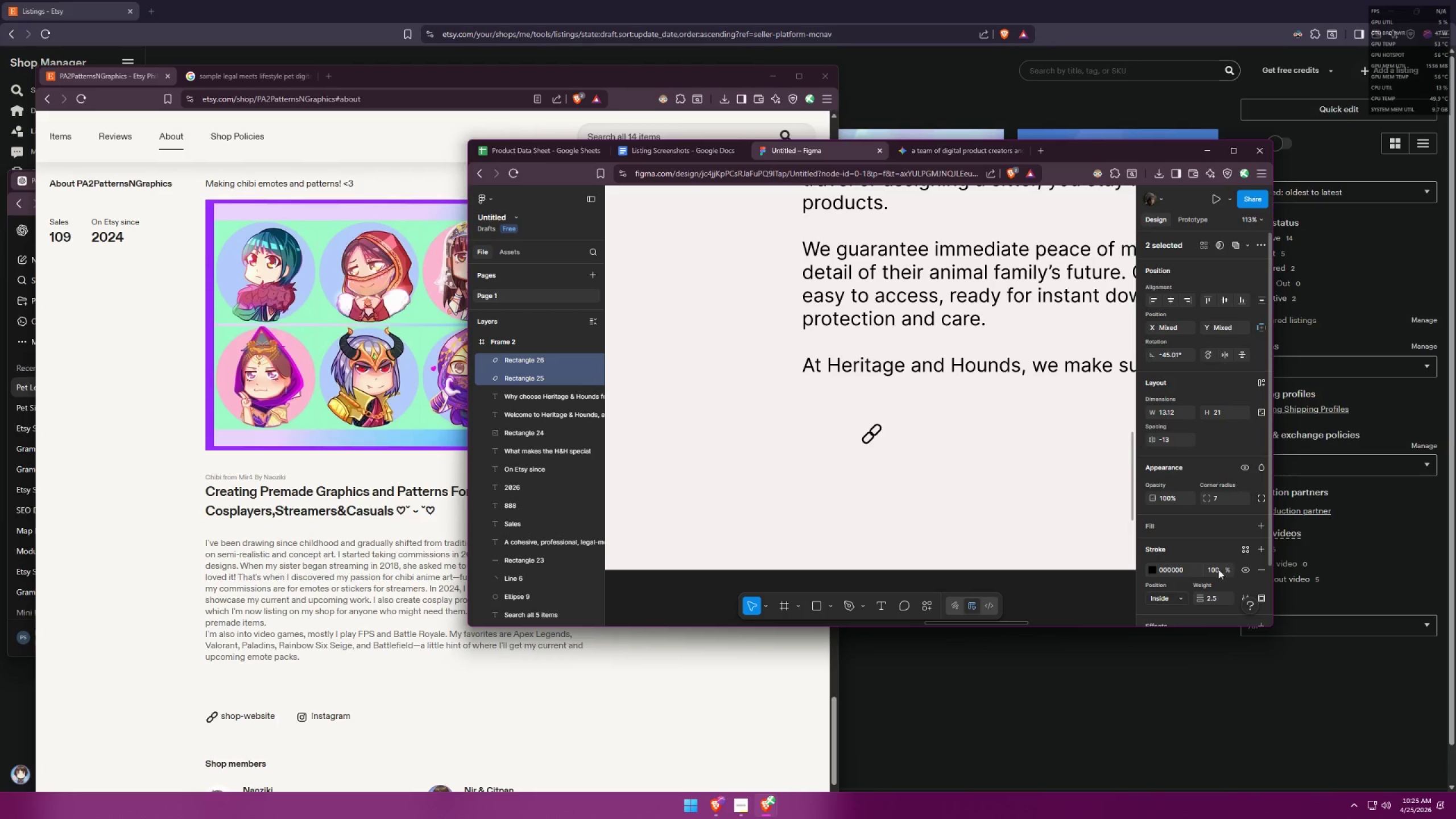 
left_click_drag(start_coordinate=[1217, 599], to_coordinate=[1202, 597])
 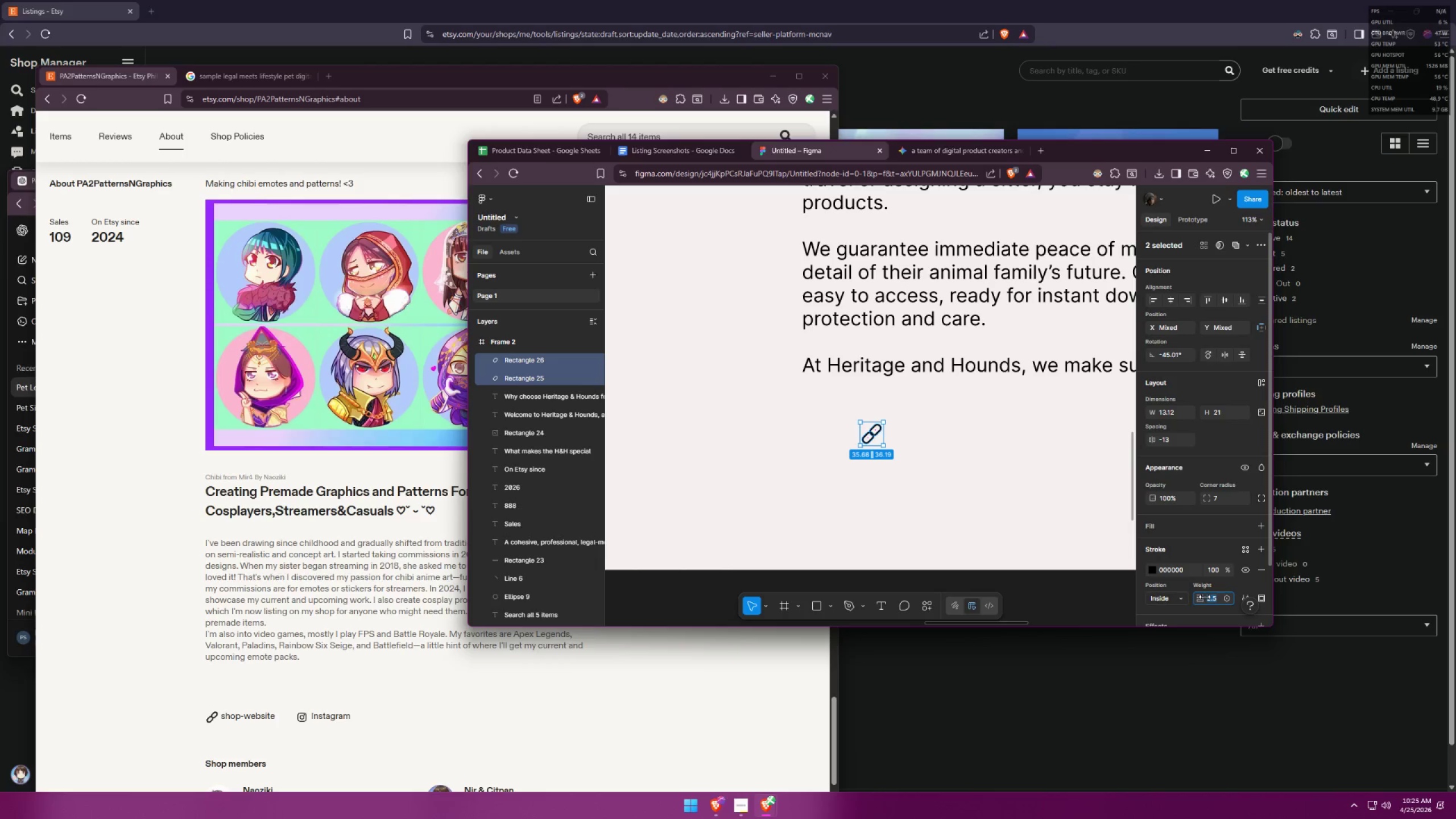 
key(5)
 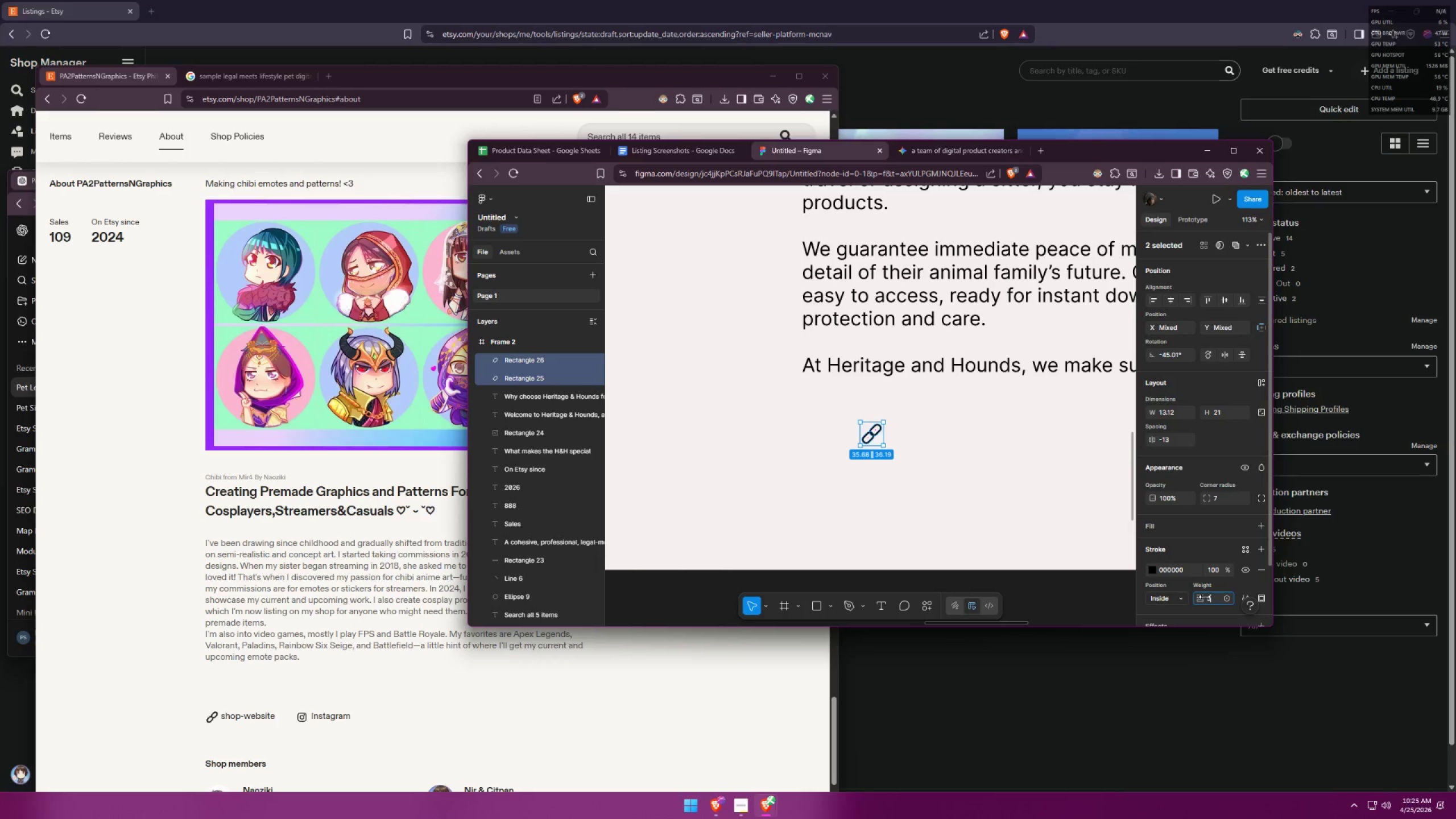 
key(Enter)
 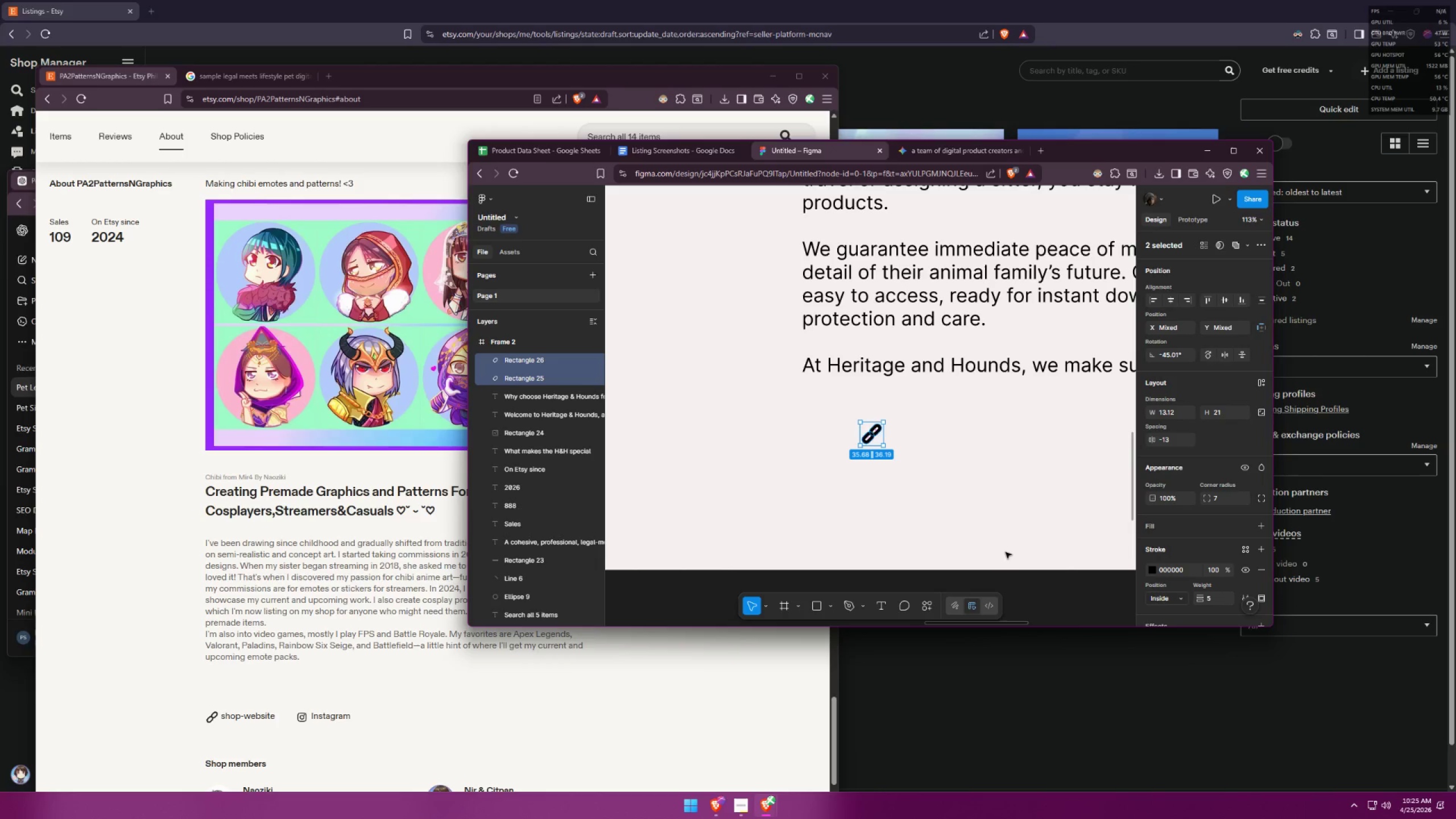 
left_click_drag(start_coordinate=[1212, 597], to_coordinate=[1193, 601])
 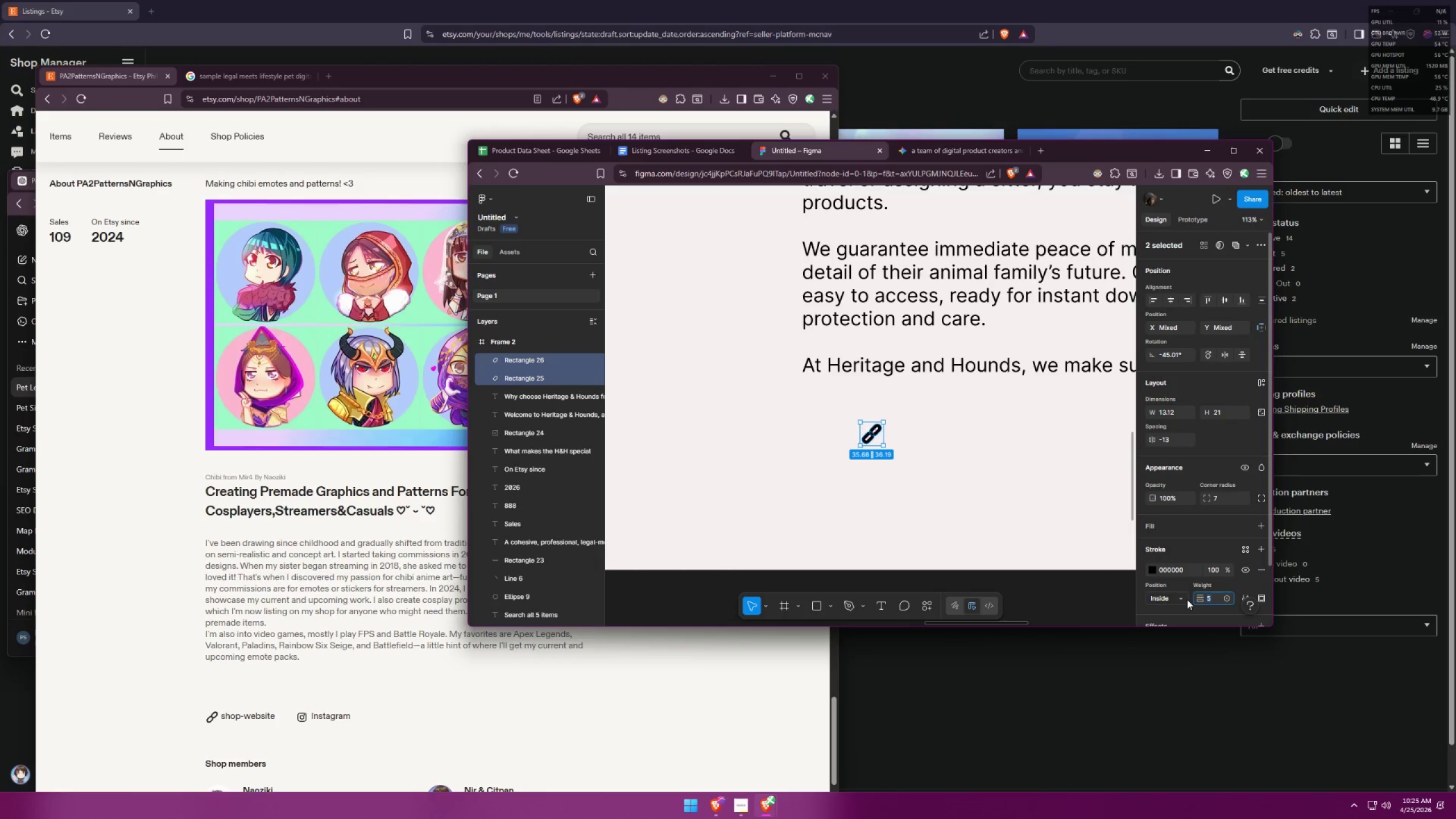 
key(4)
 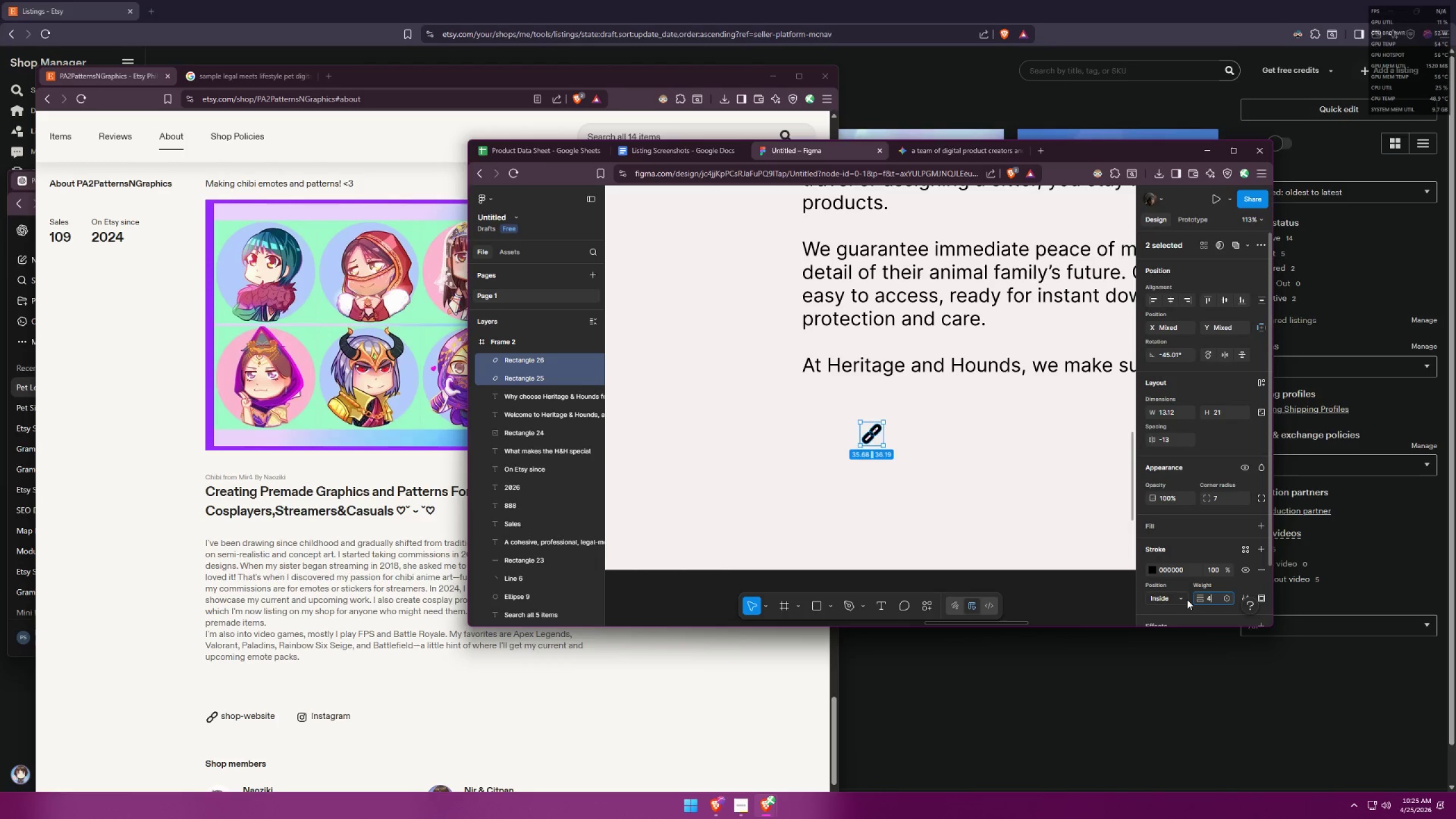 
key(Enter)
 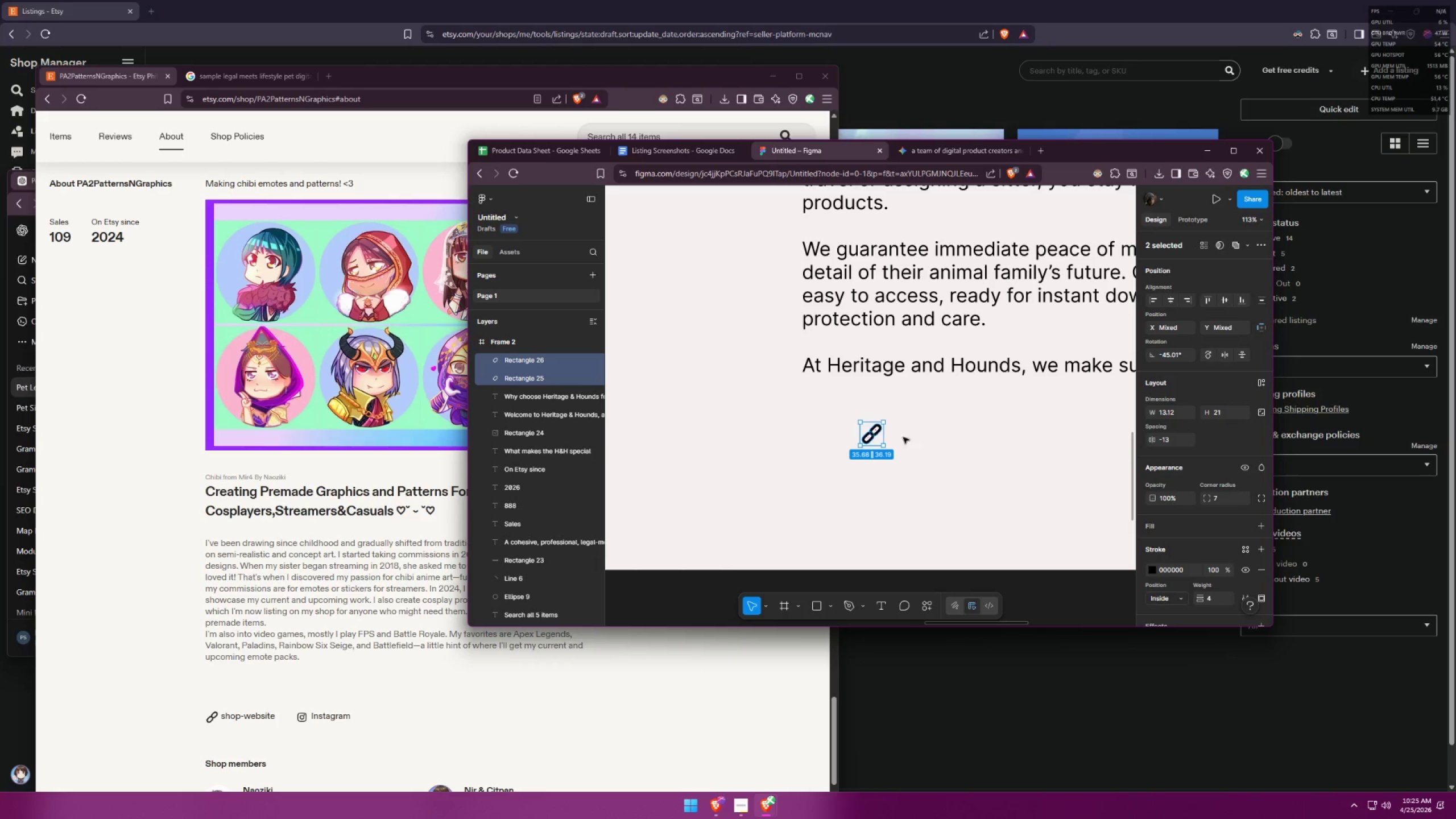 
left_click([945, 439])
 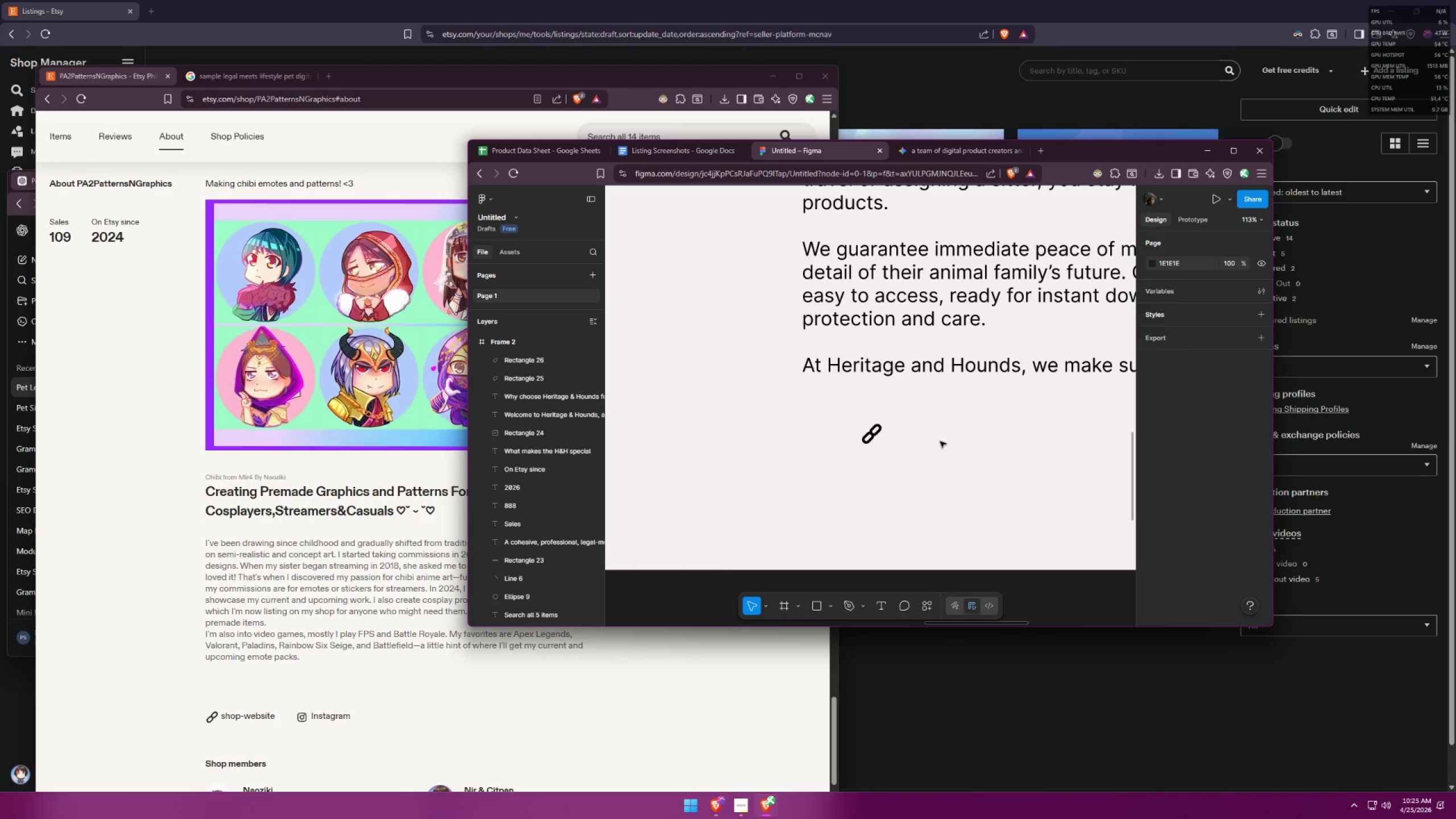 
left_click([936, 444])
 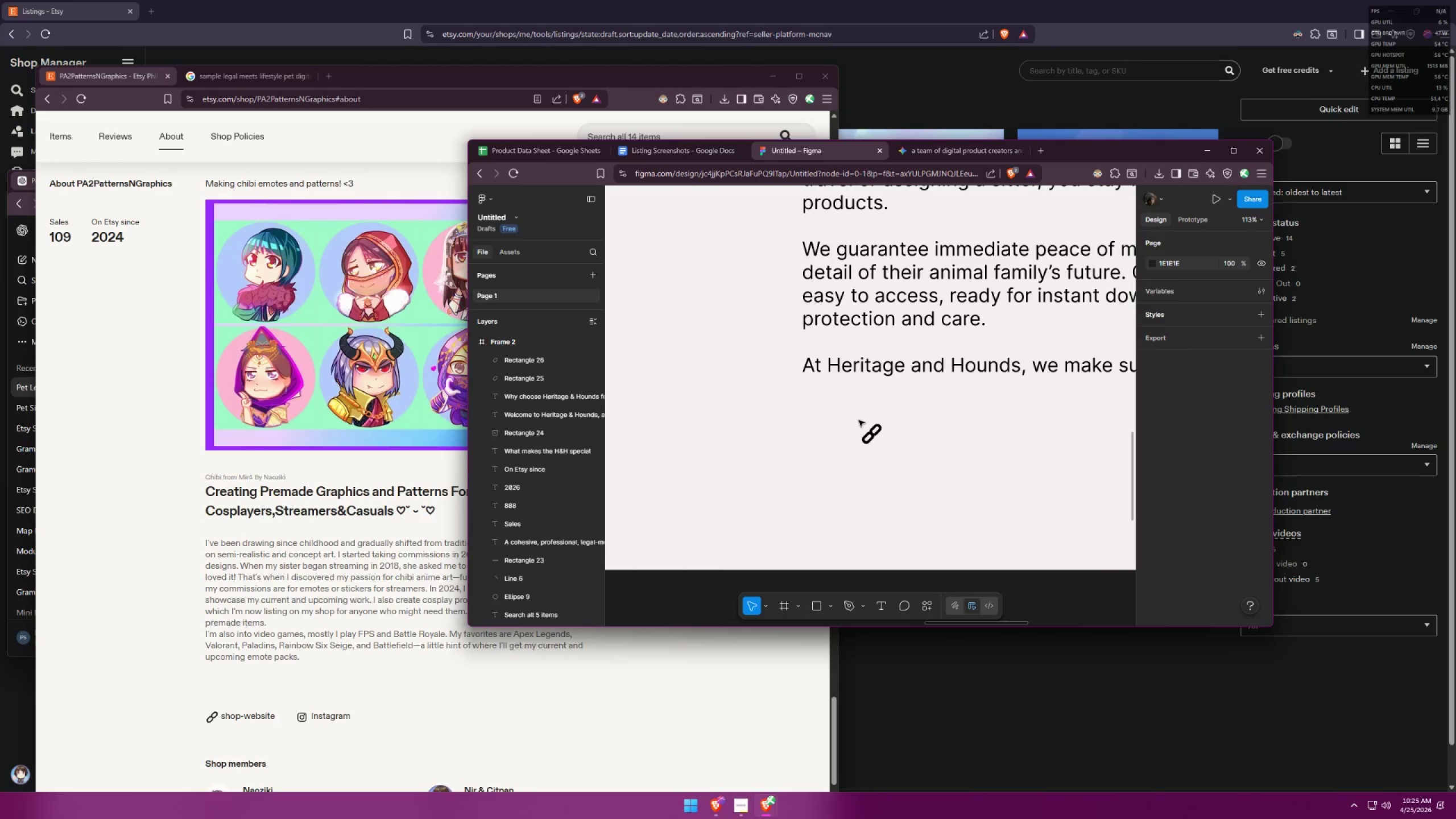 
left_click_drag(start_coordinate=[857, 416], to_coordinate=[887, 456])
 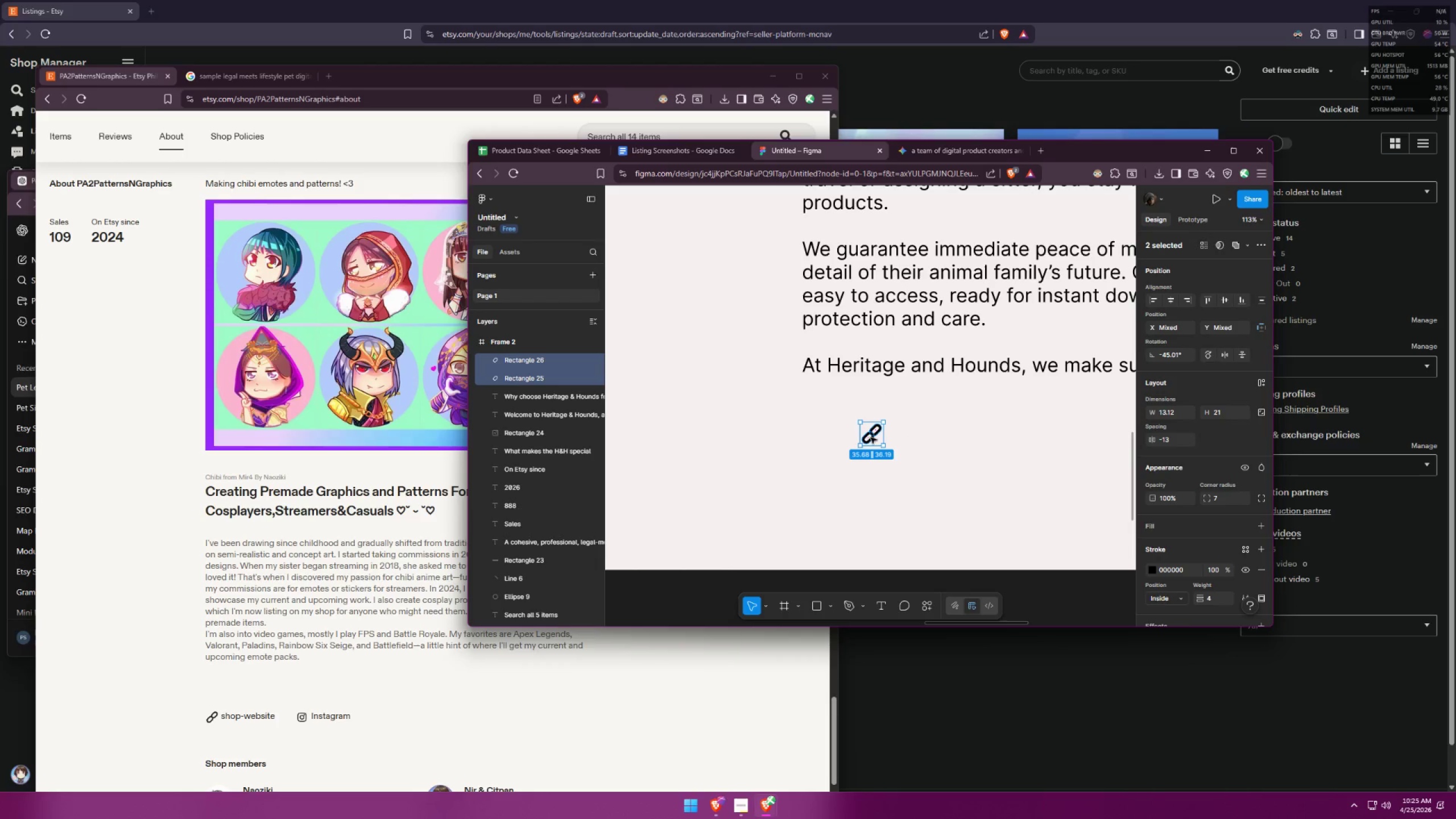 
left_click_drag(start_coordinate=[876, 431], to_coordinate=[825, 446])
 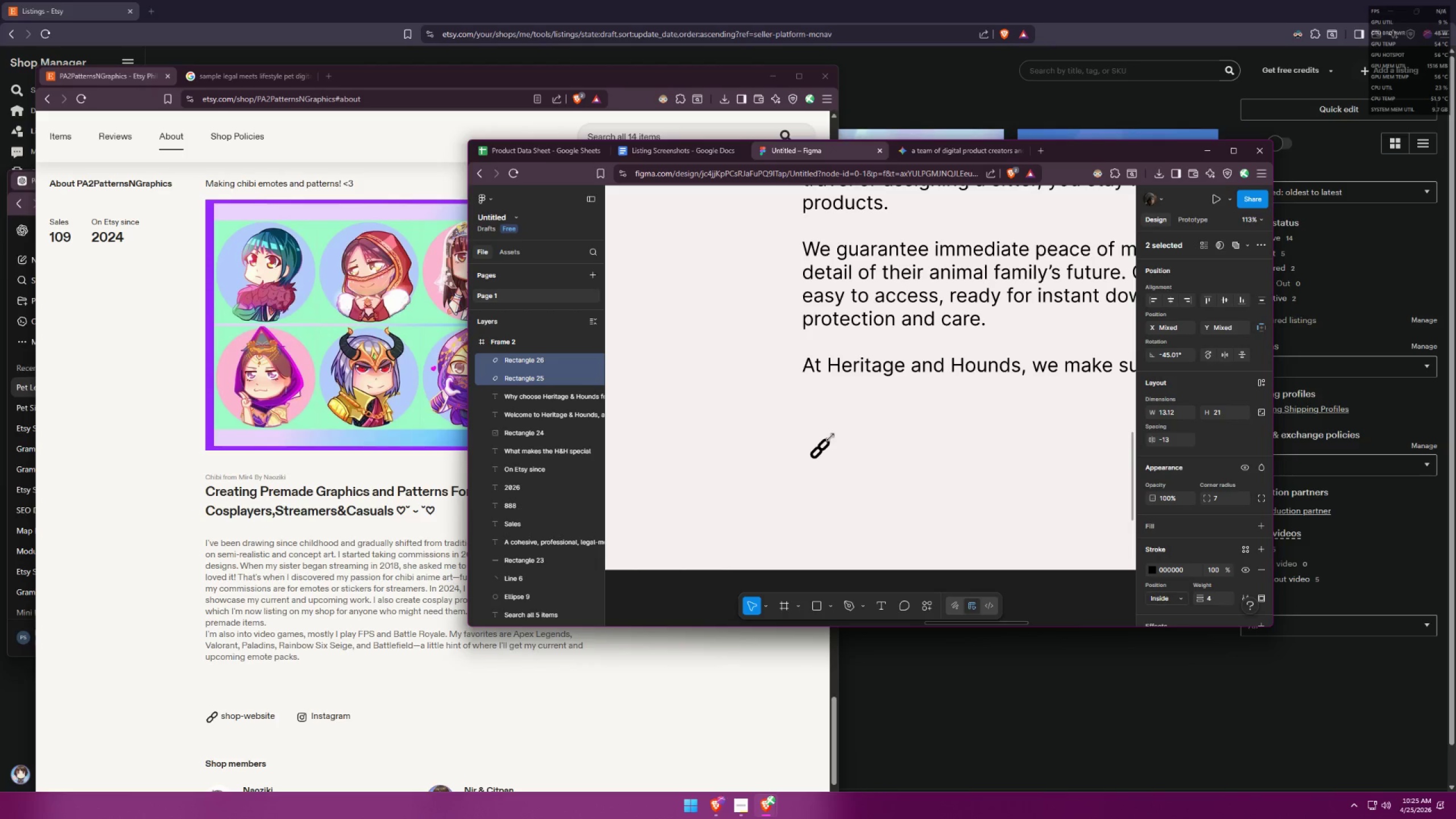 
left_click_drag(start_coordinate=[830, 437], to_coordinate=[836, 433])
 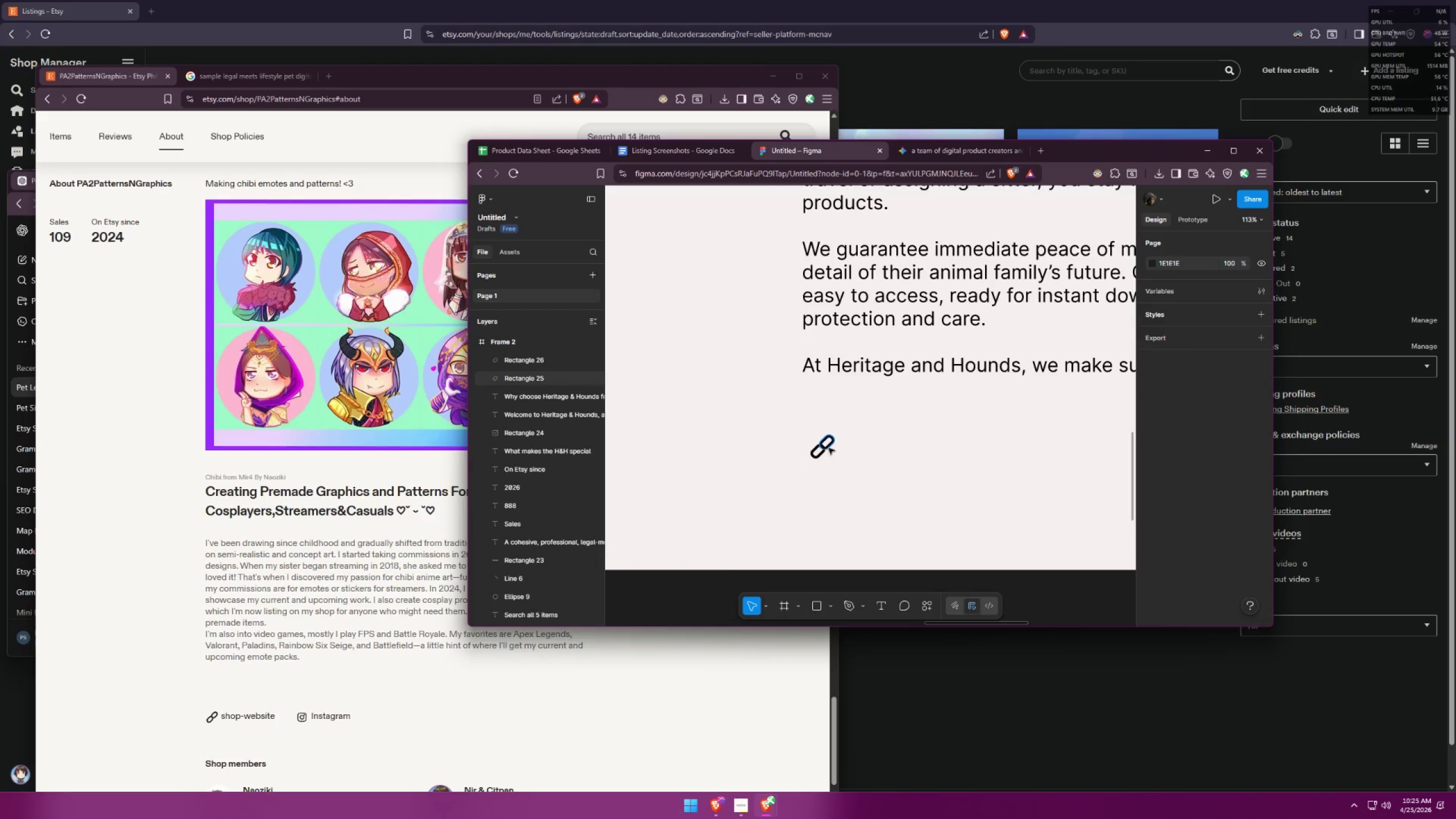 
left_click_drag(start_coordinate=[788, 428], to_coordinate=[845, 470])
 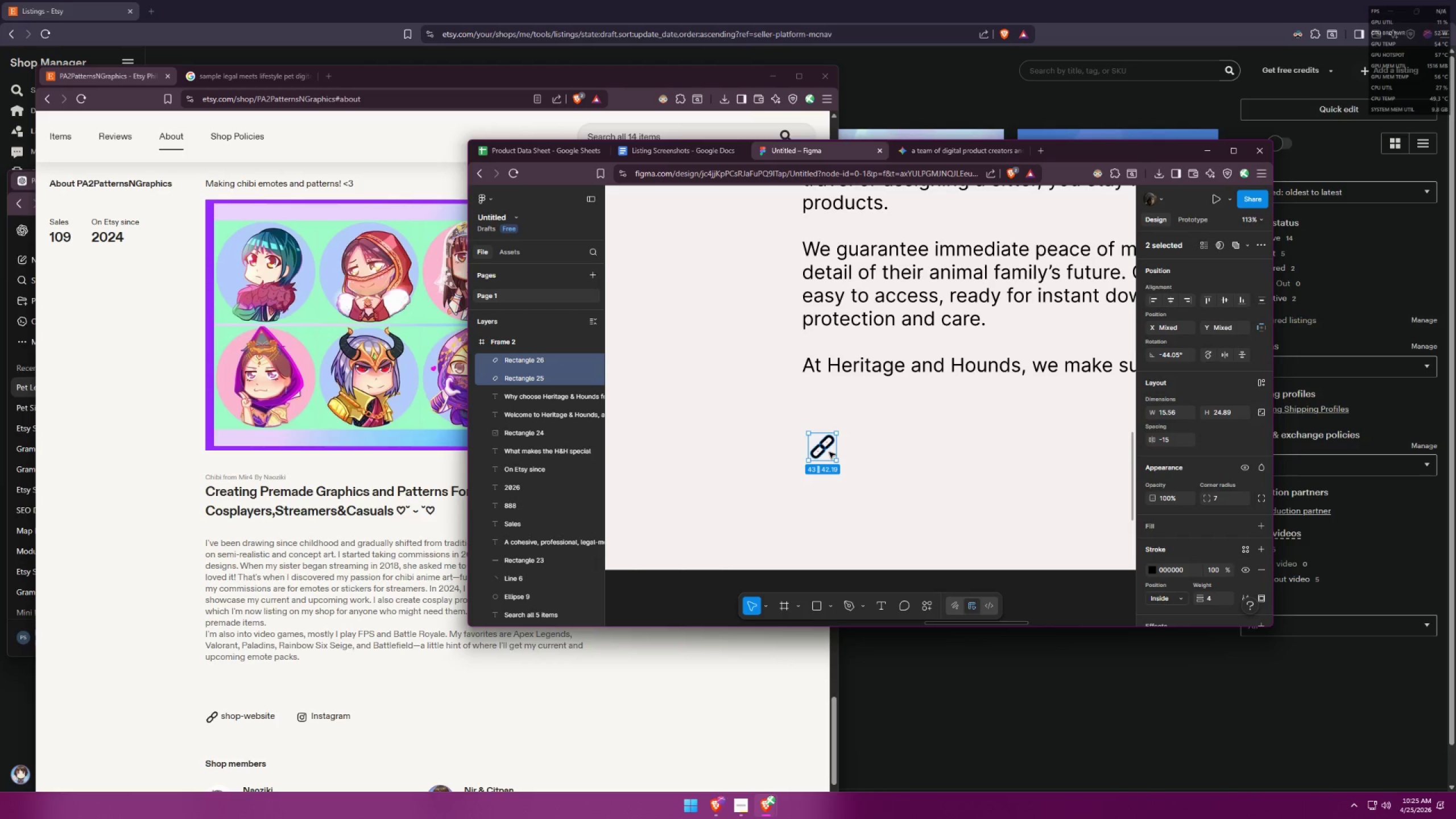 
left_click_drag(start_coordinate=[828, 450], to_coordinate=[820, 461])
 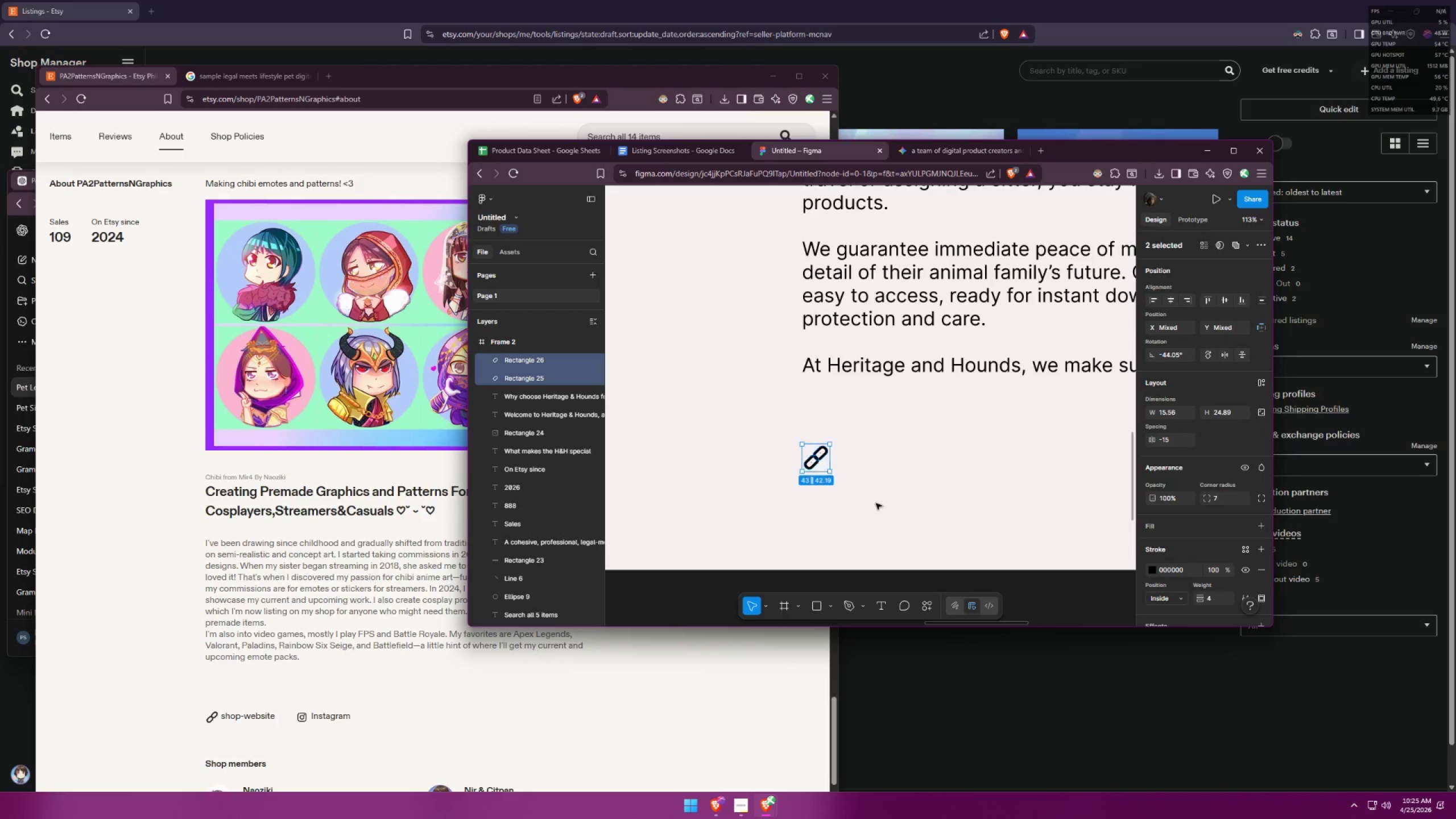 
left_click([878, 504])
 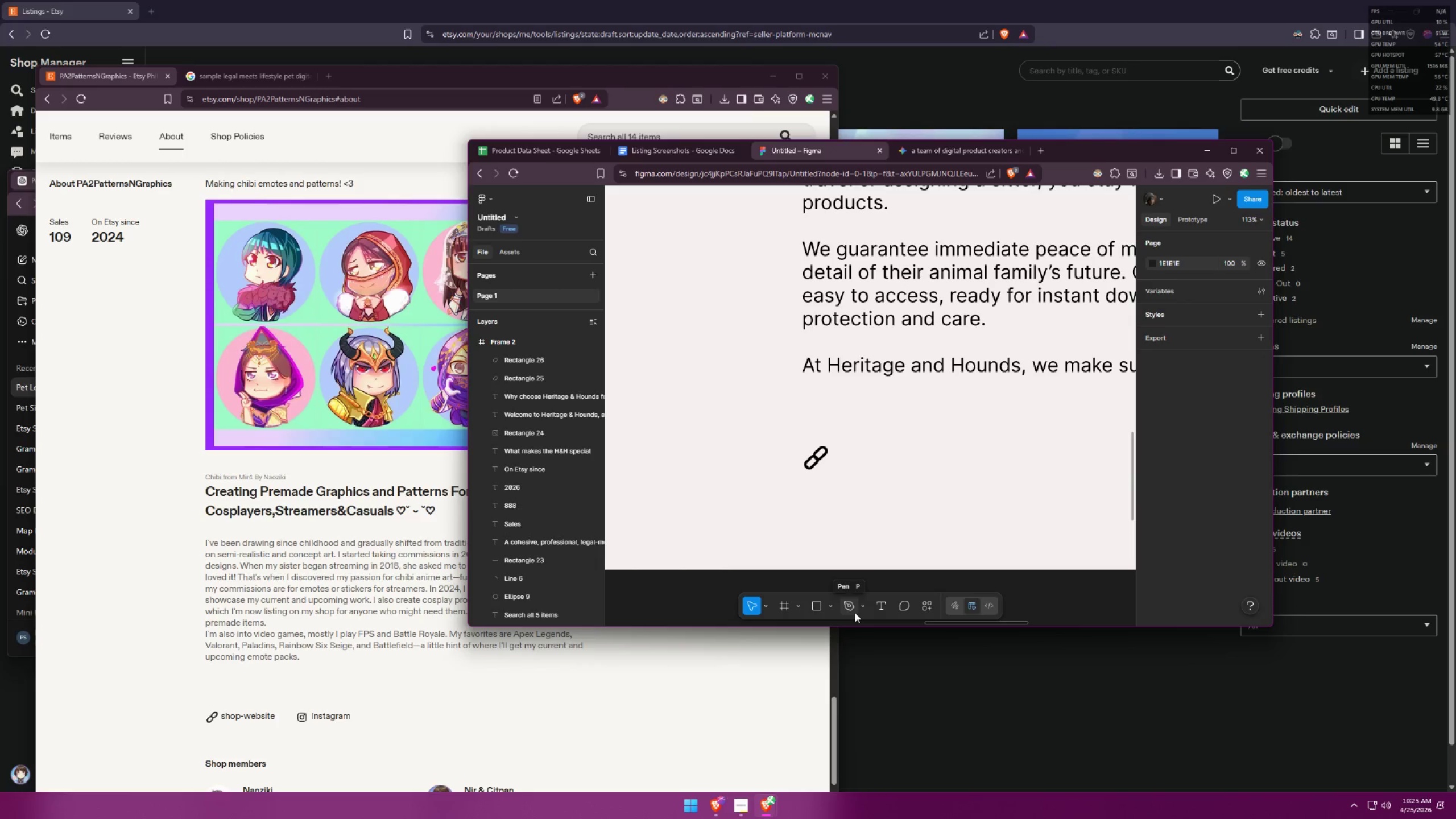 
left_click([905, 370])
 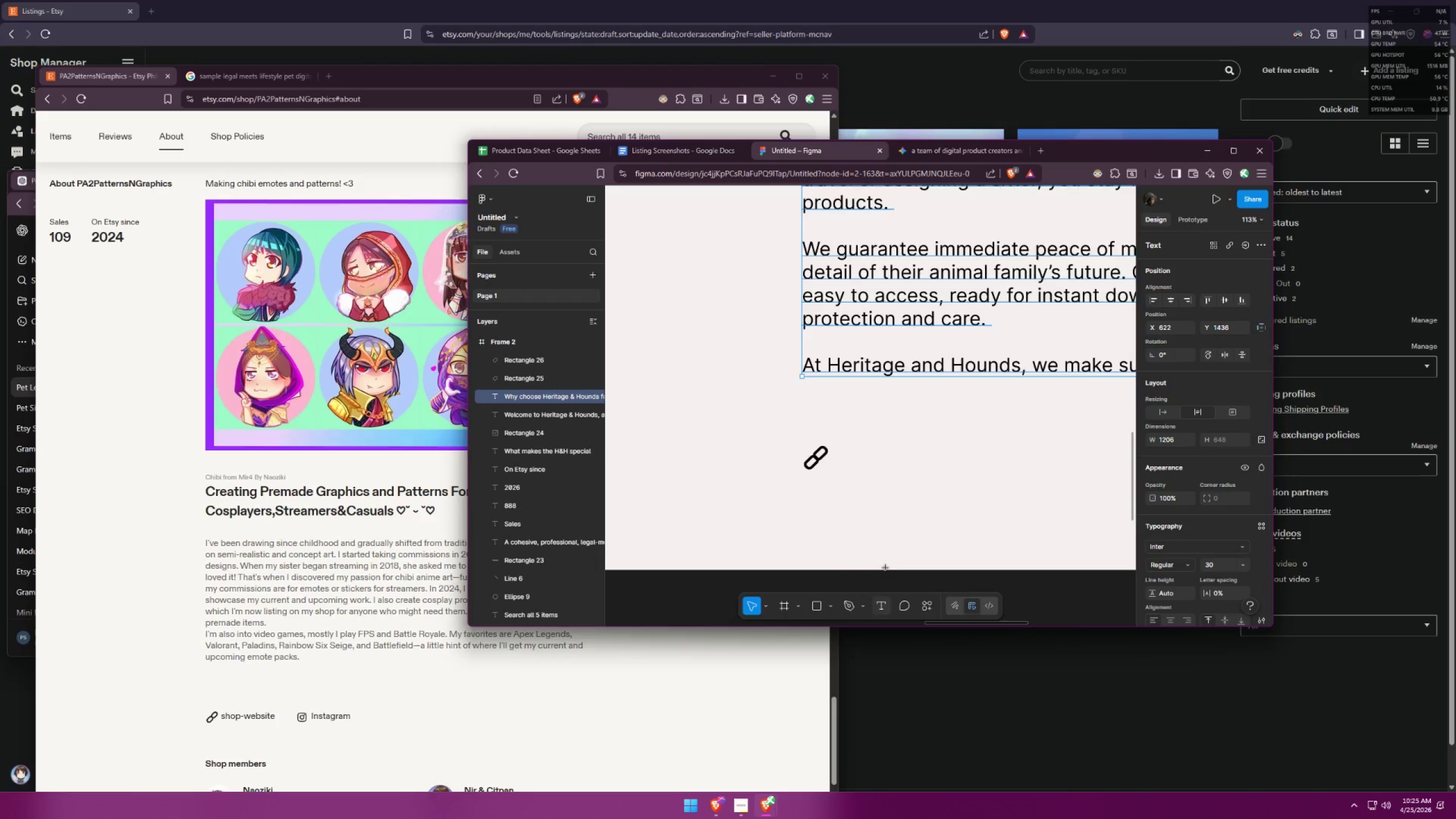 
left_click([841, 453])
 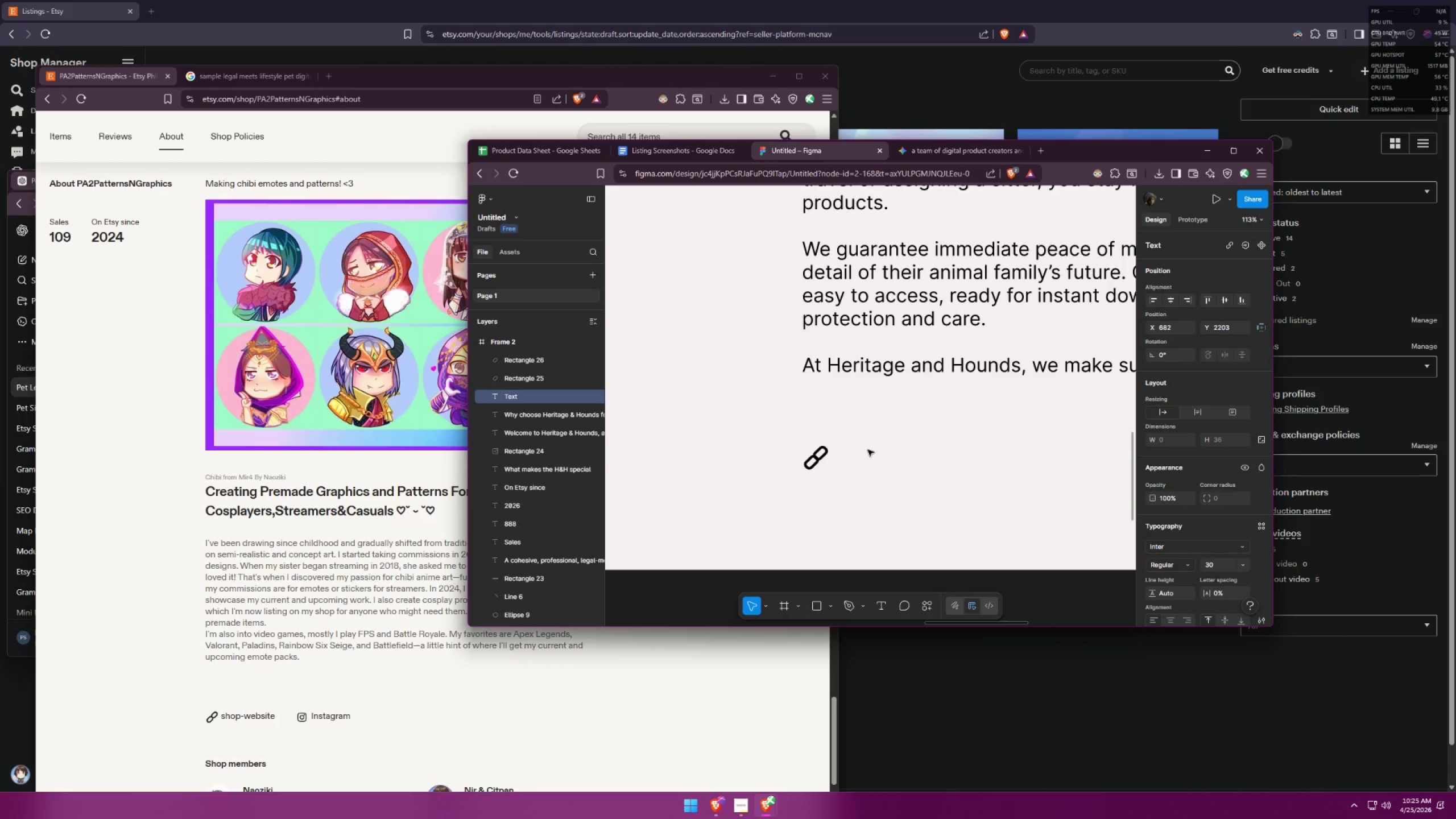 
type(offi)
key(Backspace)
key(Backspace)
key(Backspace)
key(Backspace)
type(Official W)
key(Backspace)
key(Backspace)
type( Website)
 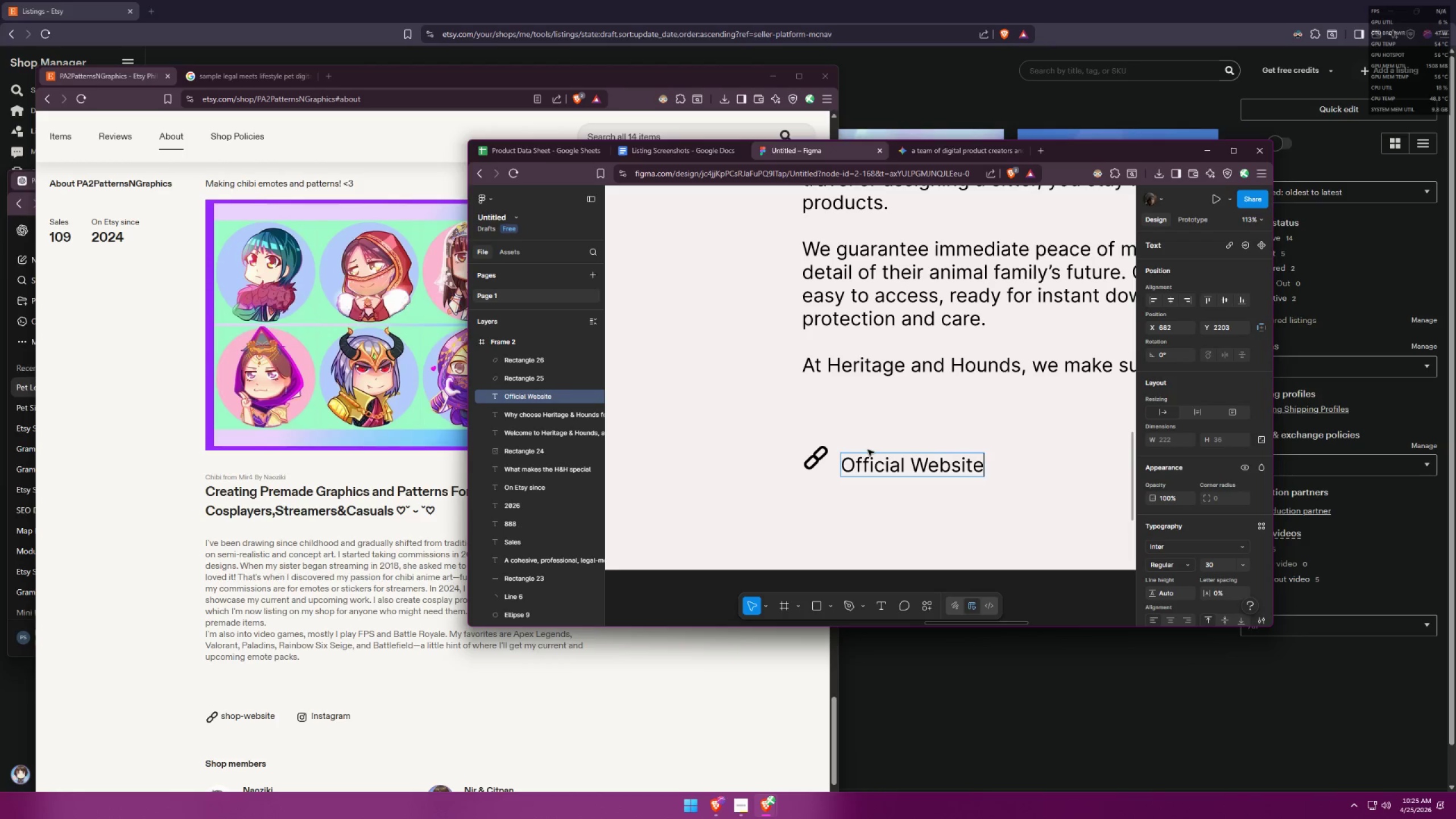 
double_click([1050, 478])
 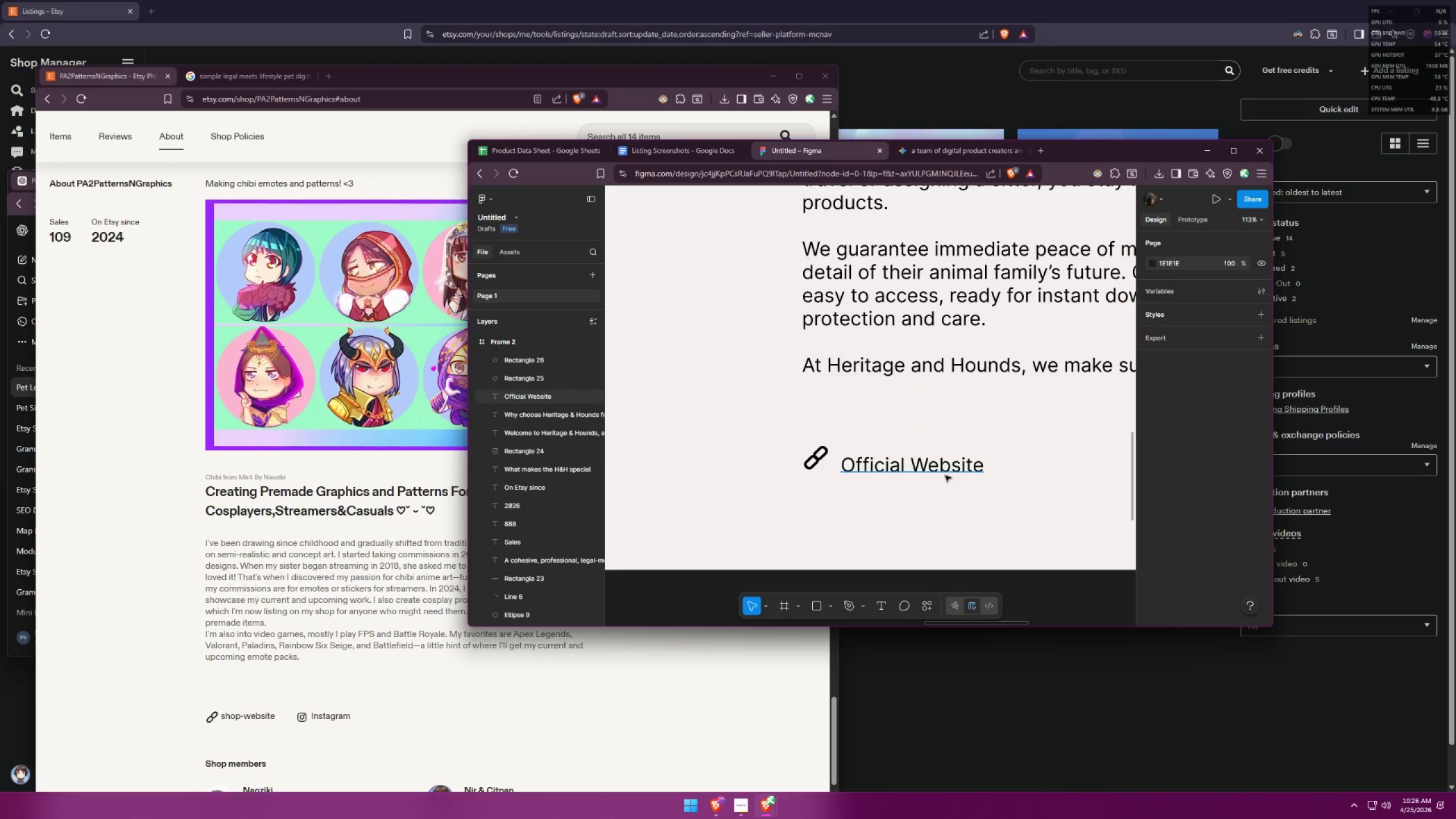 
left_click_drag(start_coordinate=[941, 474], to_coordinate=[932, 469])
 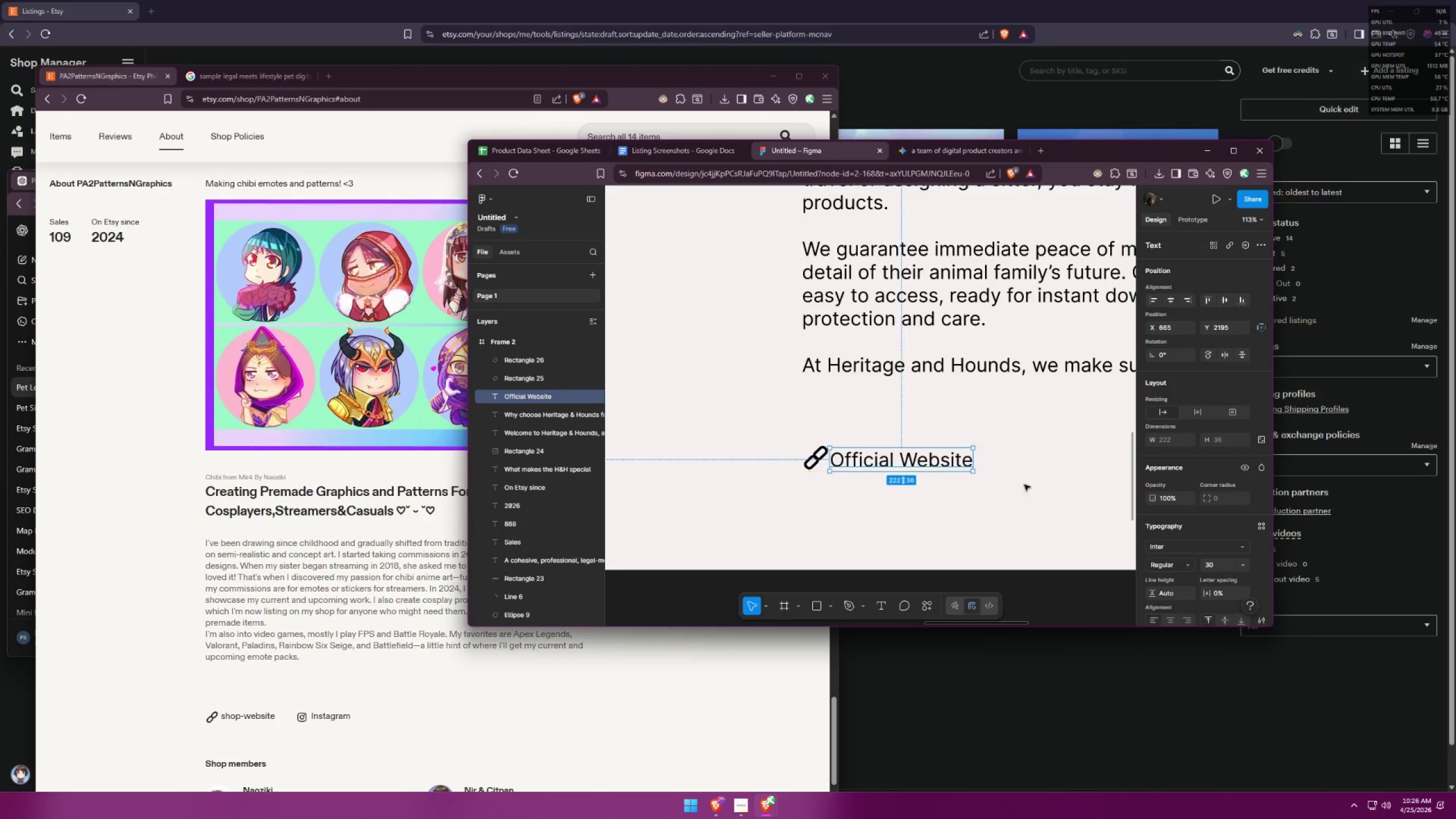 
left_click([1029, 486])
 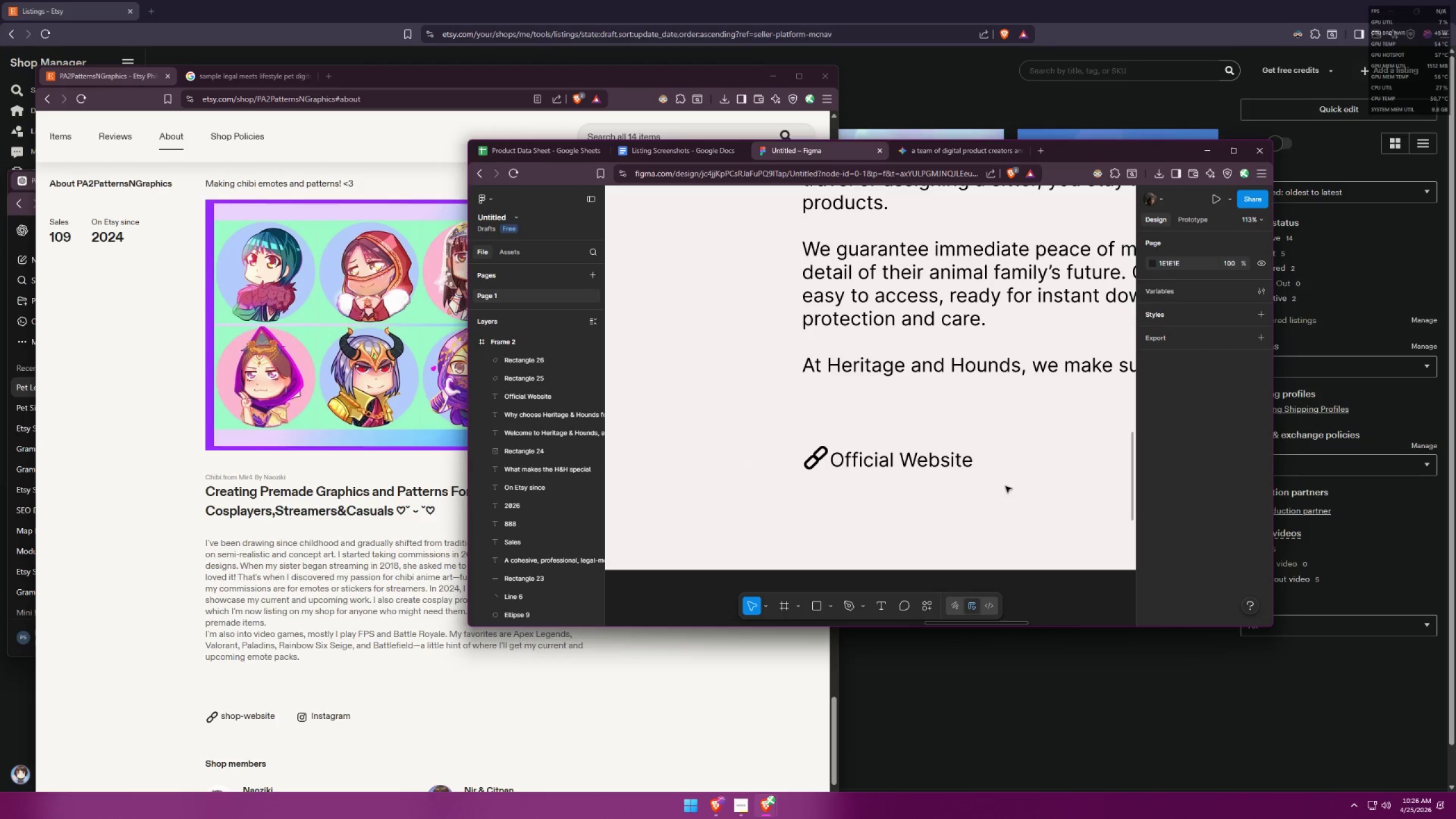 
hold_key(key=ControlLeft, duration=1.53)
scroll: coordinate [873, 470], scroll_direction: down, amount: 9.0
 